 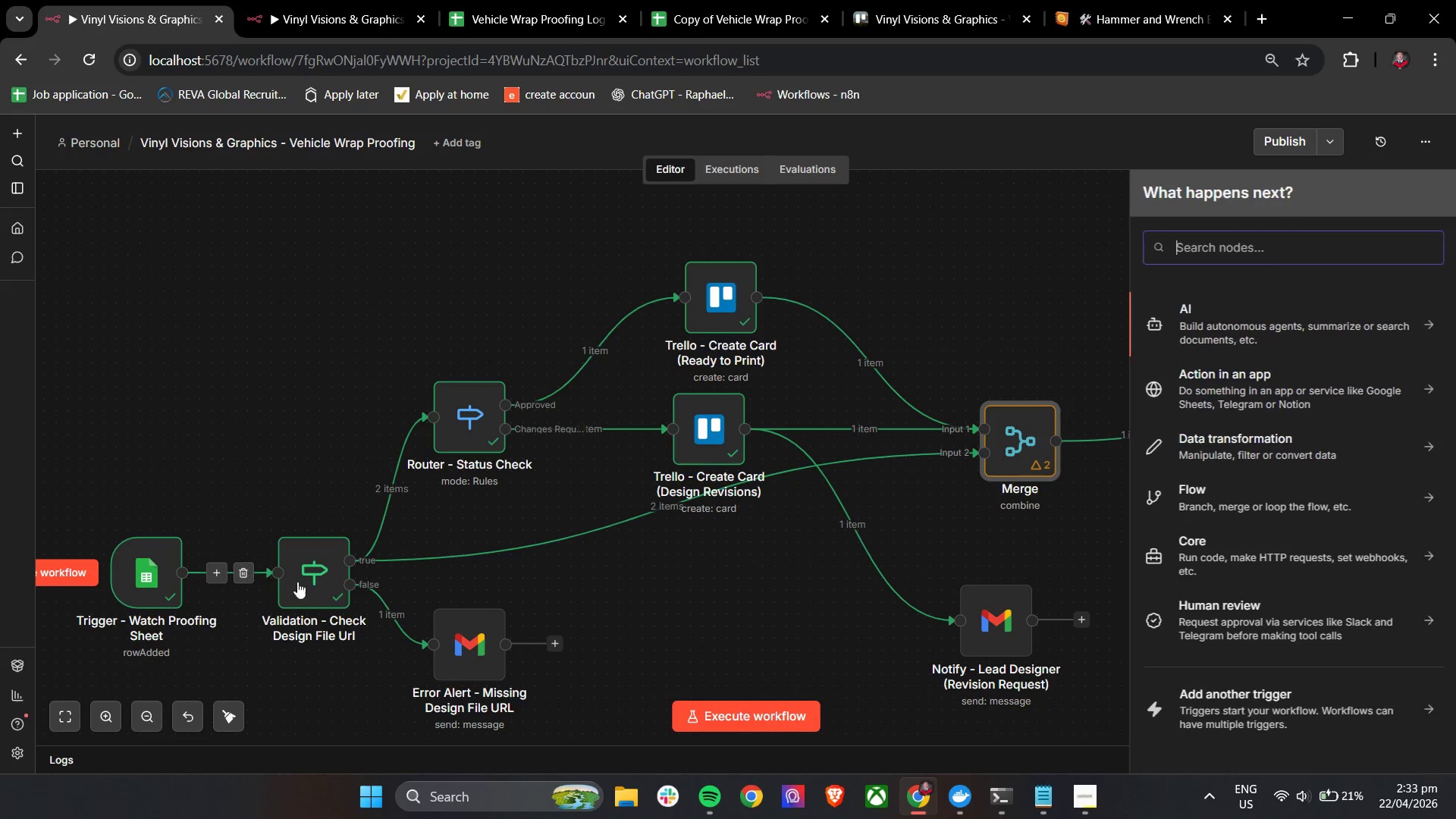 
double_click([1235, 249])
 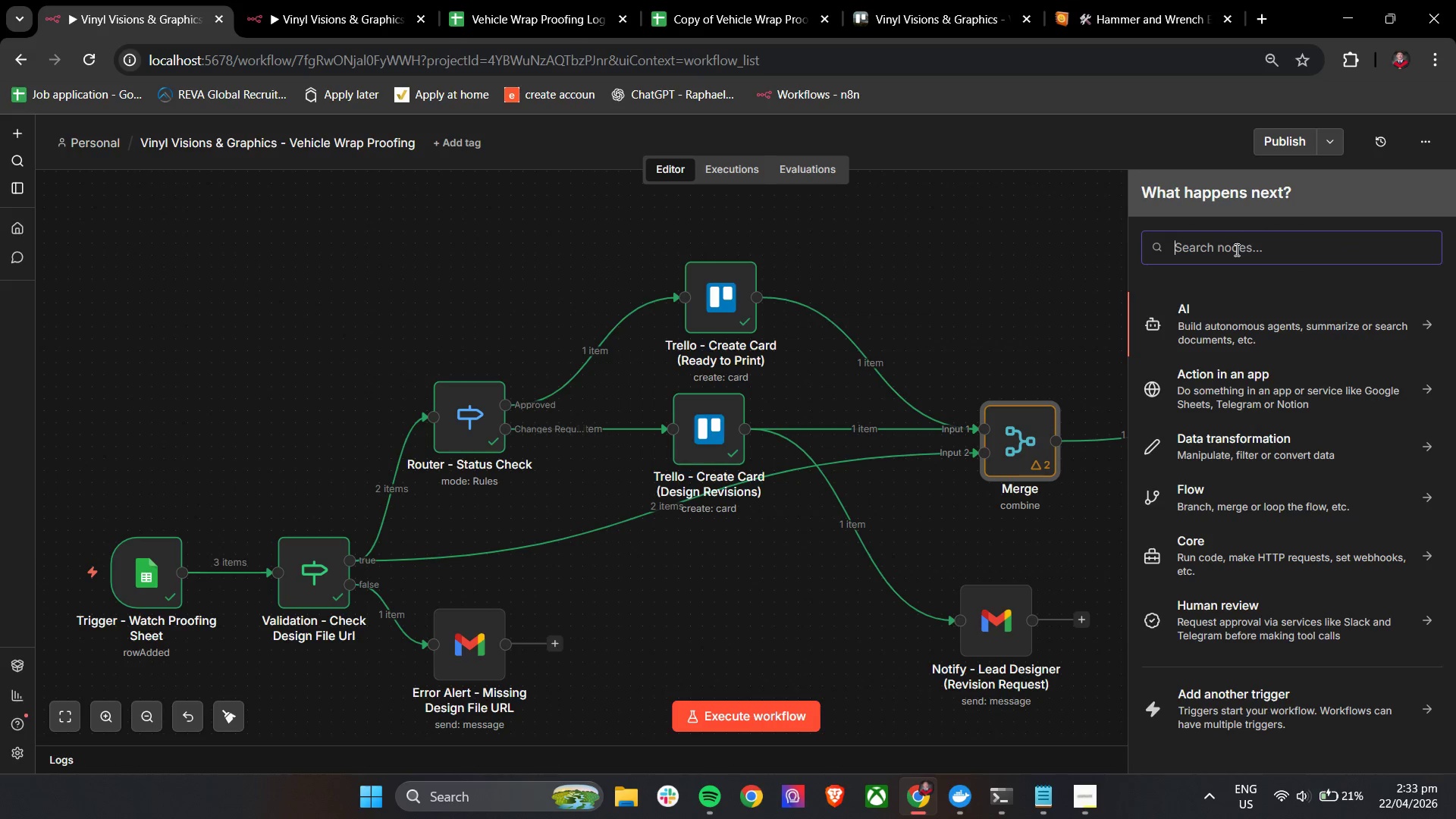 
type(se)
 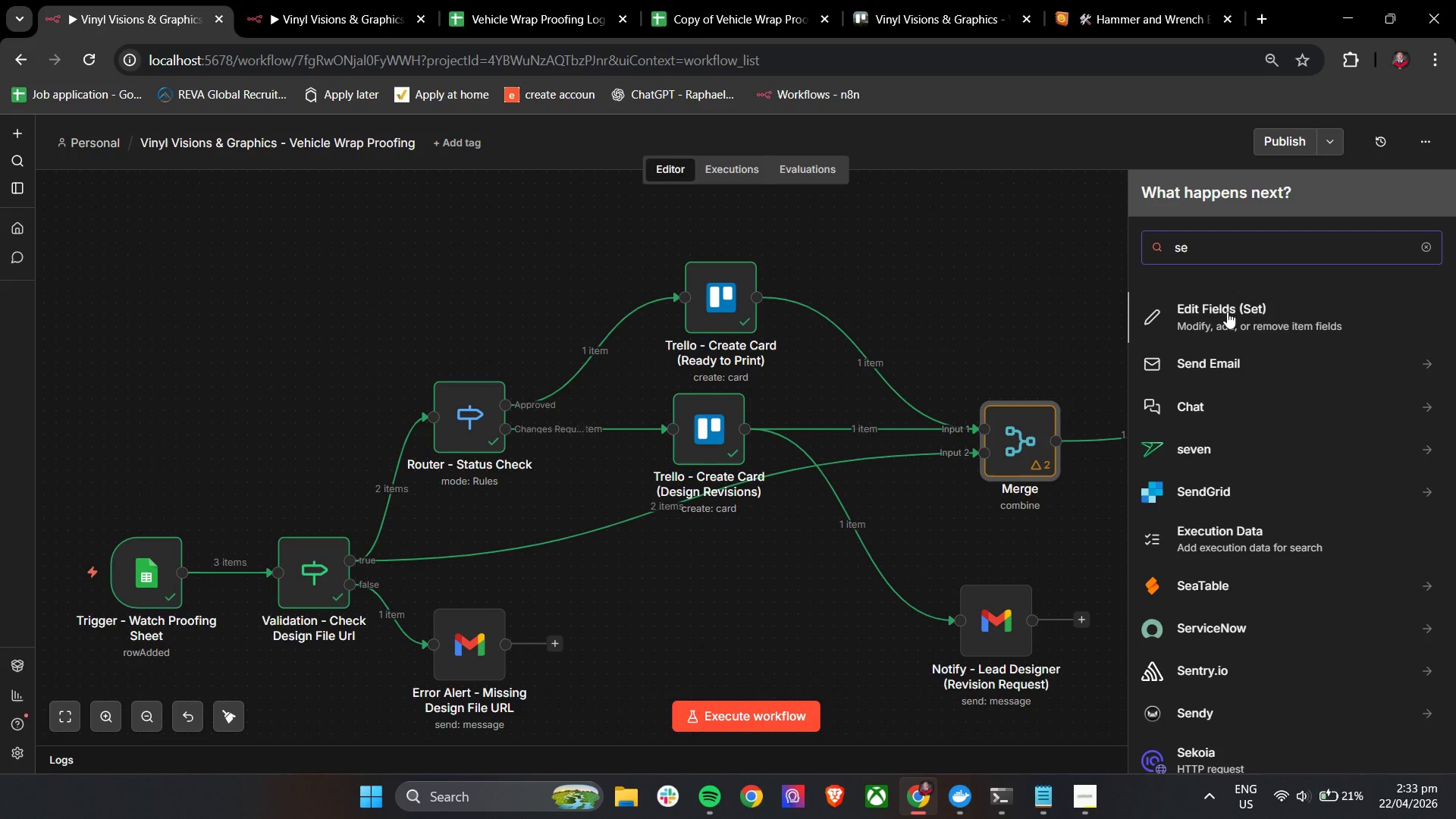 
left_click([1227, 312])
 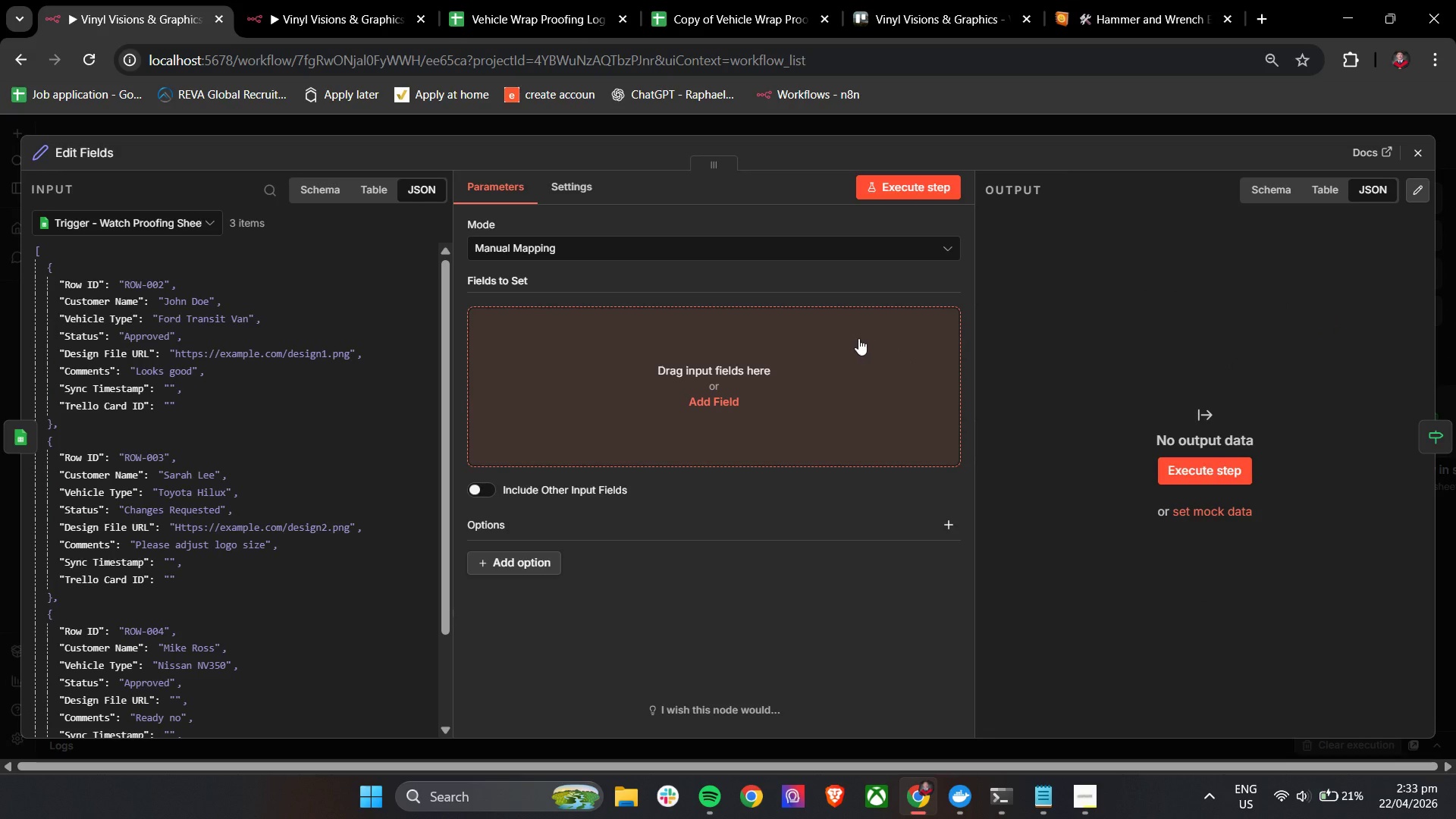 
wait(10.86)
 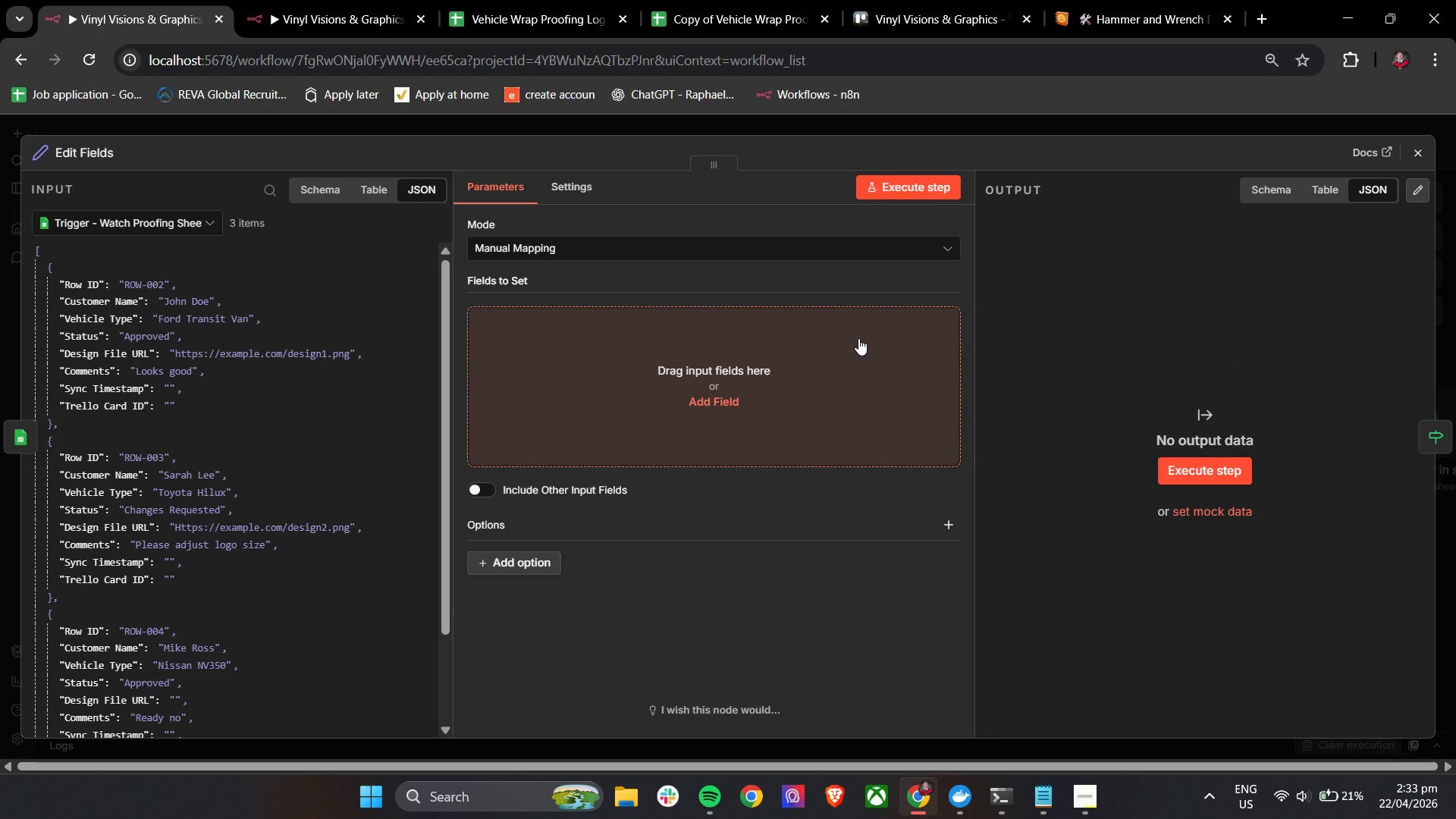 
double_click([135, 152])
 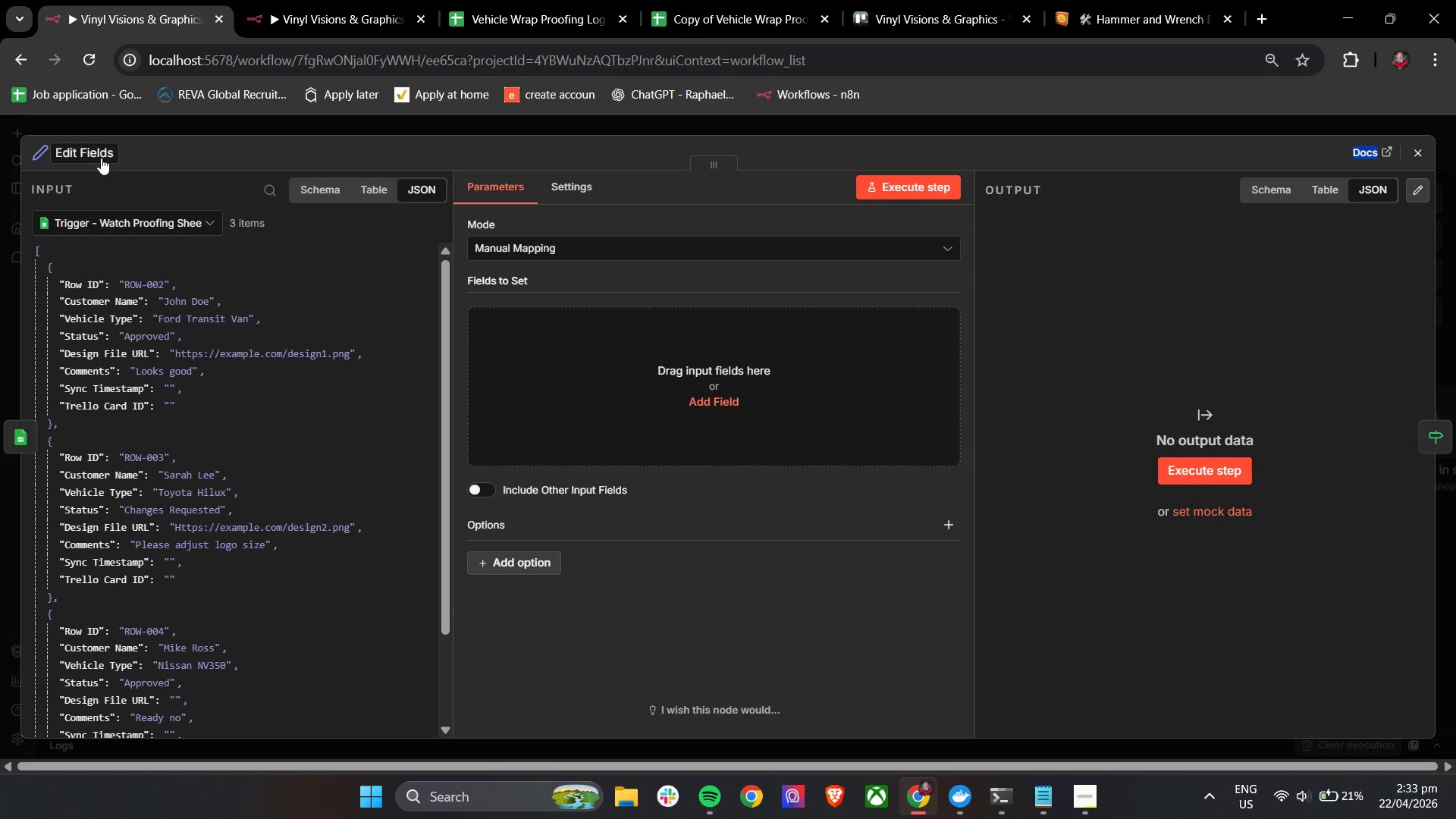 
triple_click([101, 158])
 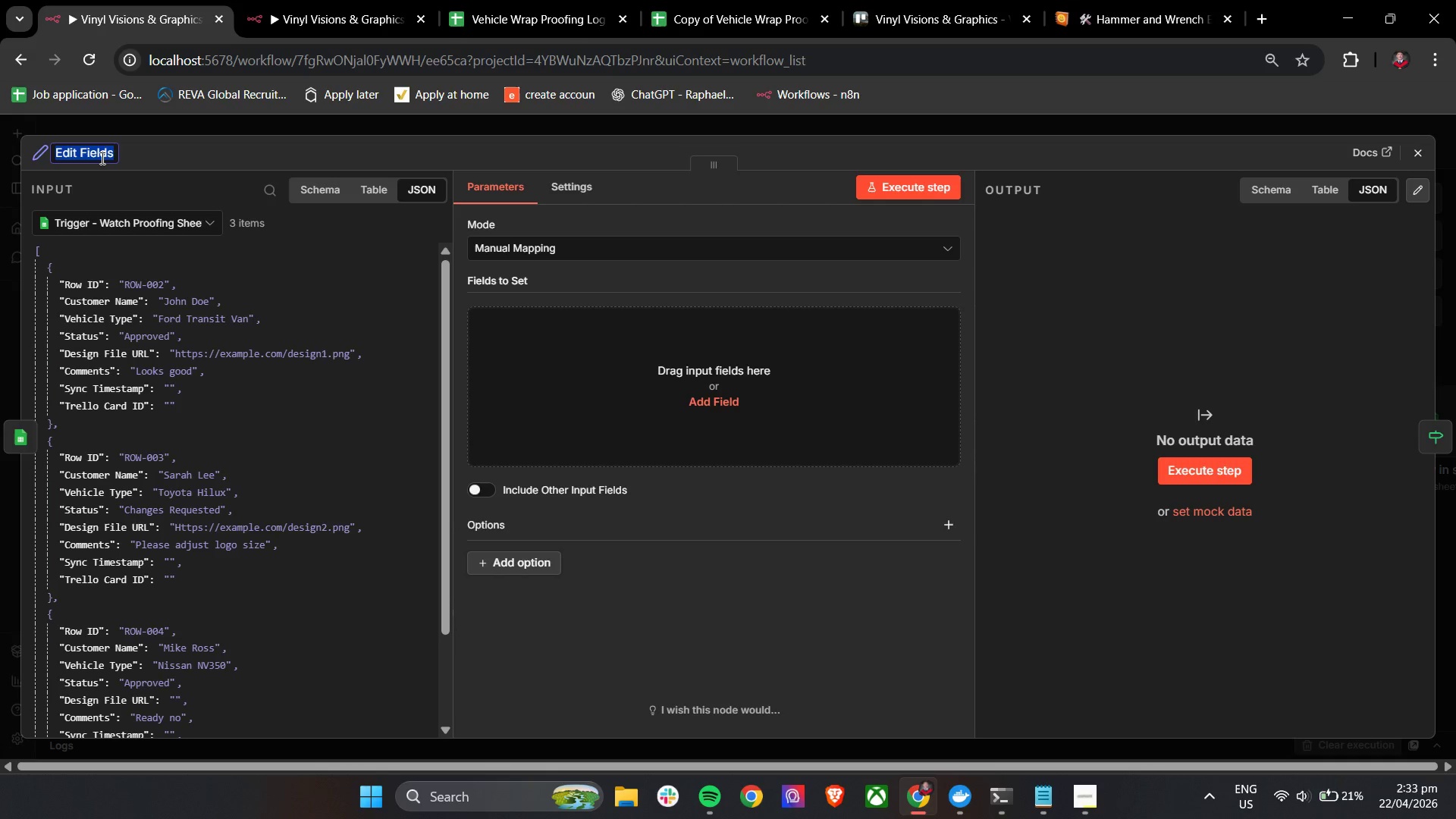 
triple_click([101, 158])
 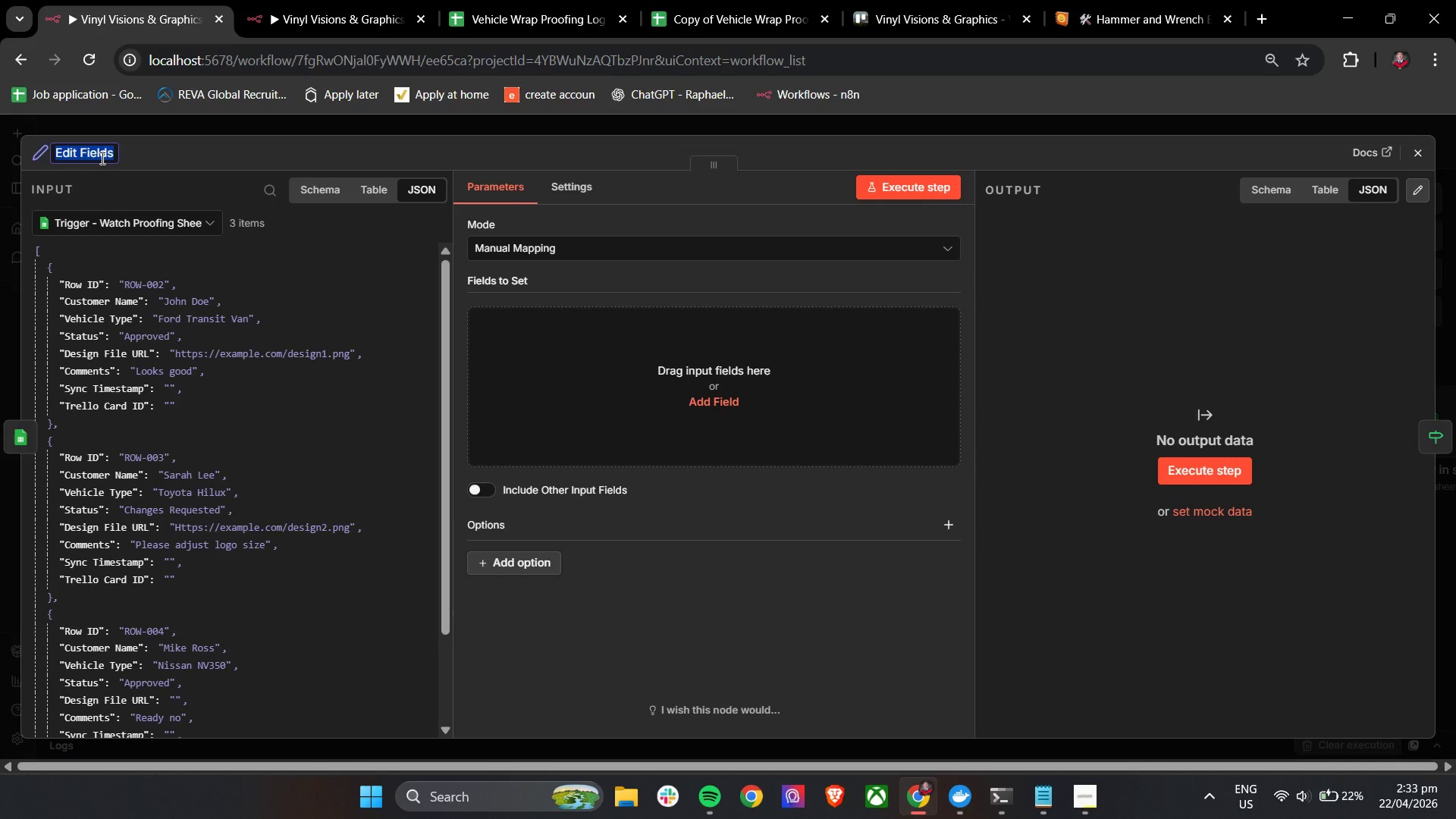 
hold_key(key=ShiftLeft, duration=0.58)
 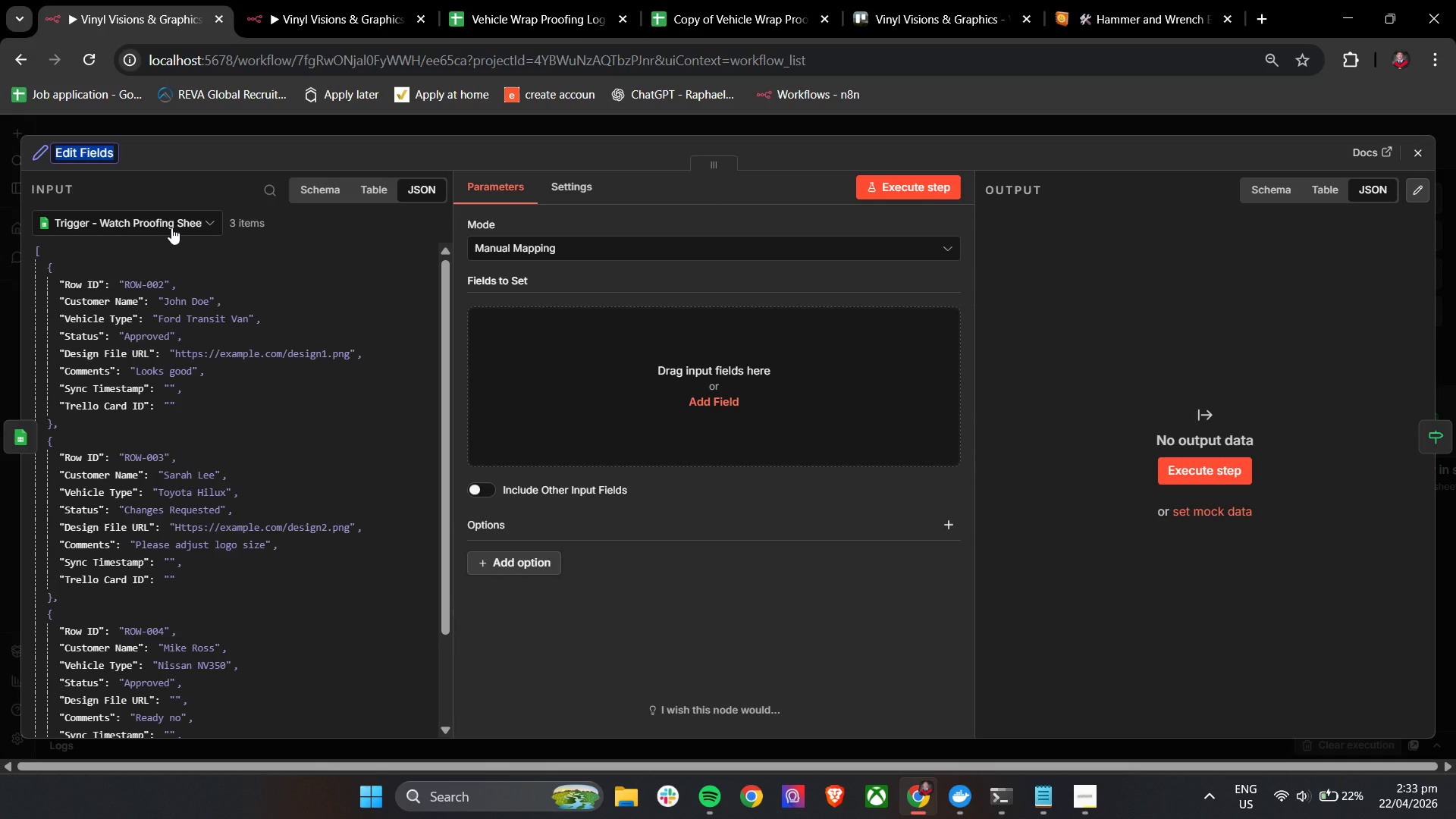 
type(Preserve RO)
key(Backspace)
type(ow ID)
 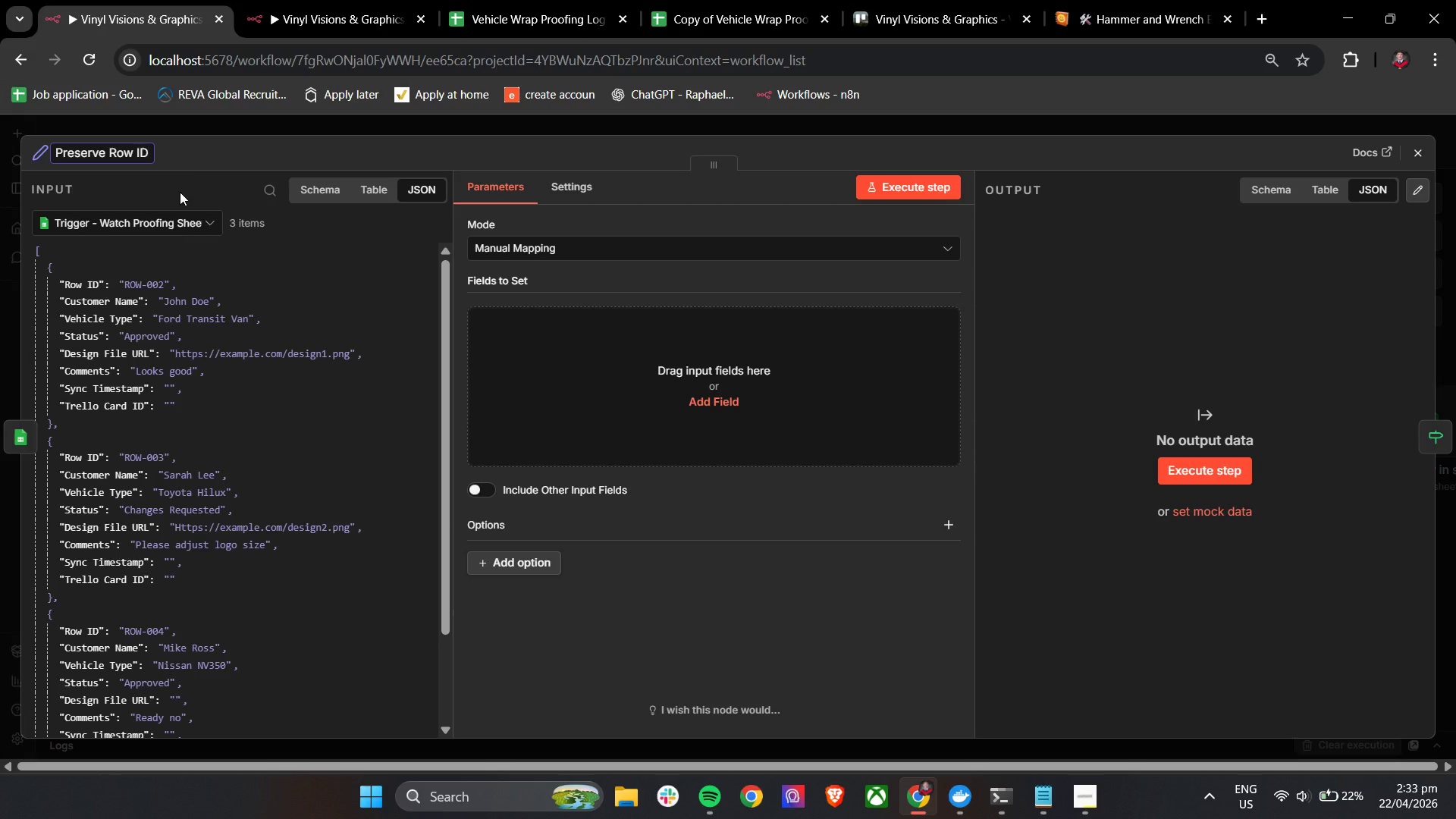 
left_click([248, 139])
 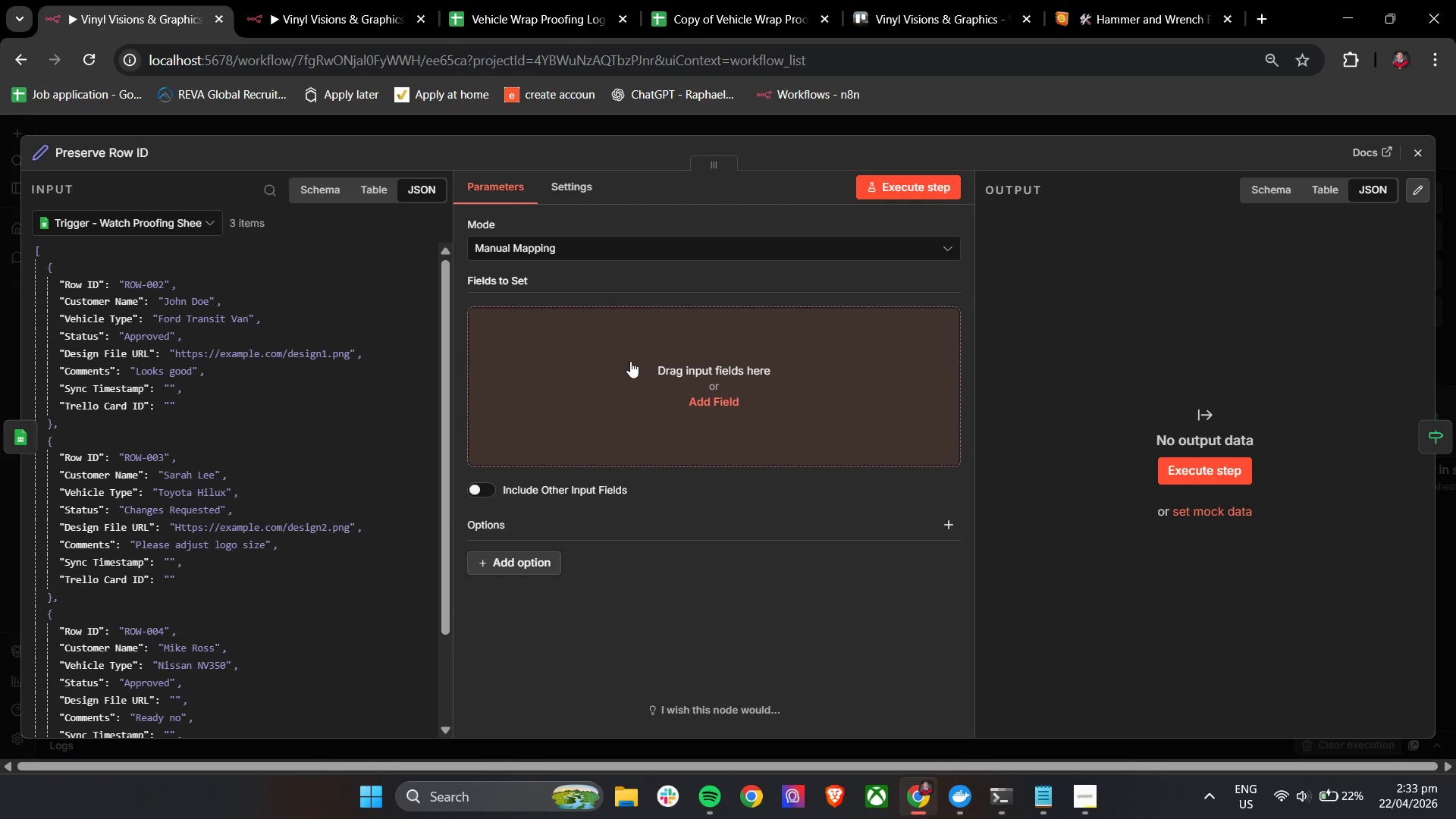 
left_click([631, 364])
 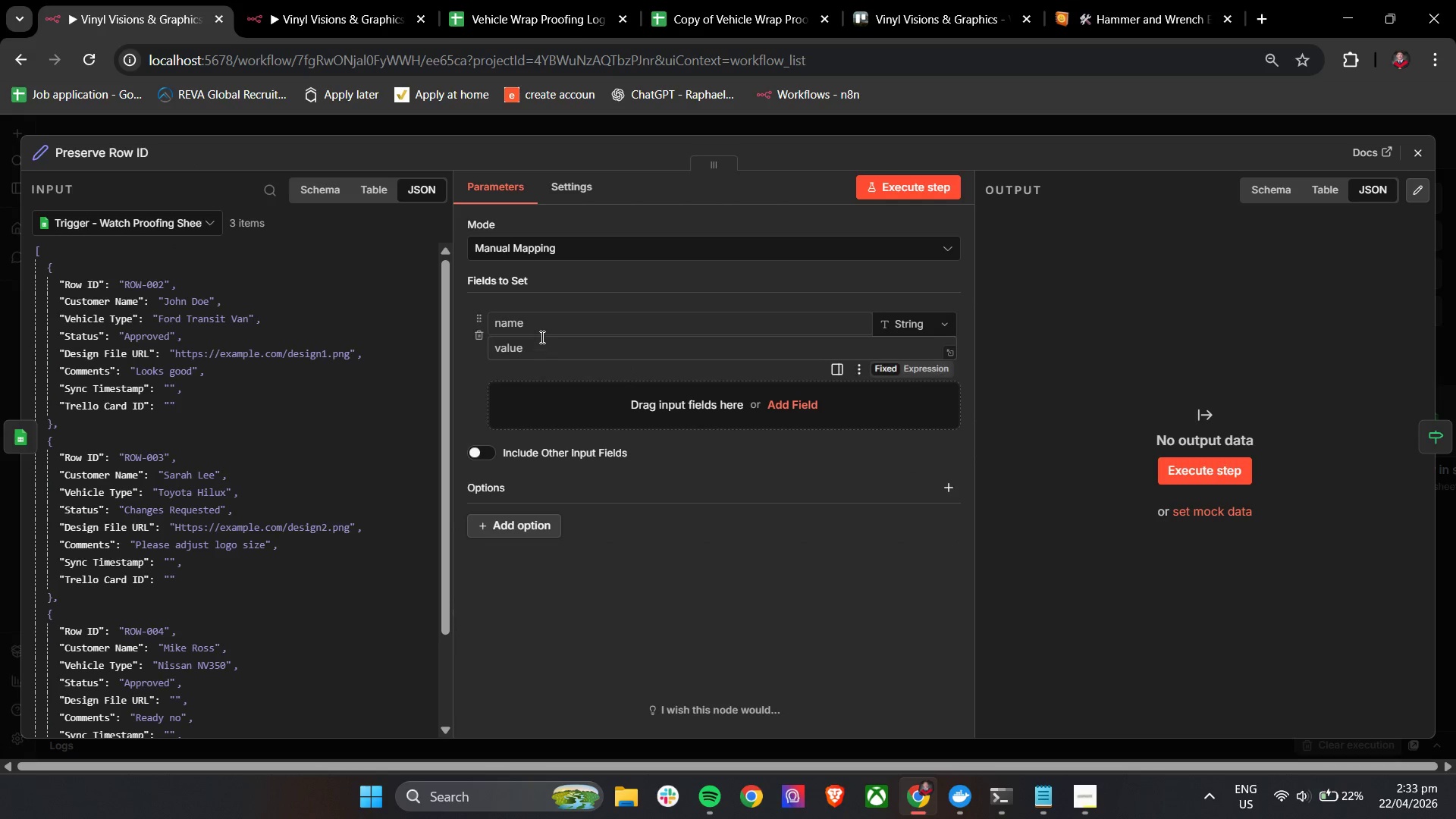 
left_click([545, 325])
 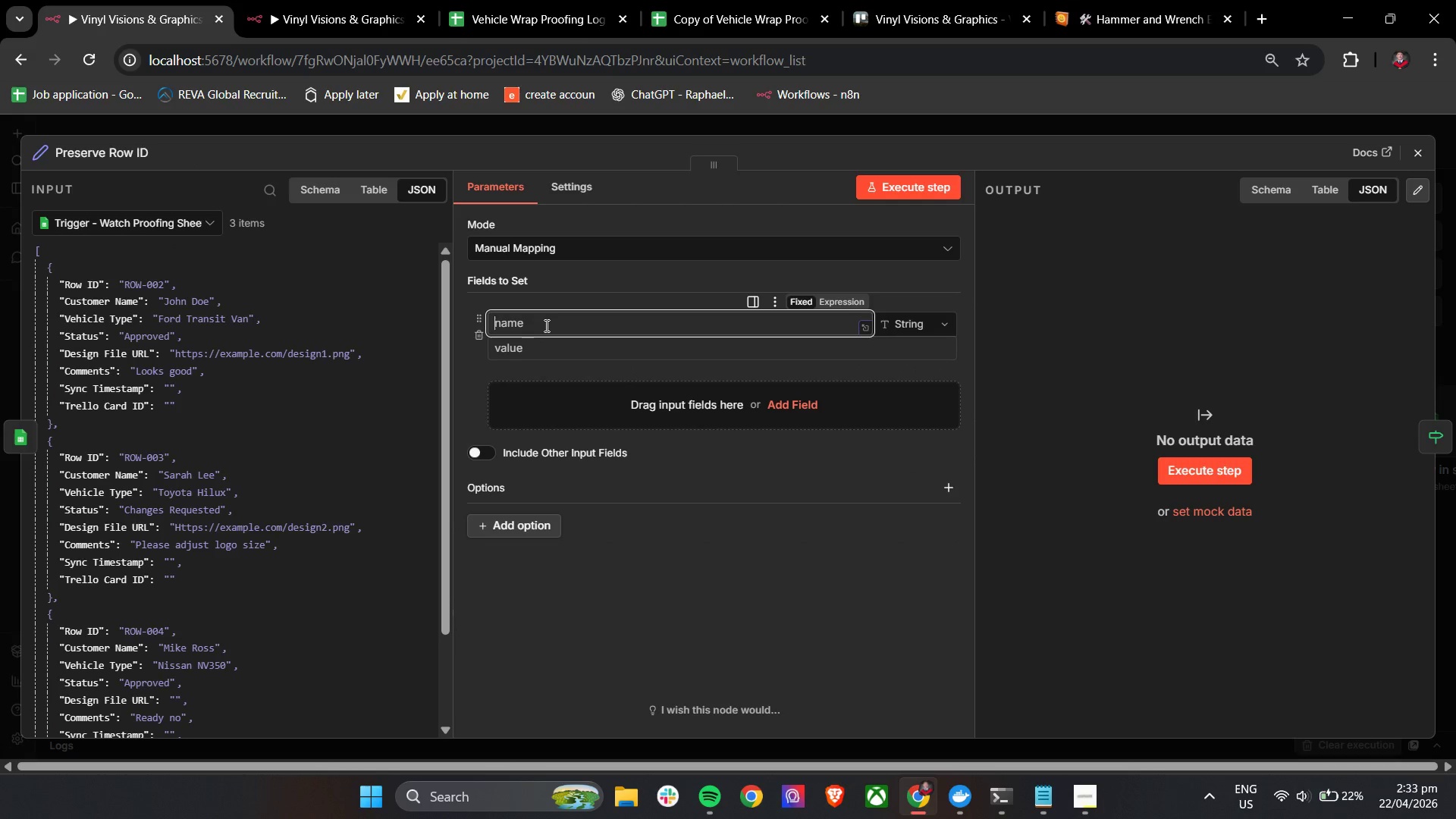 
type(Row ID)
 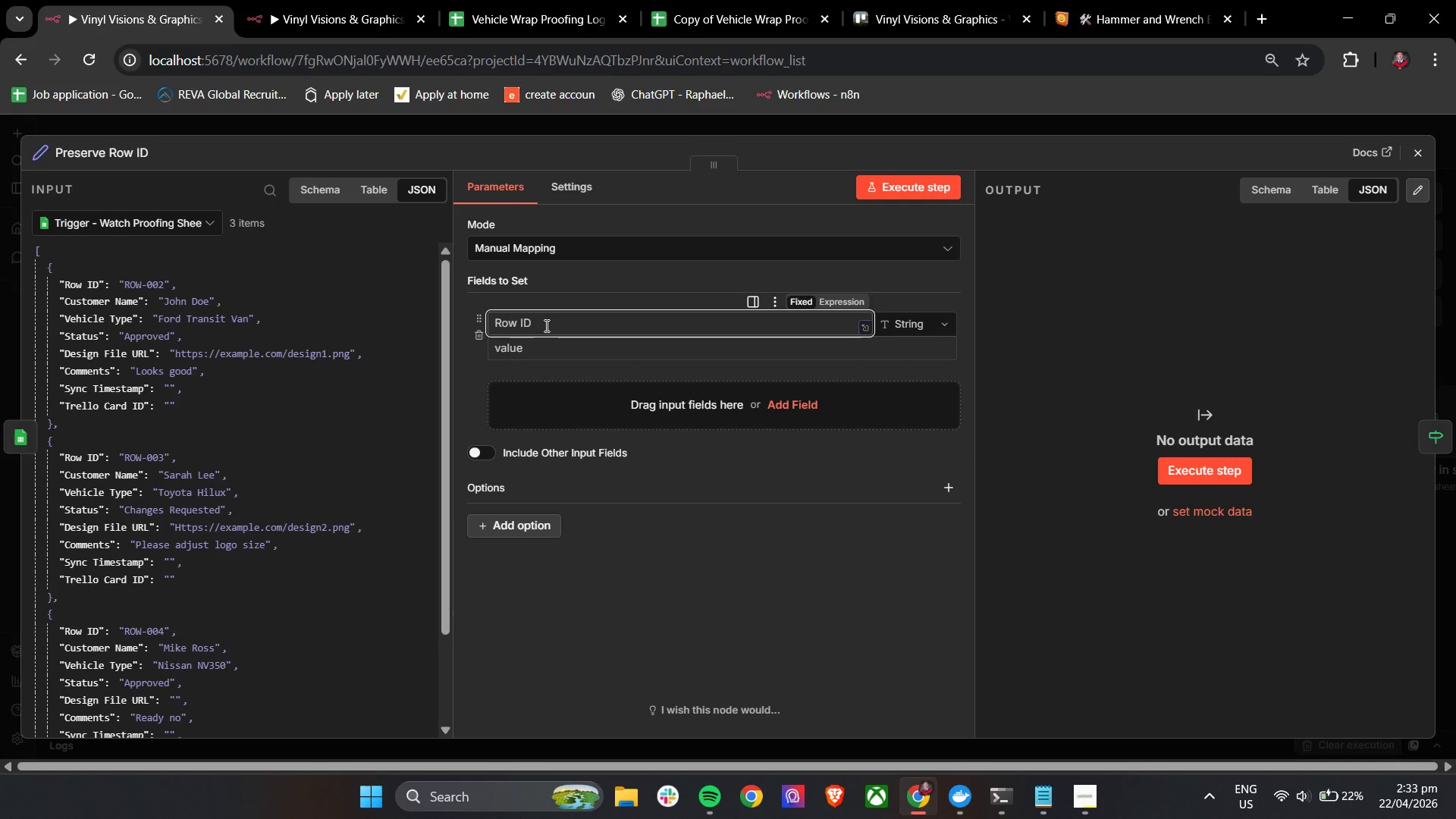 
left_click([555, 344])
 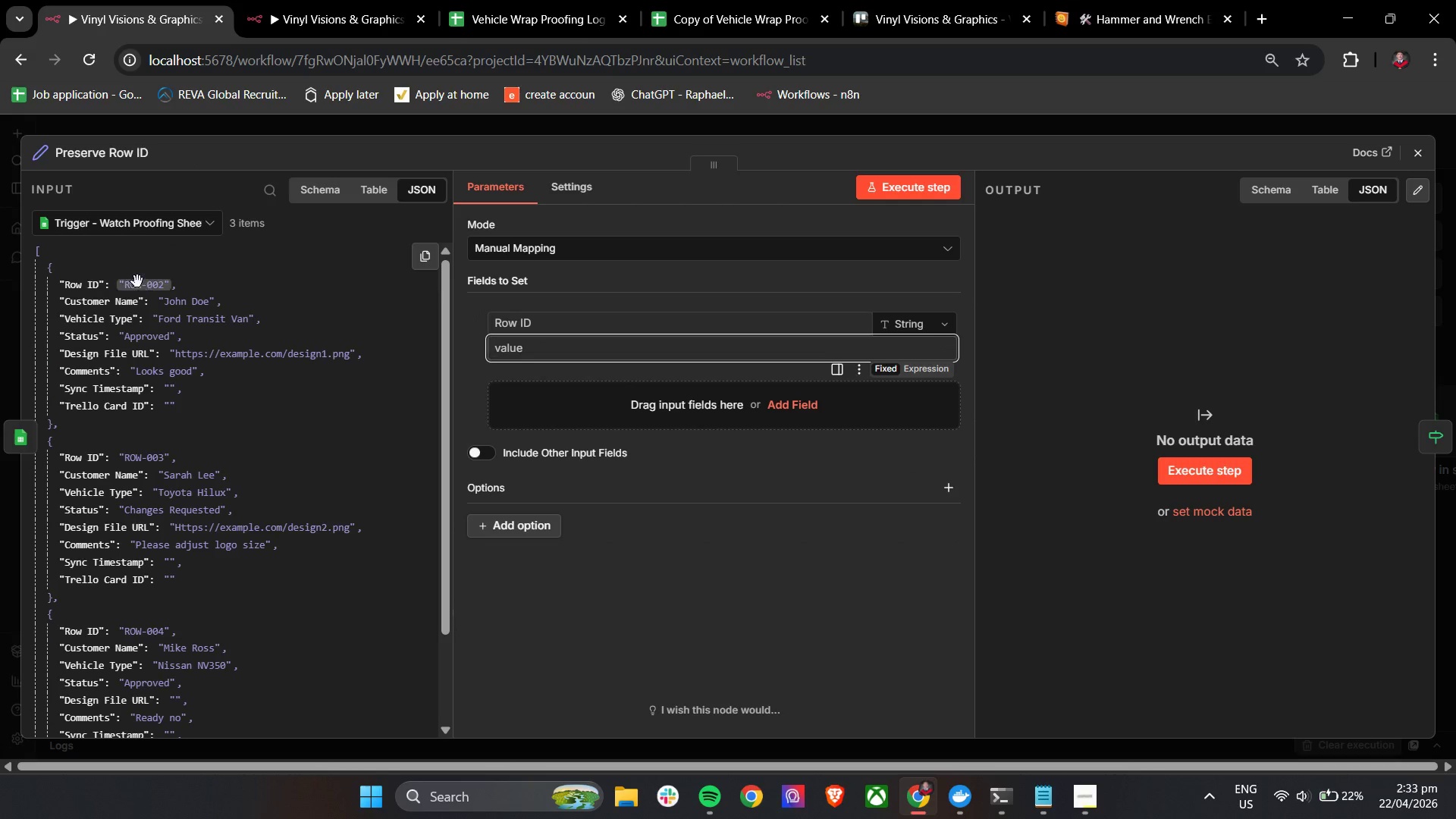 
left_click_drag(start_coordinate=[137, 281], to_coordinate=[532, 350])
 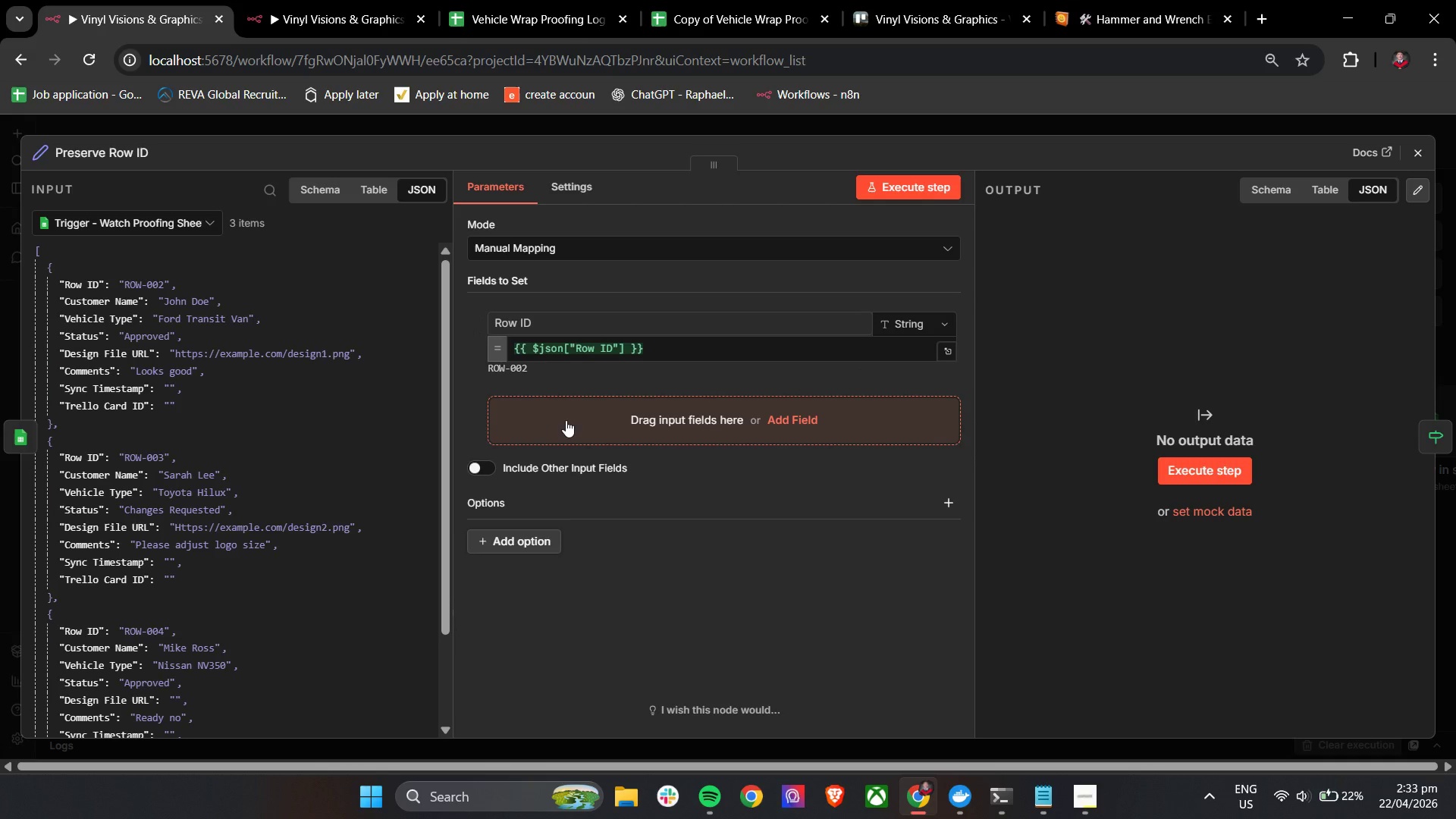 
left_click([566, 421])
 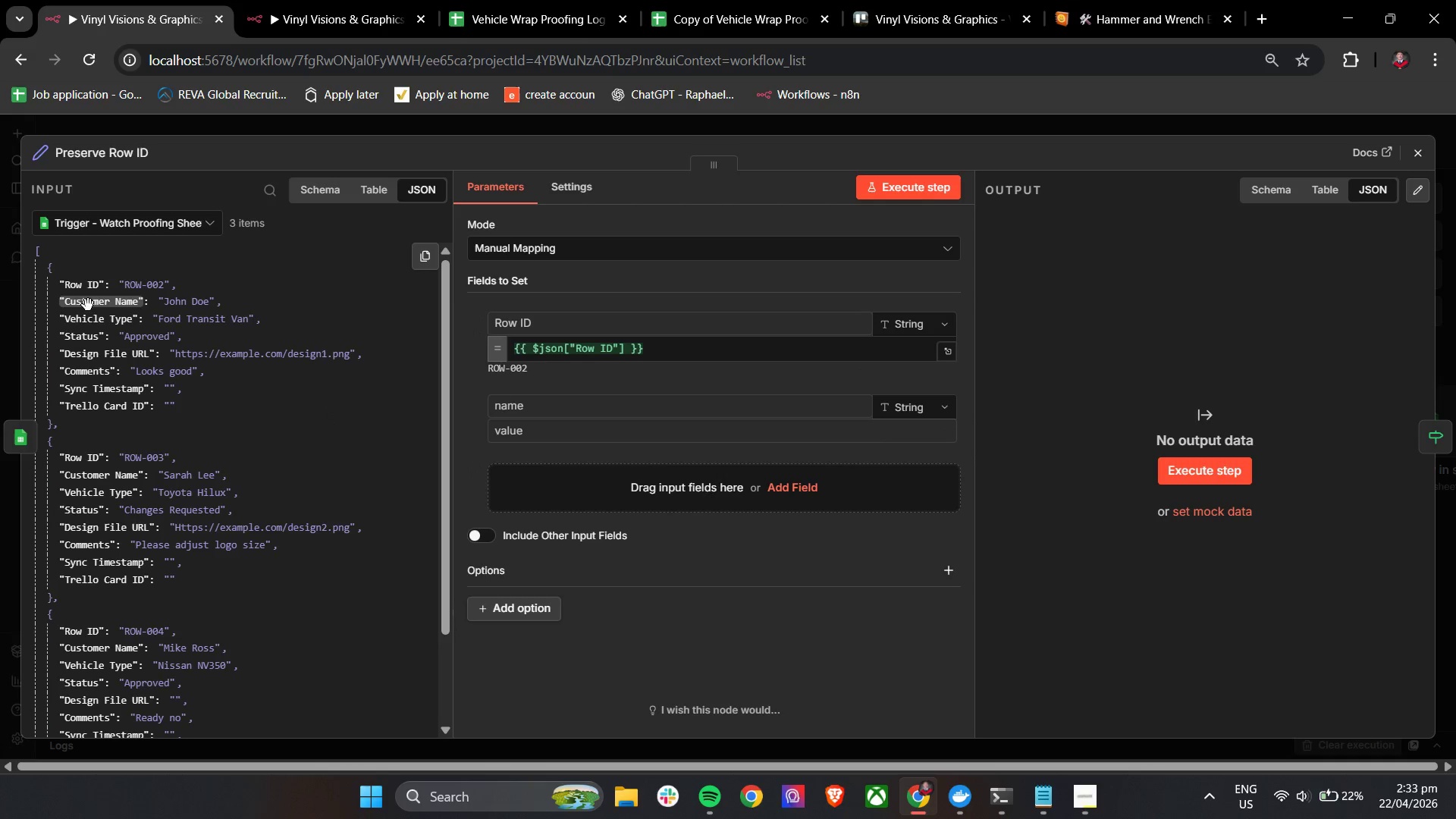 
left_click_drag(start_coordinate=[91, 300], to_coordinate=[523, 406])
 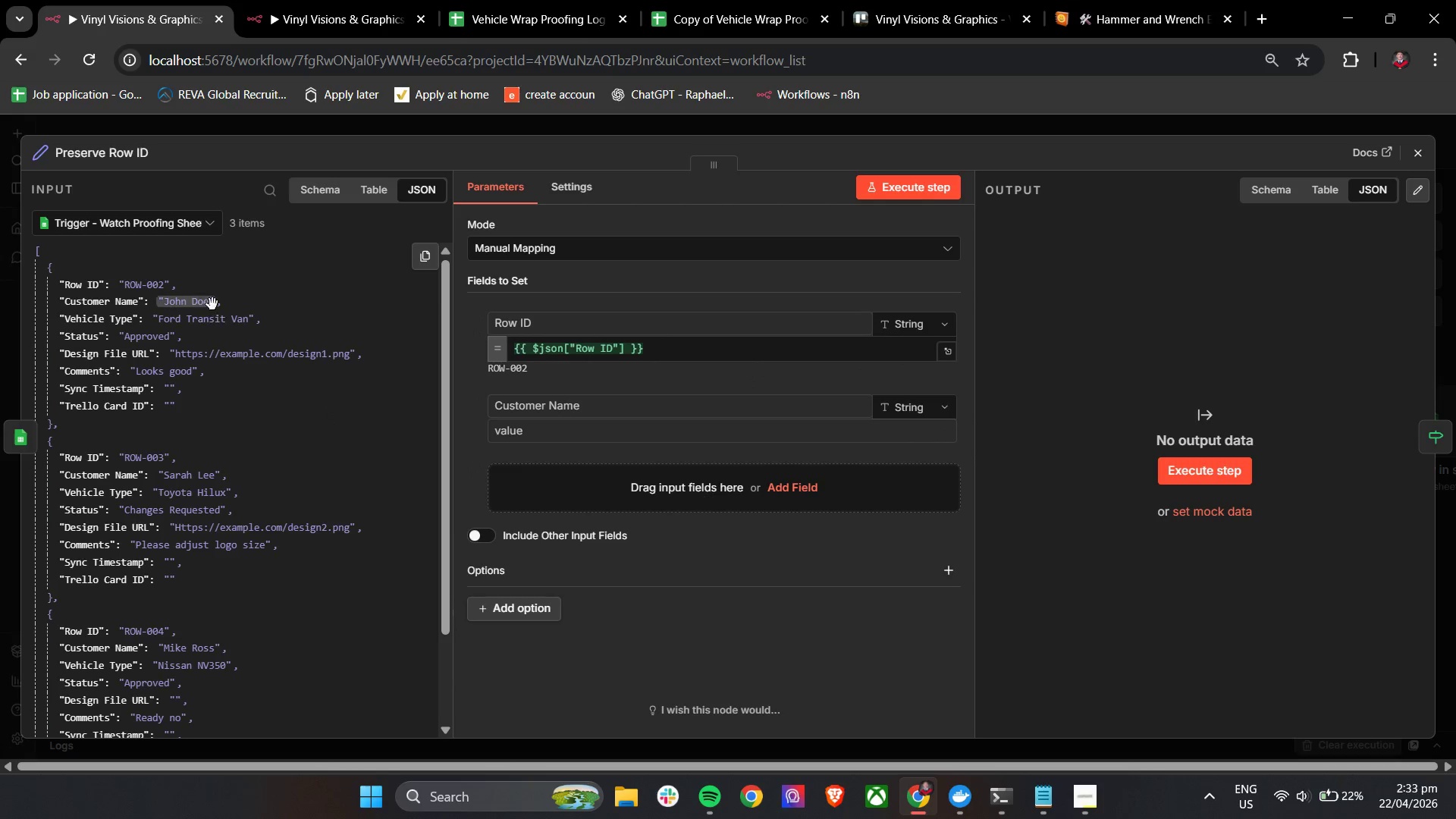 
left_click_drag(start_coordinate=[200, 302], to_coordinate=[516, 431])
 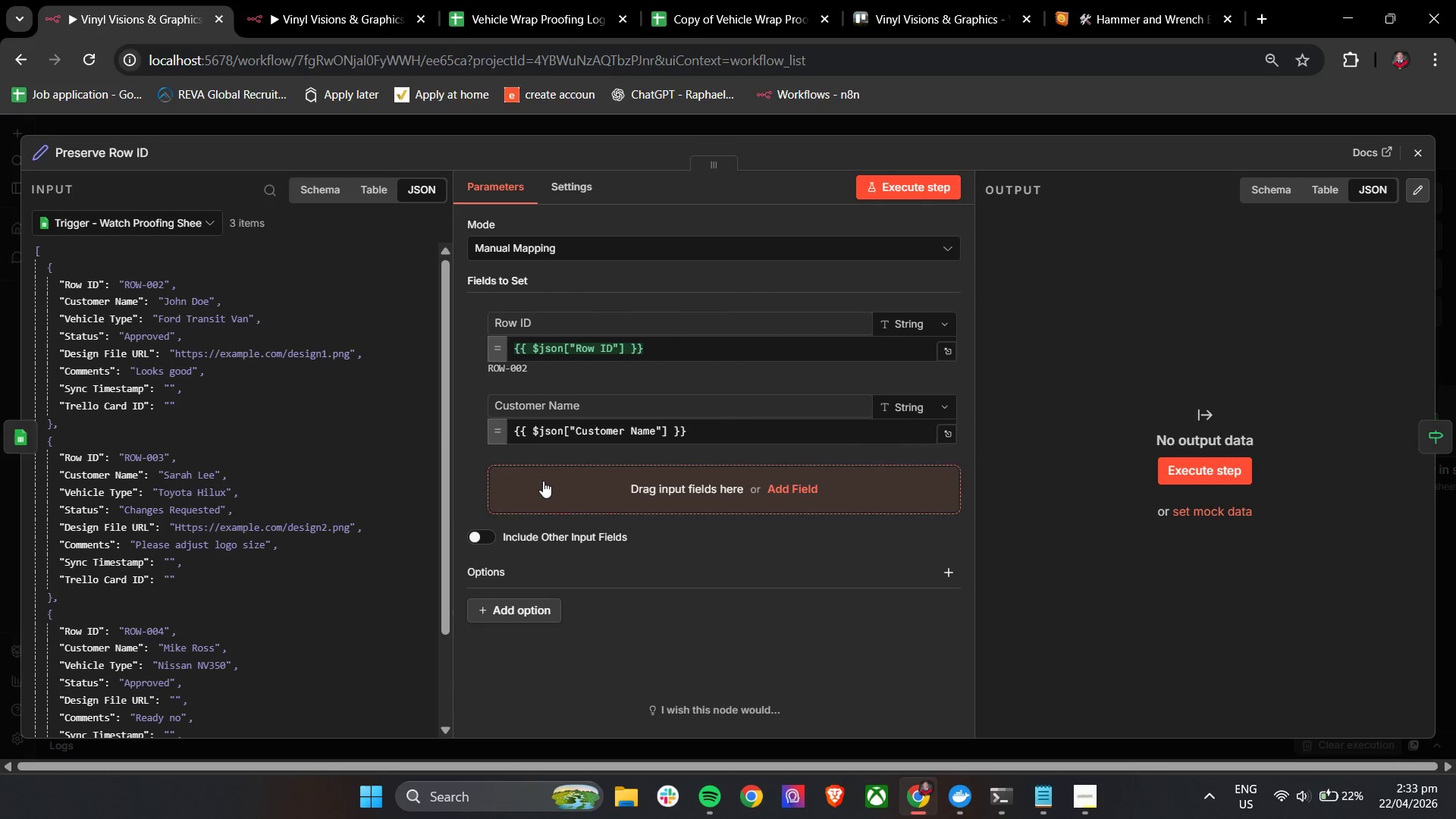 
left_click([546, 485])
 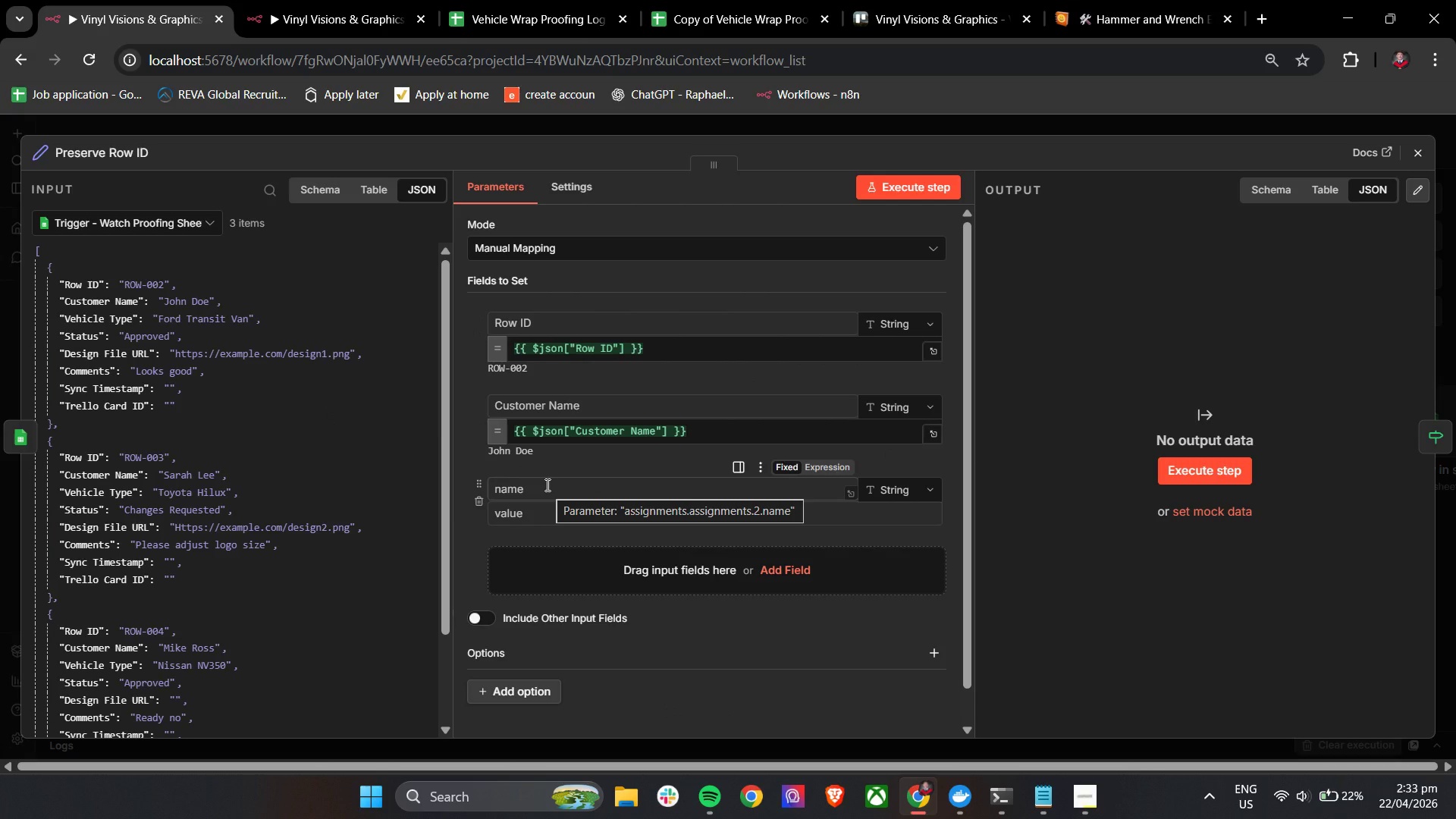 
wait(15.14)
 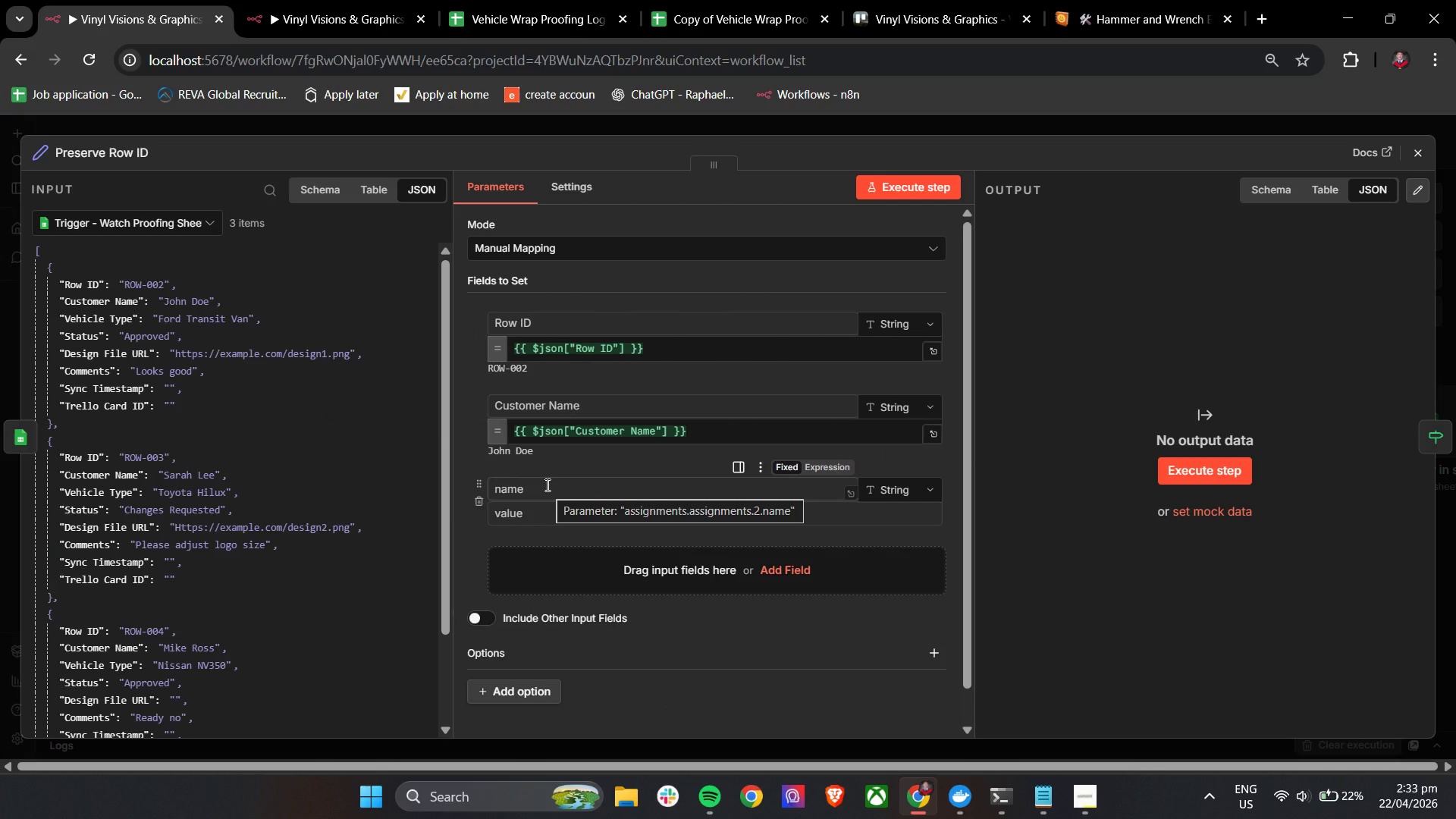 
left_click_drag(start_coordinate=[109, 324], to_coordinate=[522, 488])
 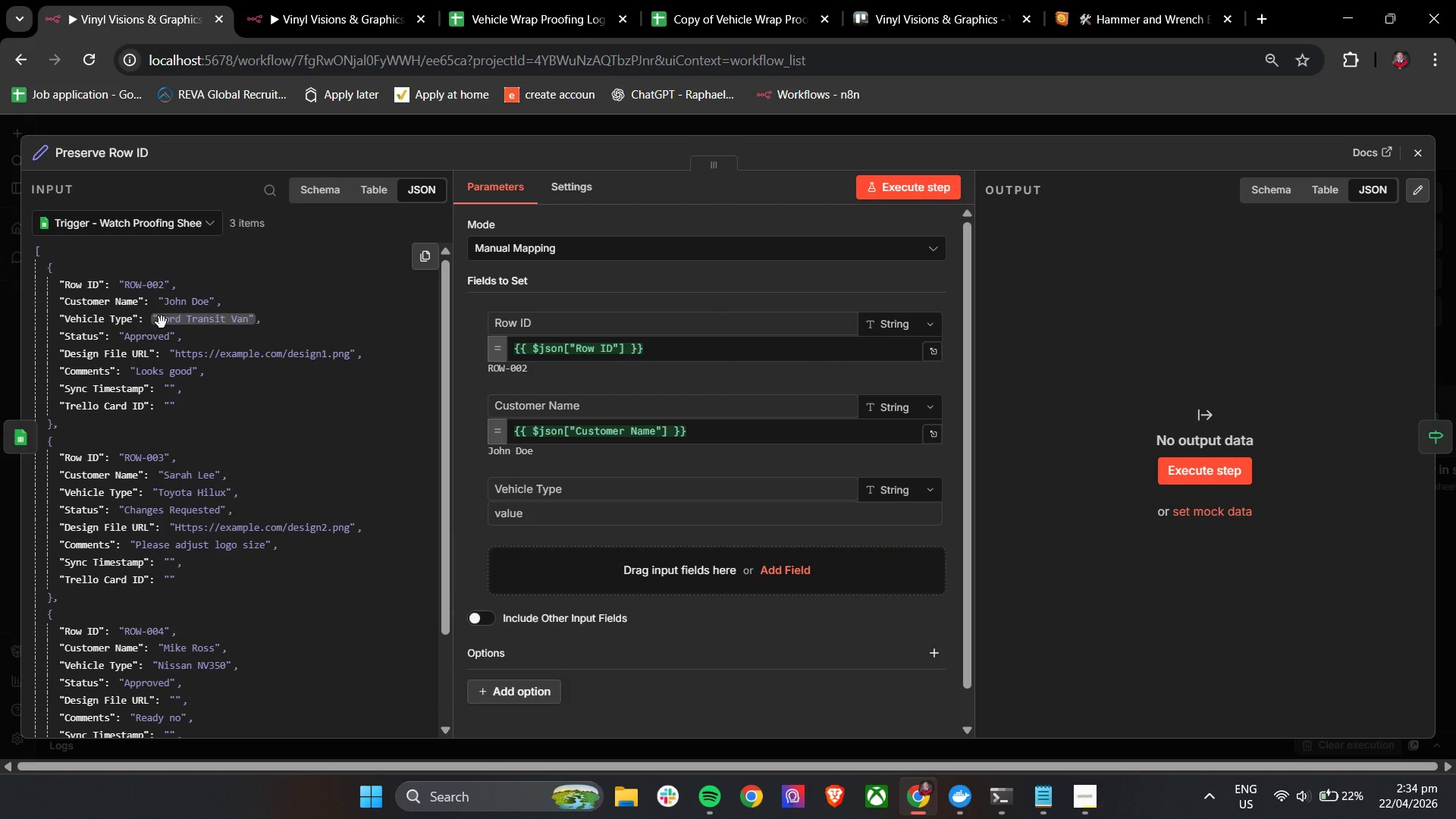 
left_click_drag(start_coordinate=[162, 322], to_coordinate=[516, 516])
 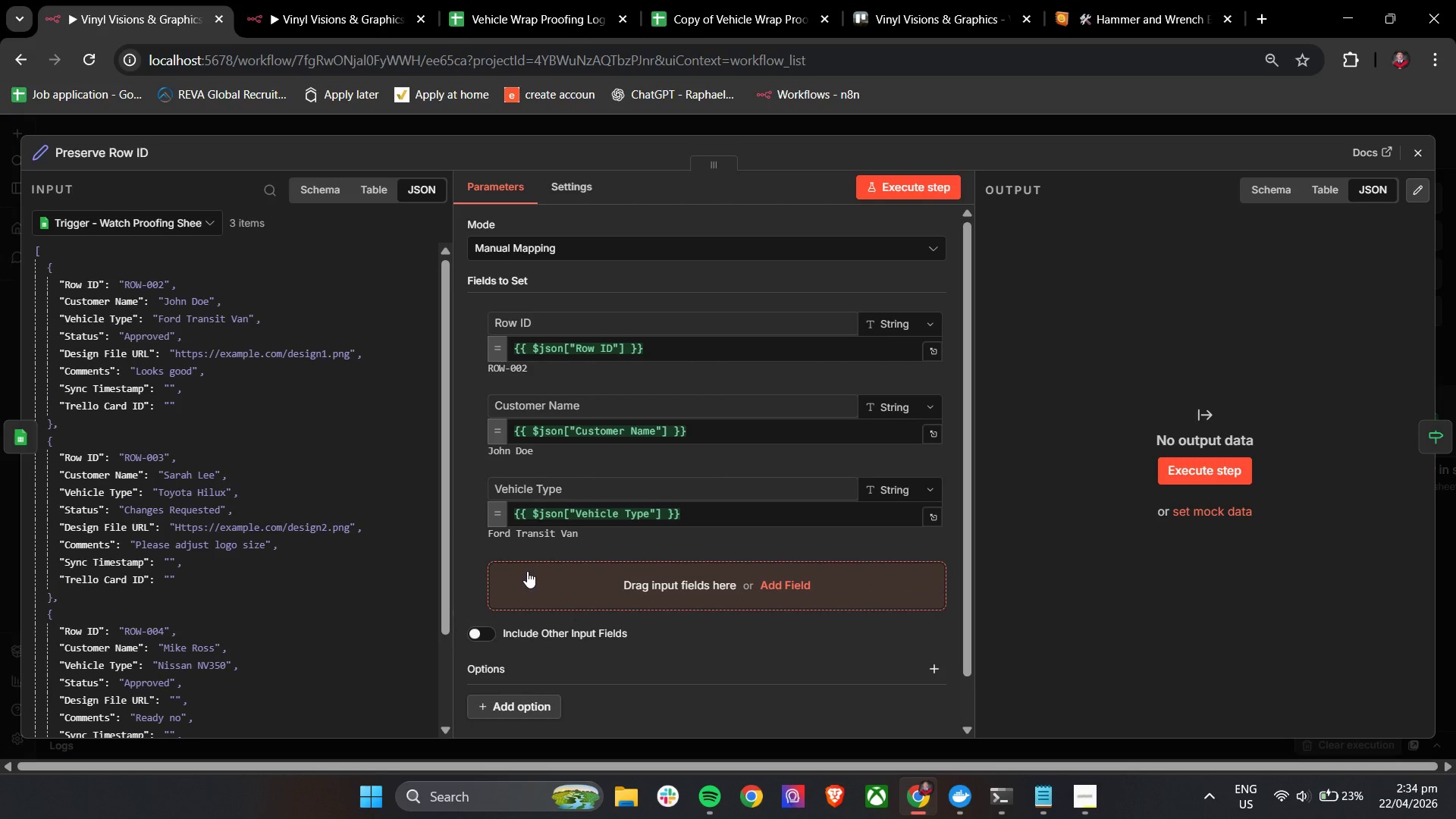 
left_click([527, 571])
 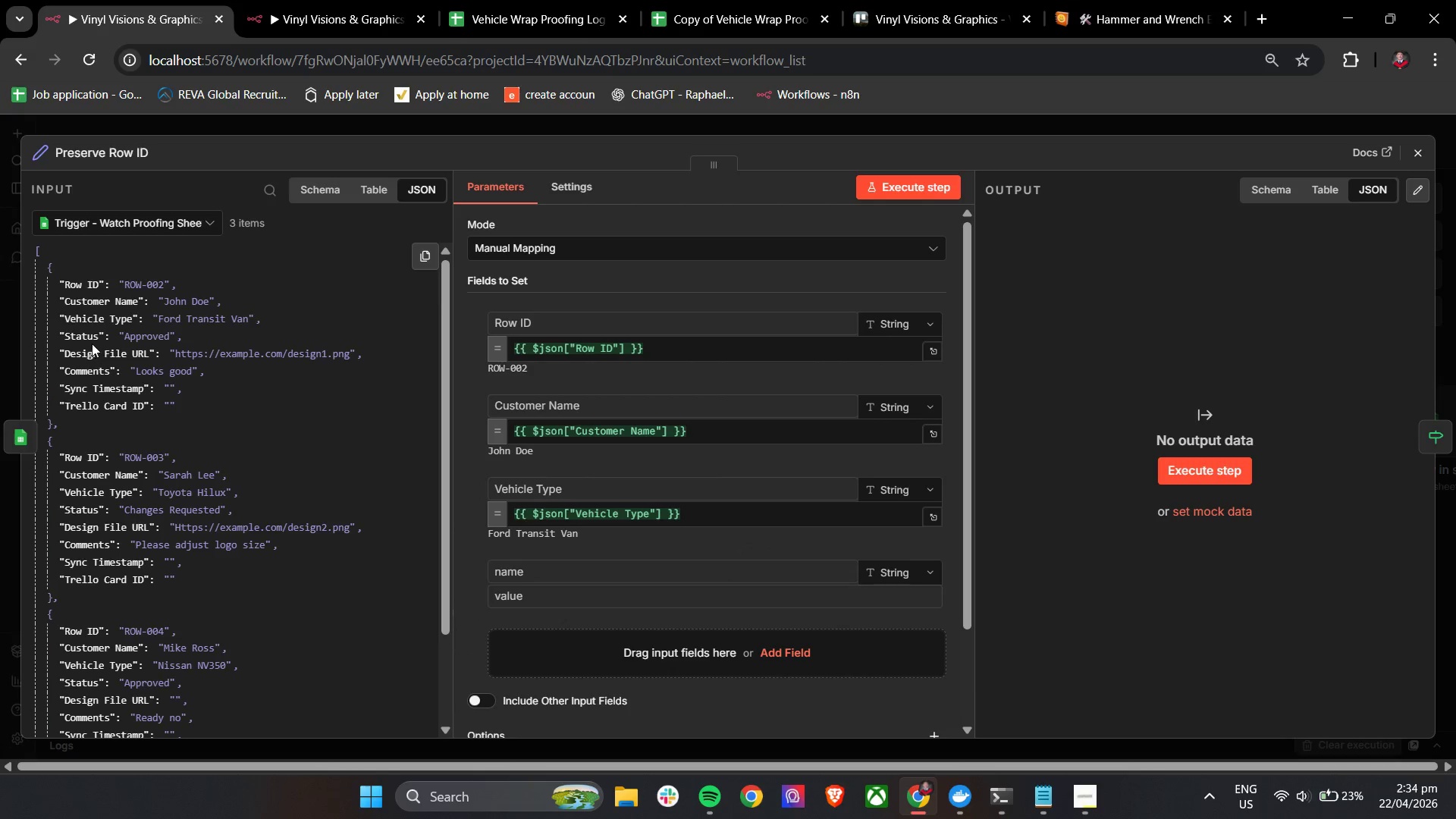 
left_click_drag(start_coordinate=[84, 339], to_coordinate=[526, 581])
 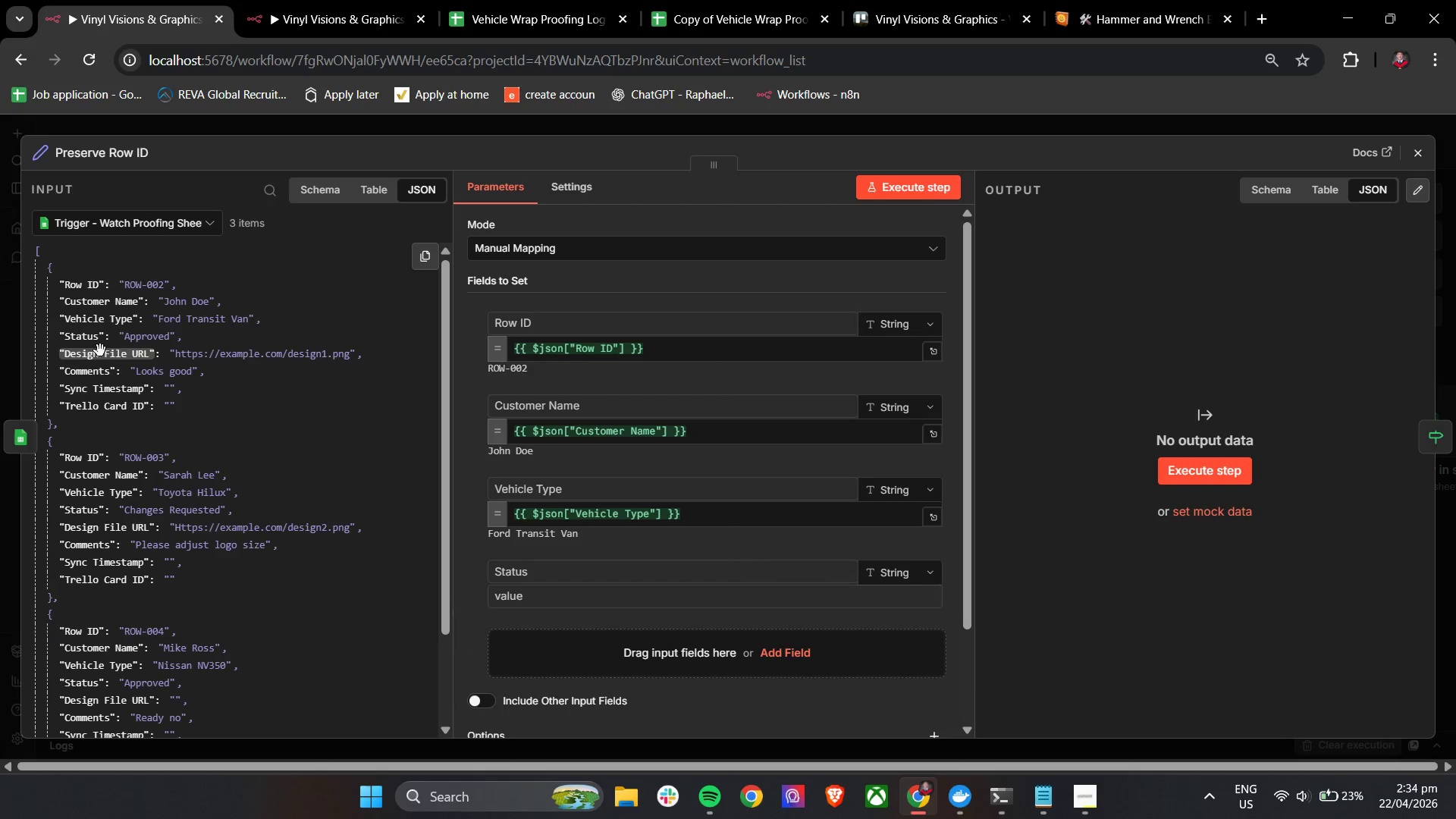 
left_click_drag(start_coordinate=[133, 337], to_coordinate=[518, 594])
 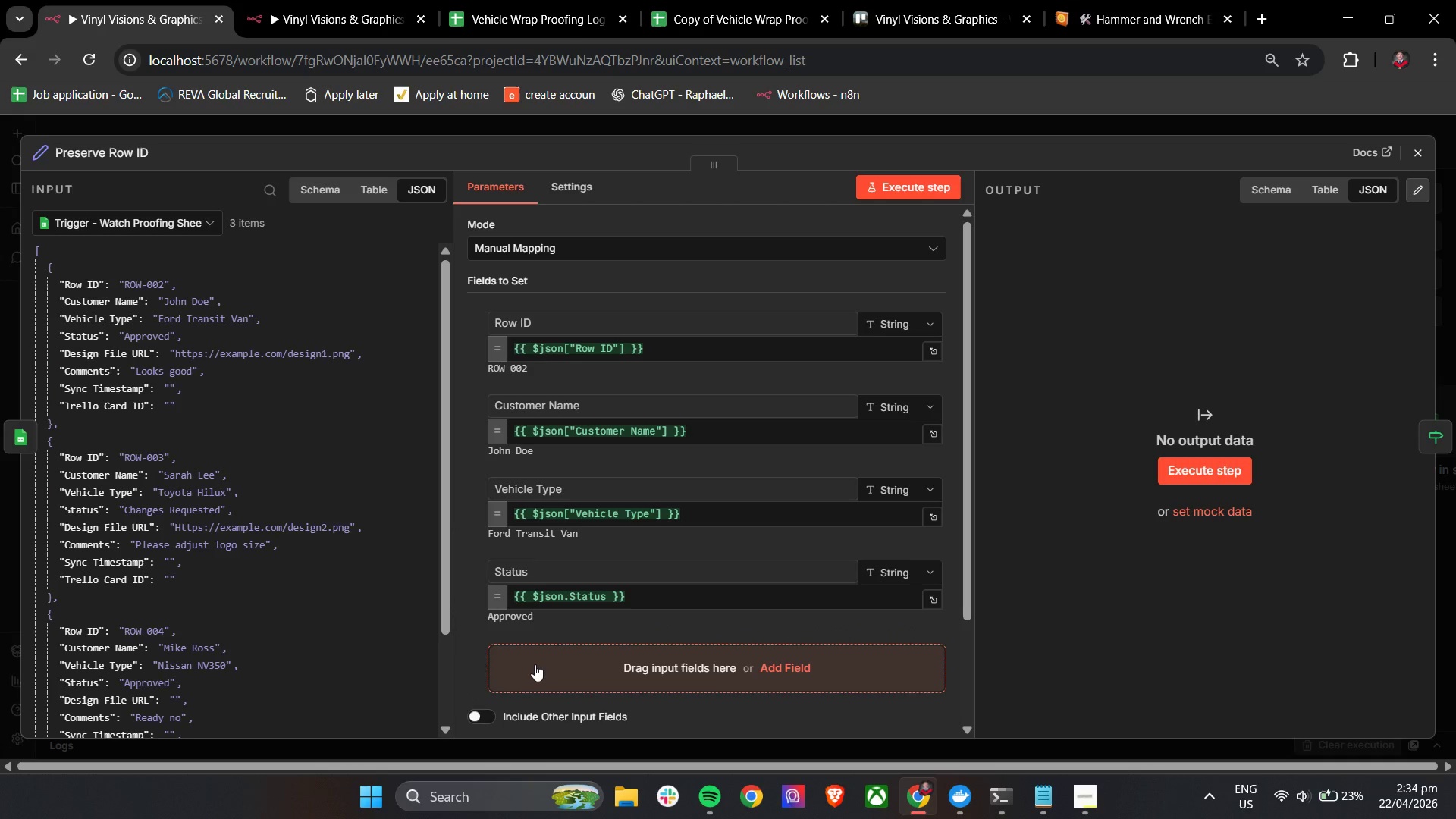 
left_click([535, 676])
 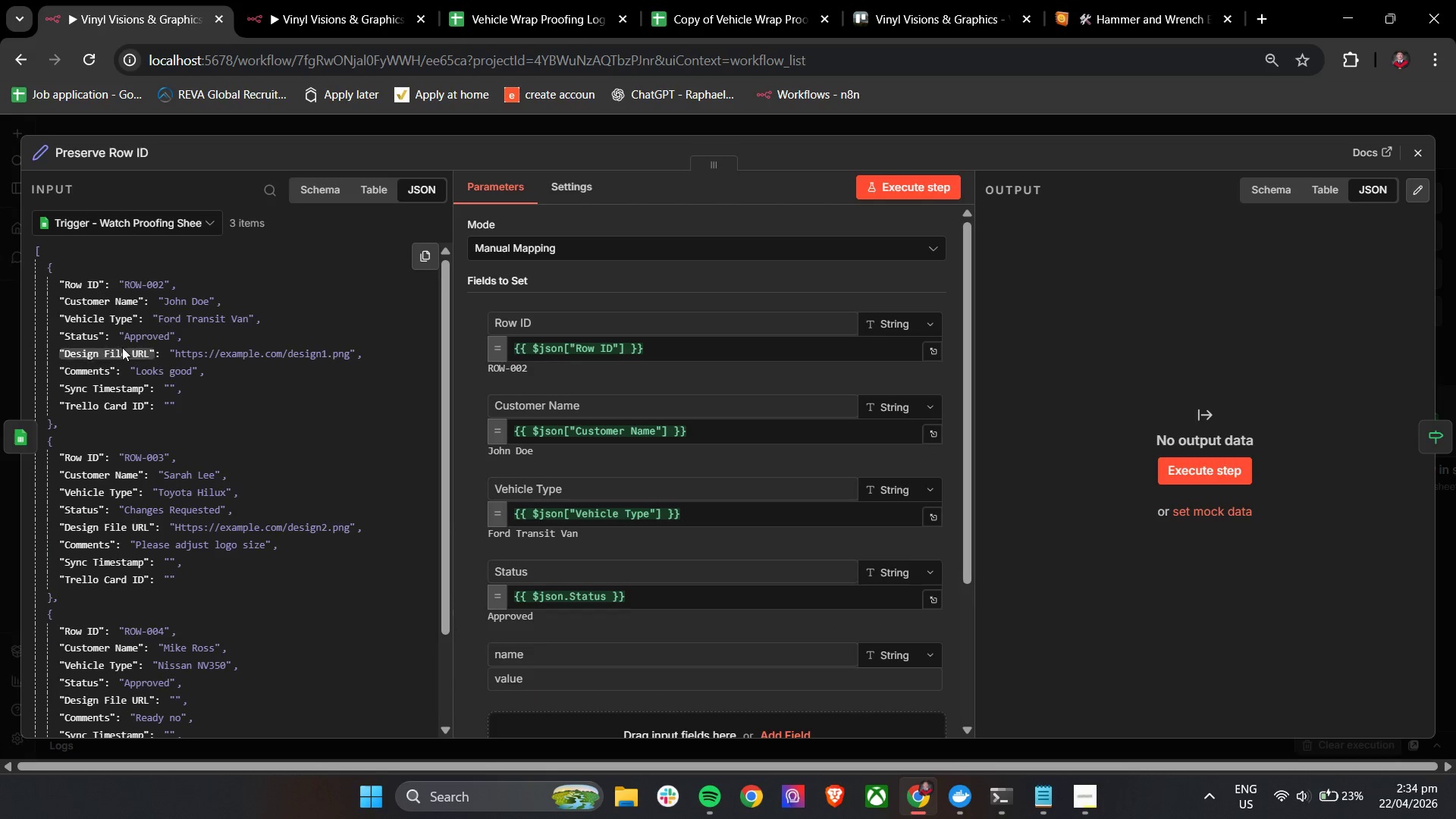 
scroll: coordinate [690, 445], scroll_direction: down, amount: 2.0
 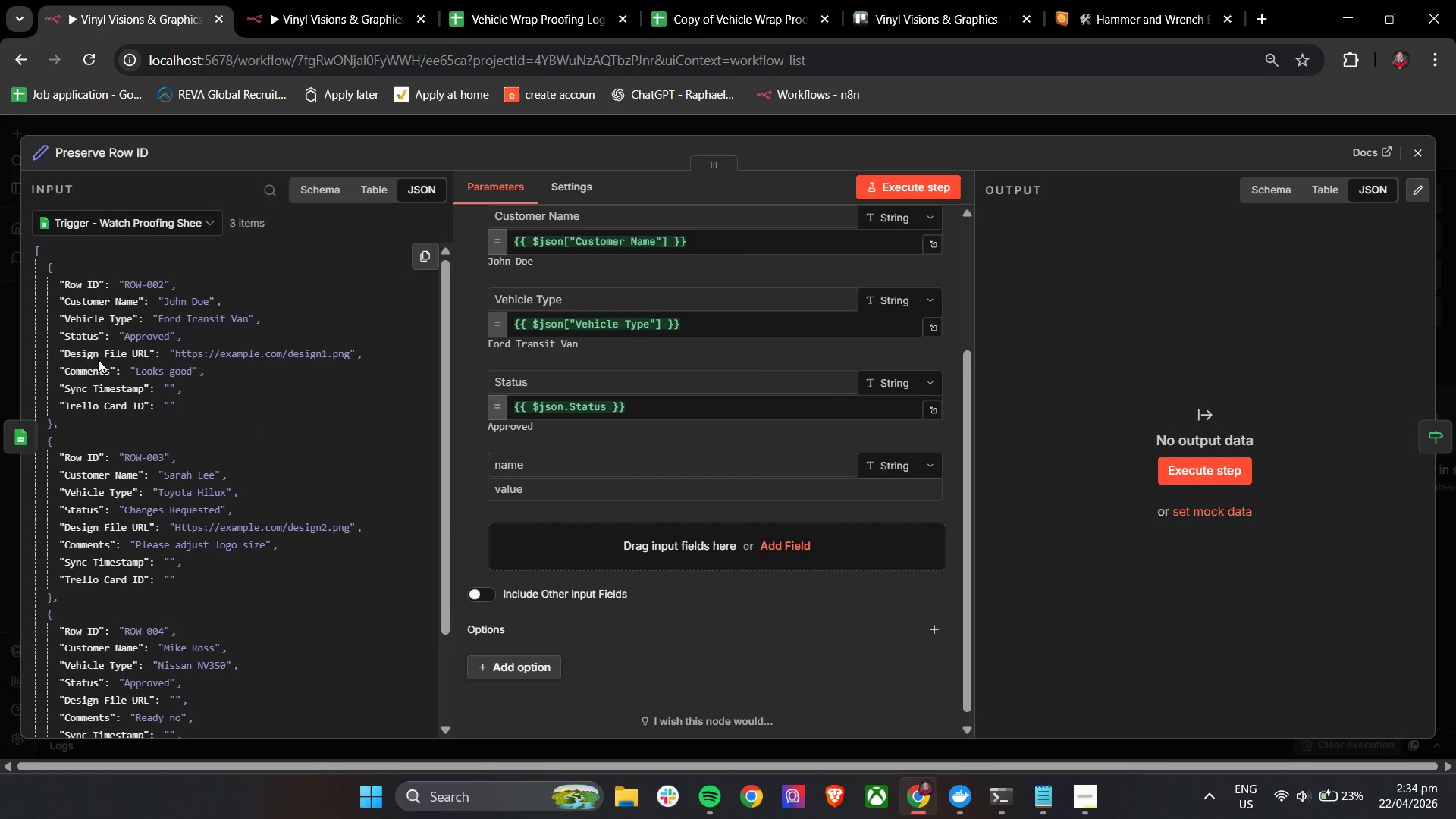 
left_click_drag(start_coordinate=[98, 358], to_coordinate=[568, 471])
 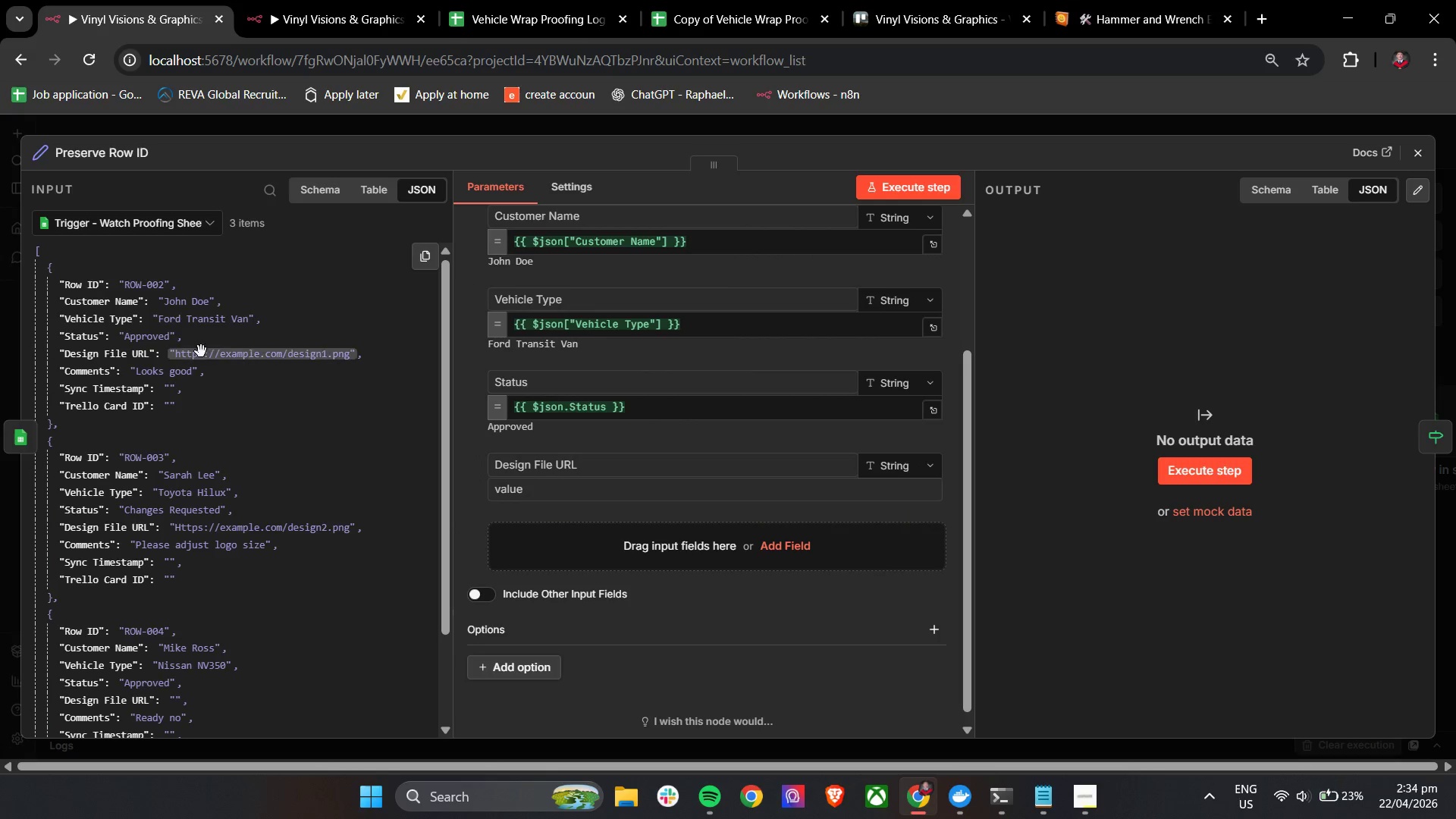 
left_click_drag(start_coordinate=[202, 353], to_coordinate=[555, 491])
 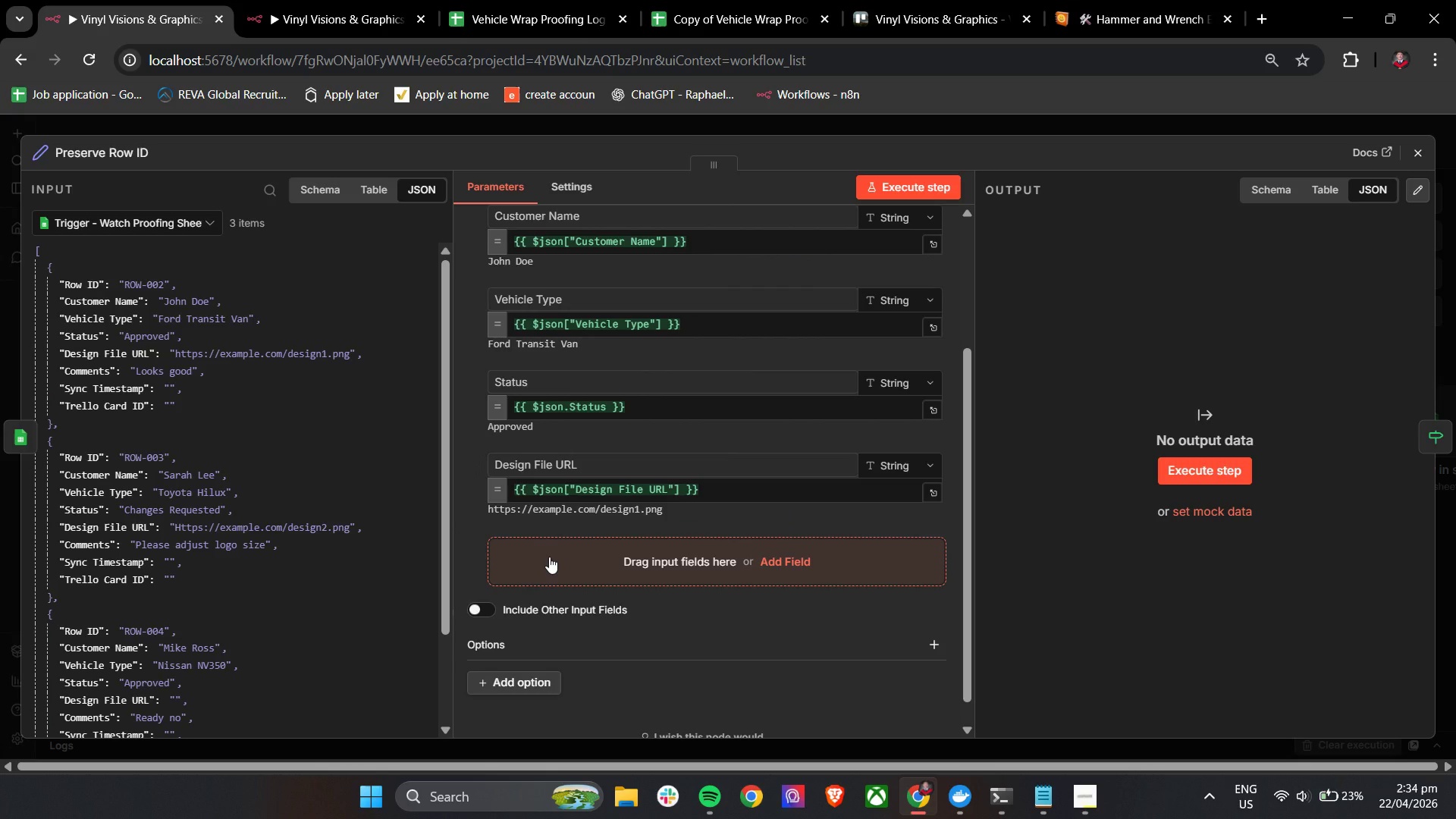 
wait(6.28)
 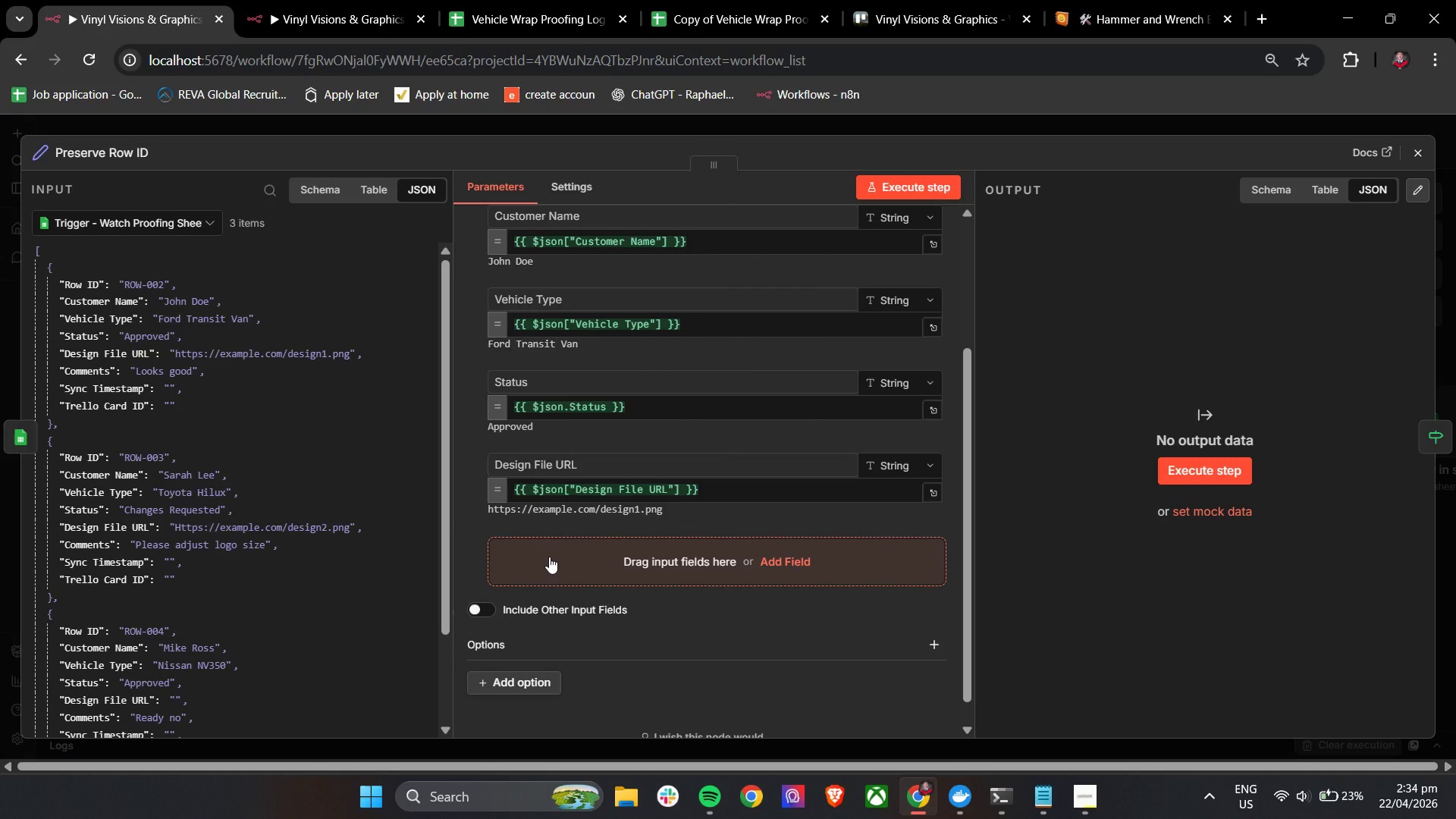 
left_click([559, 570])
 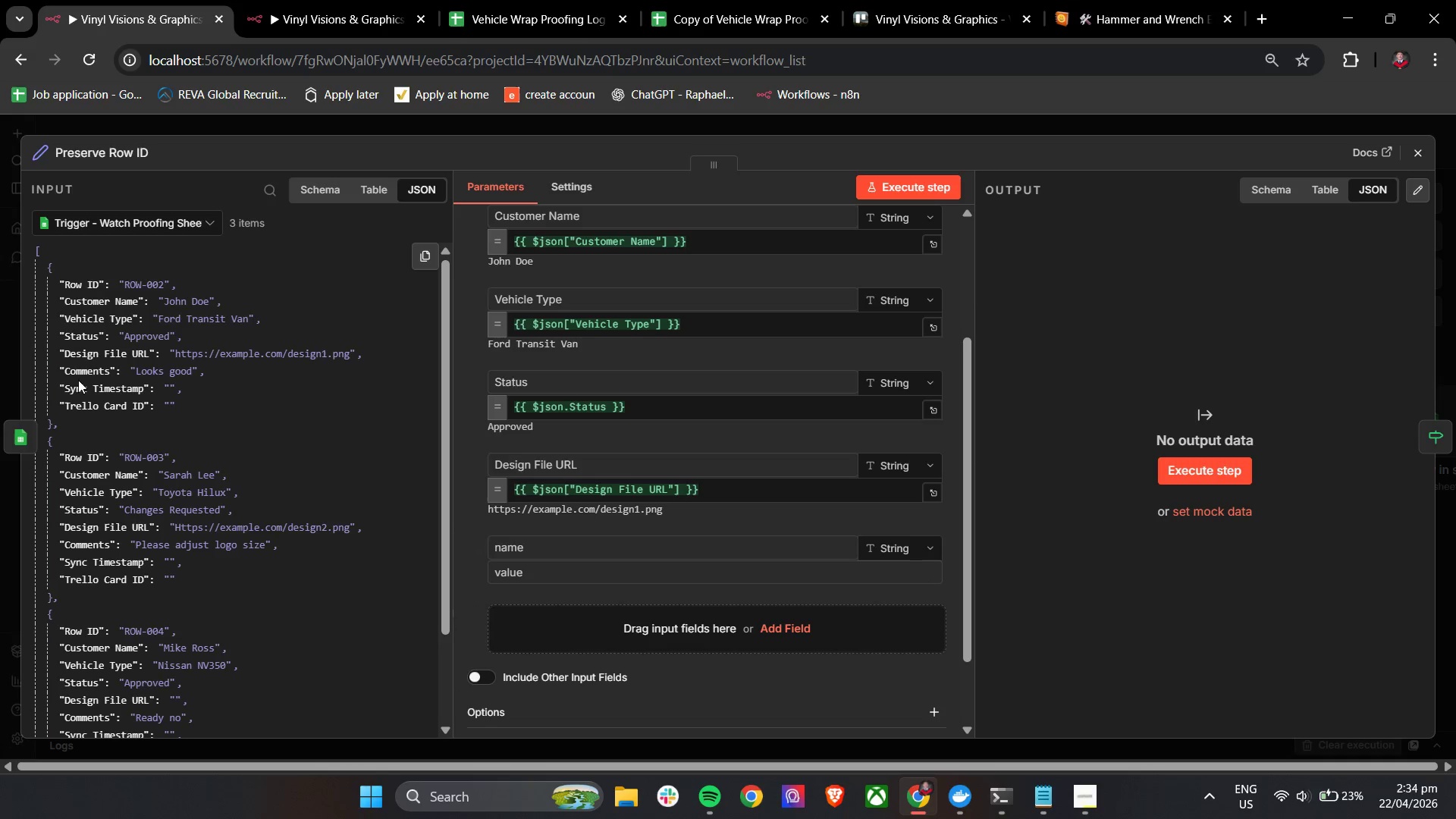 
left_click_drag(start_coordinate=[78, 372], to_coordinate=[510, 551])
 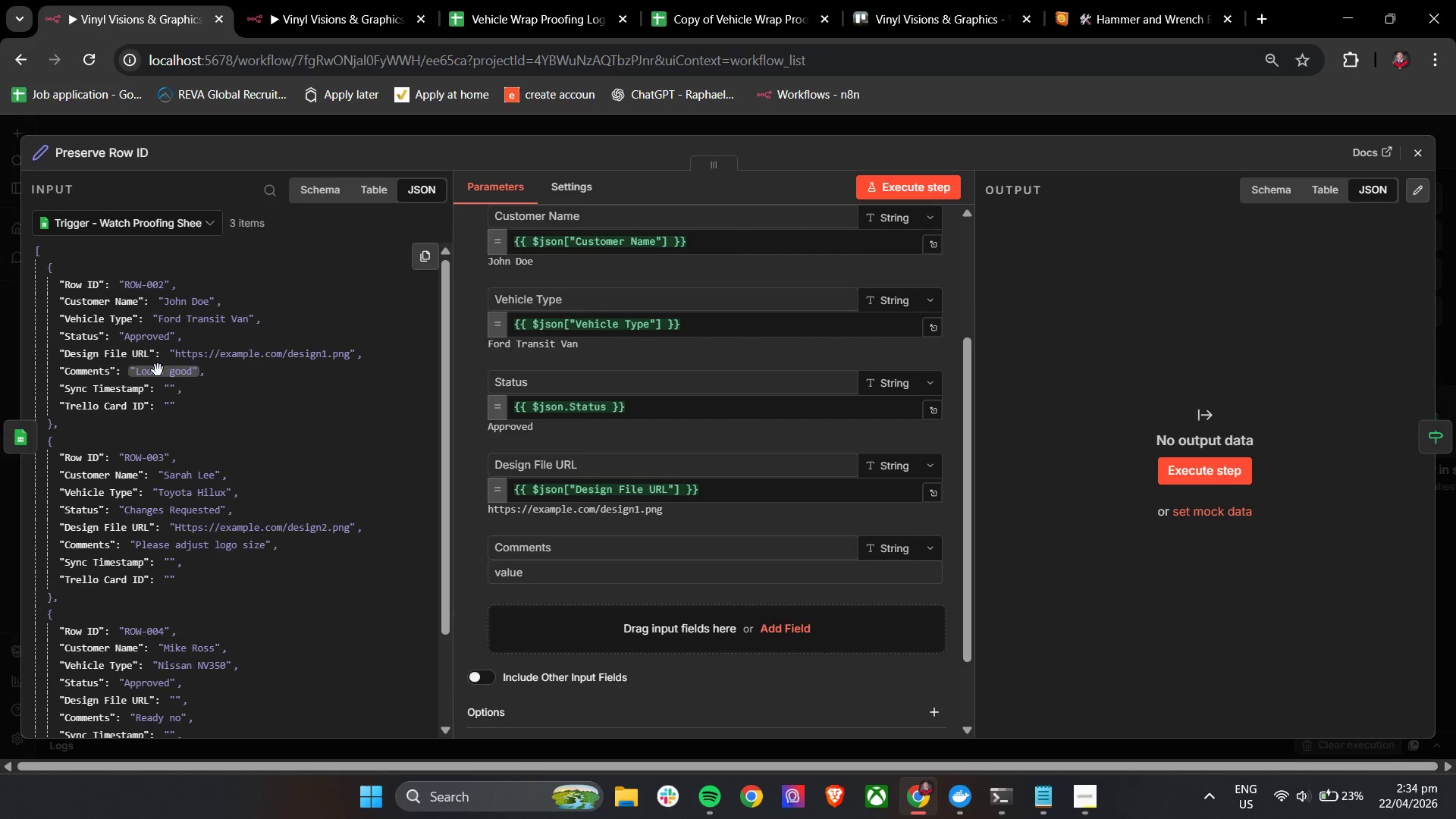 
left_click_drag(start_coordinate=[157, 372], to_coordinate=[525, 581])
 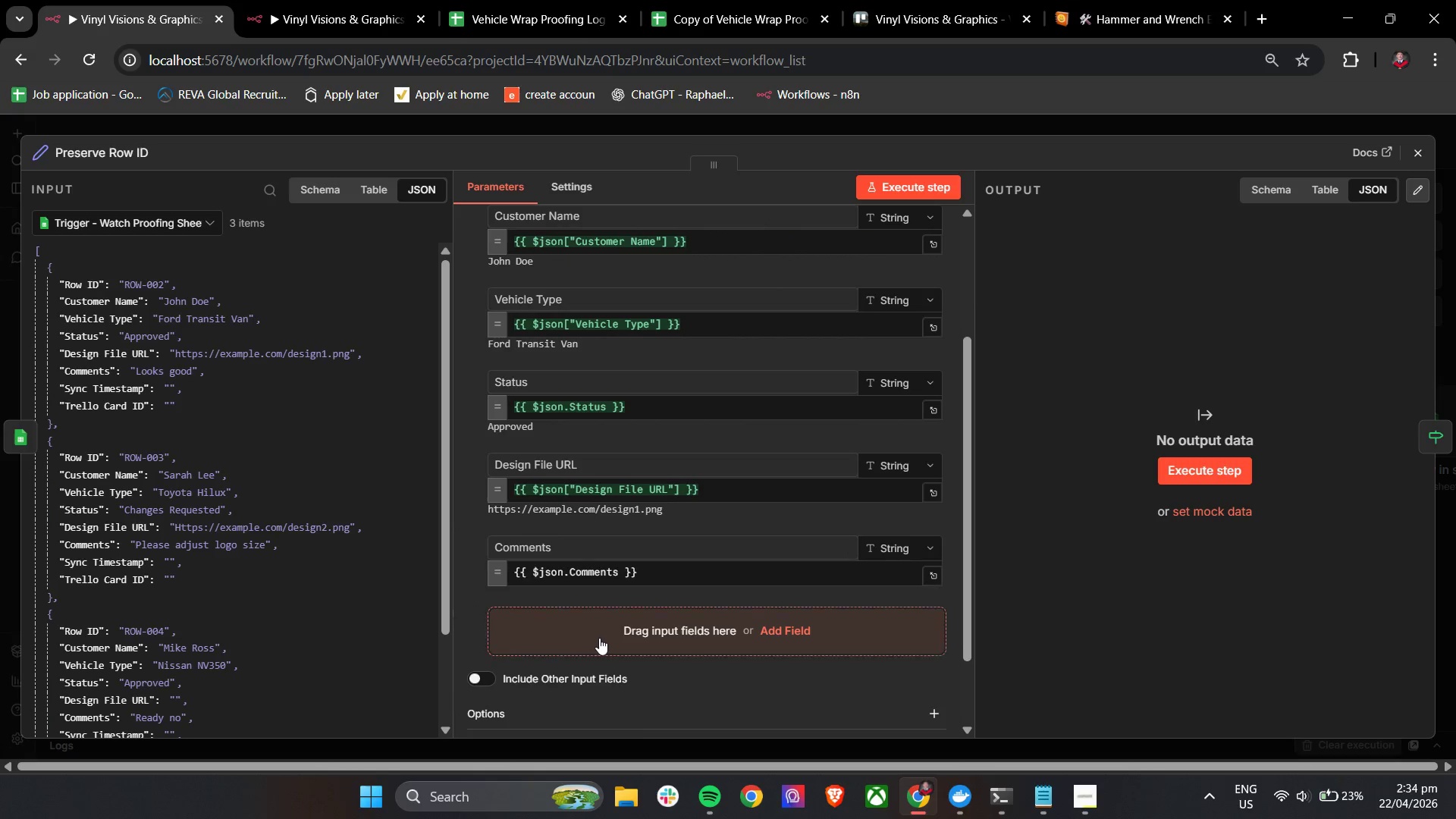 
left_click([599, 638])
 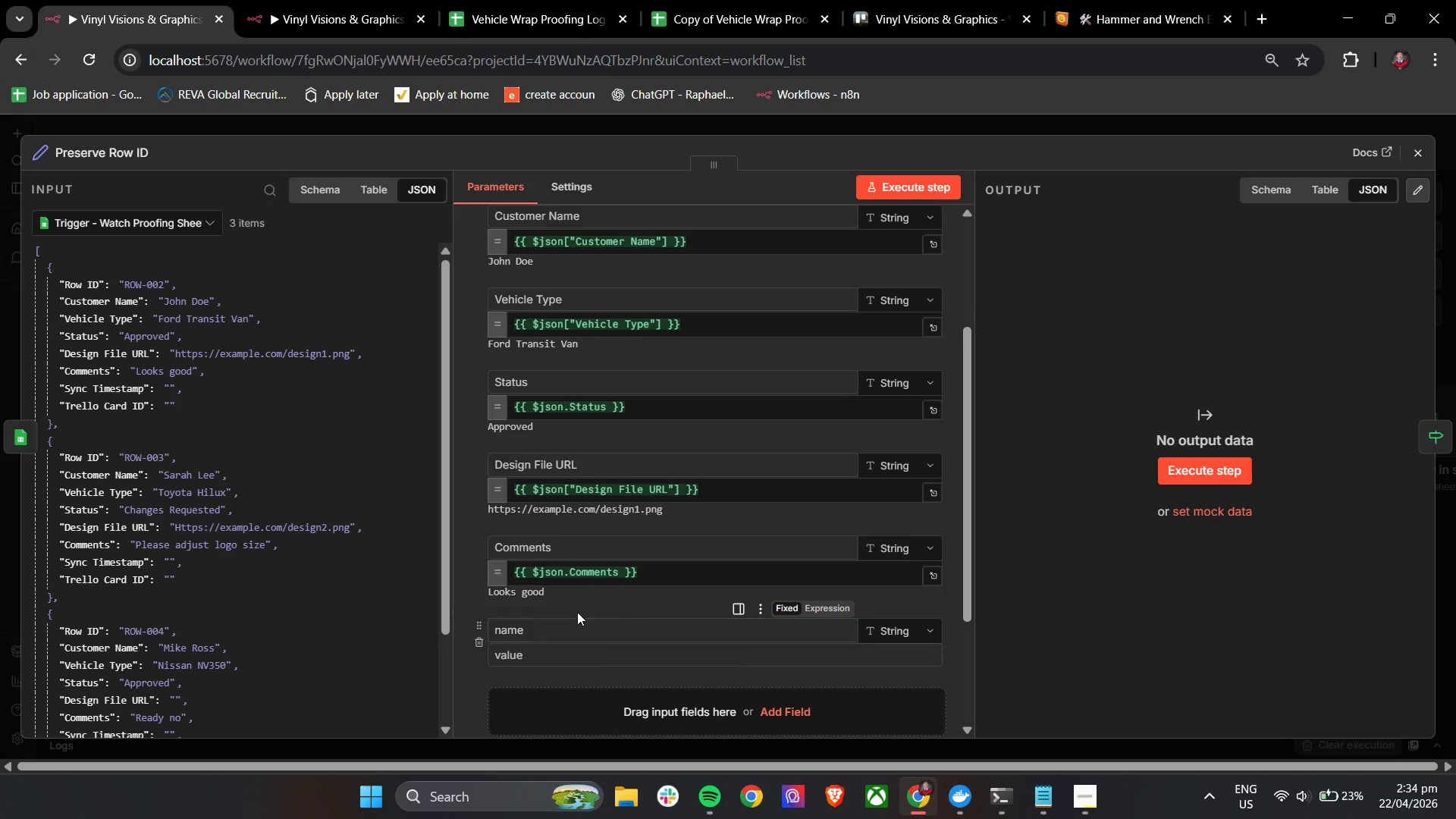 
double_click([557, 570])
 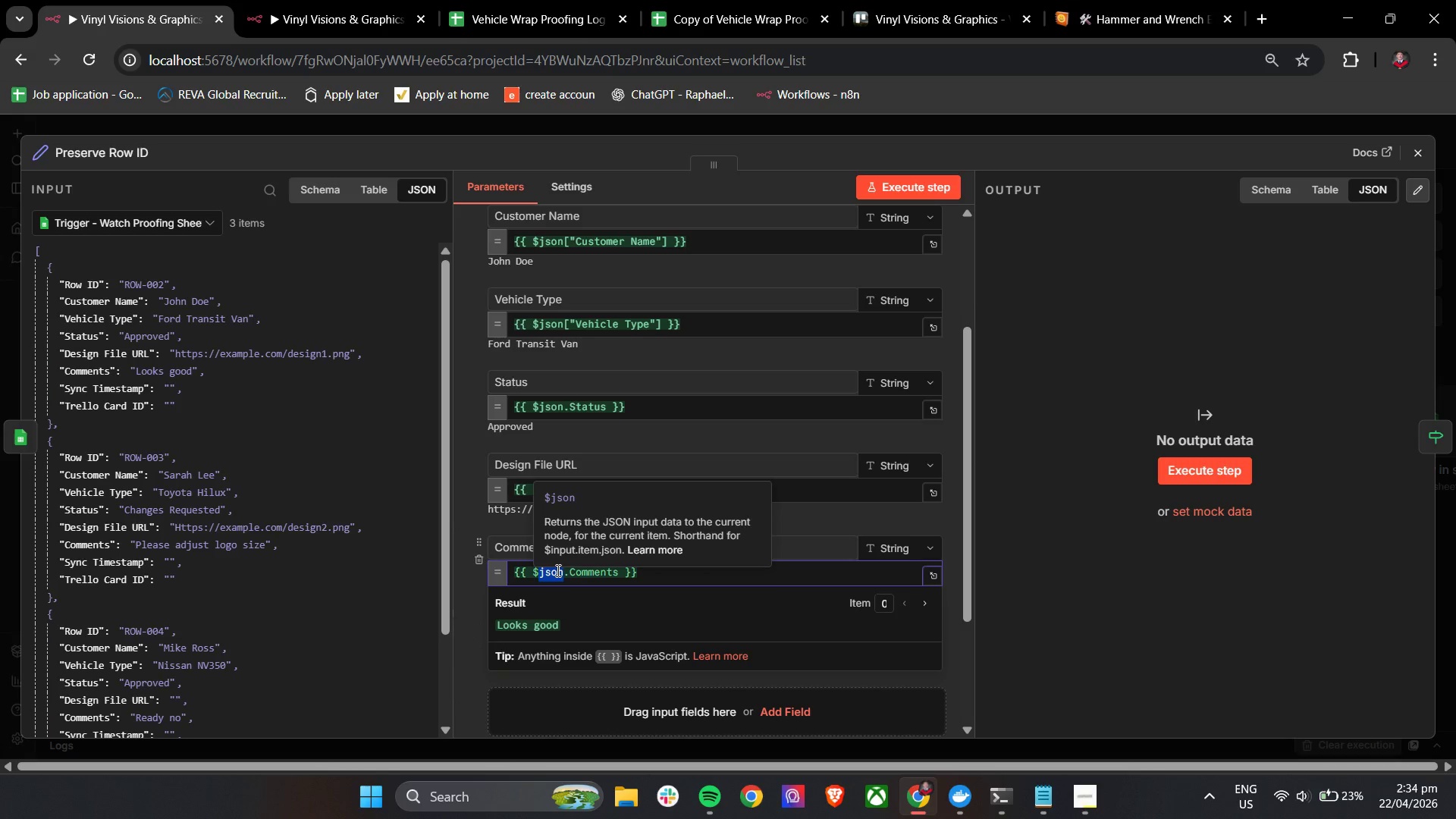 
double_click([557, 570])
 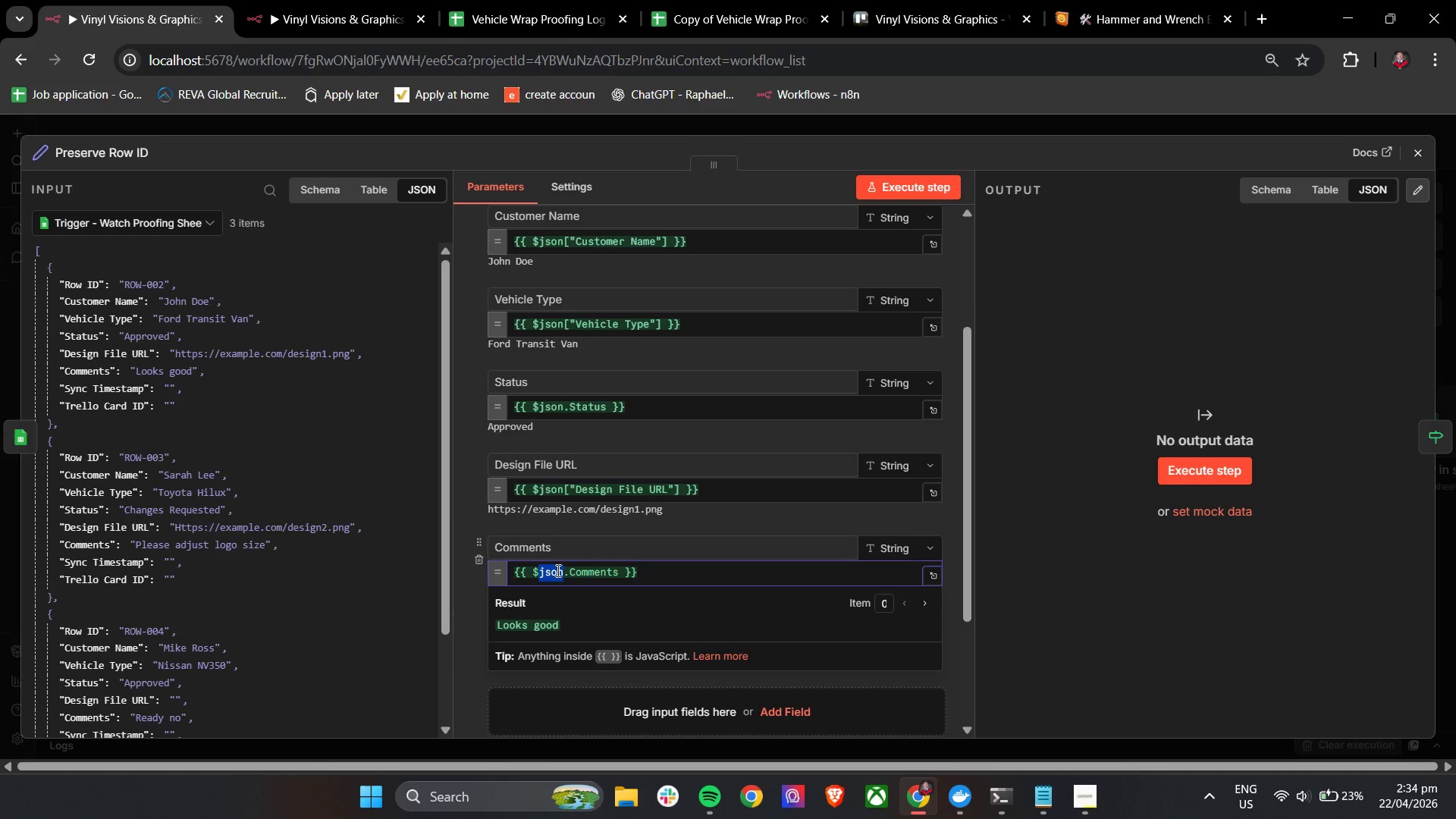 
triple_click([557, 570])
 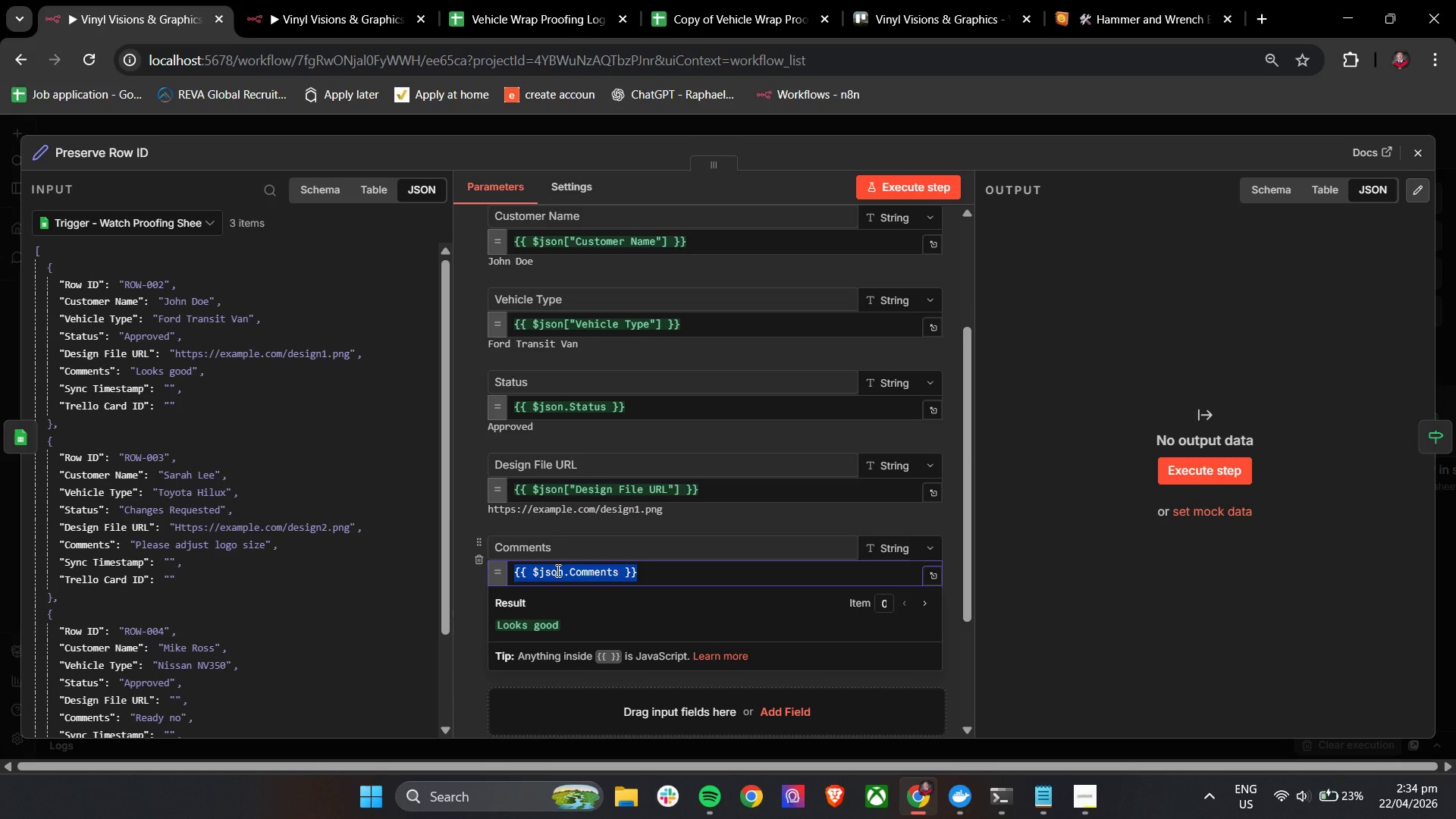 
key(Backspace)
 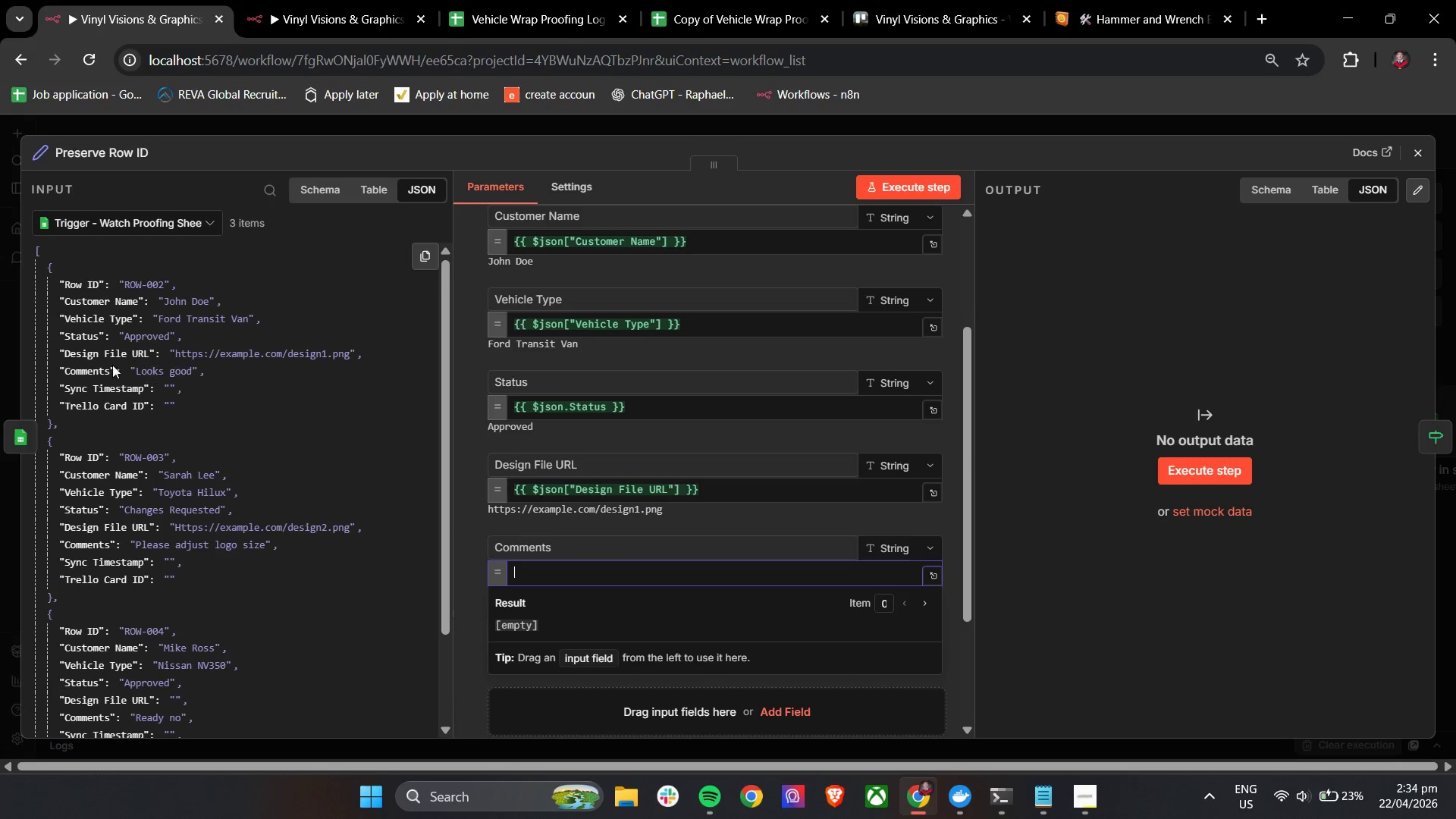 
left_click_drag(start_coordinate=[104, 371], to_coordinate=[546, 572])
 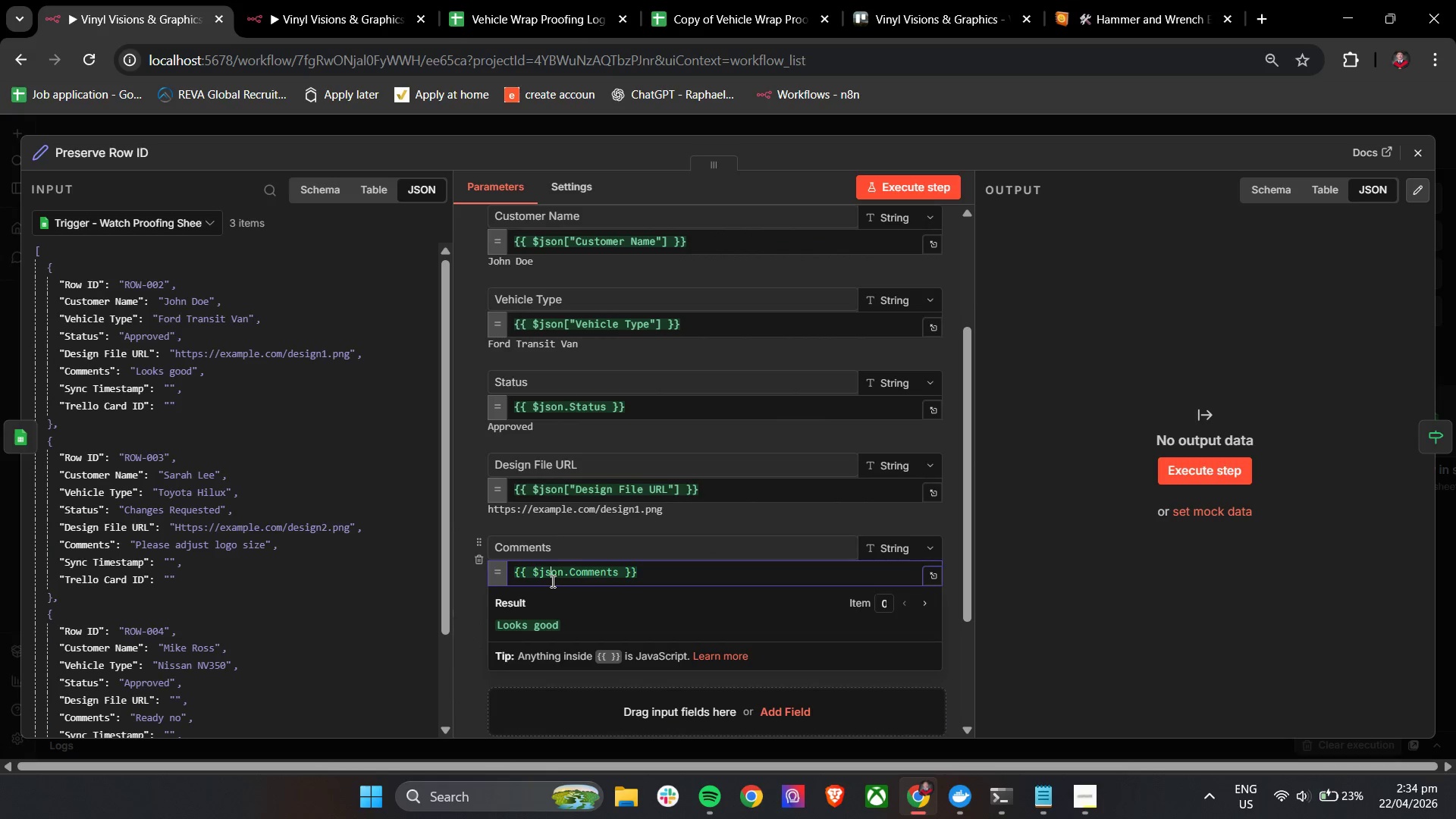 
double_click([551, 581])
 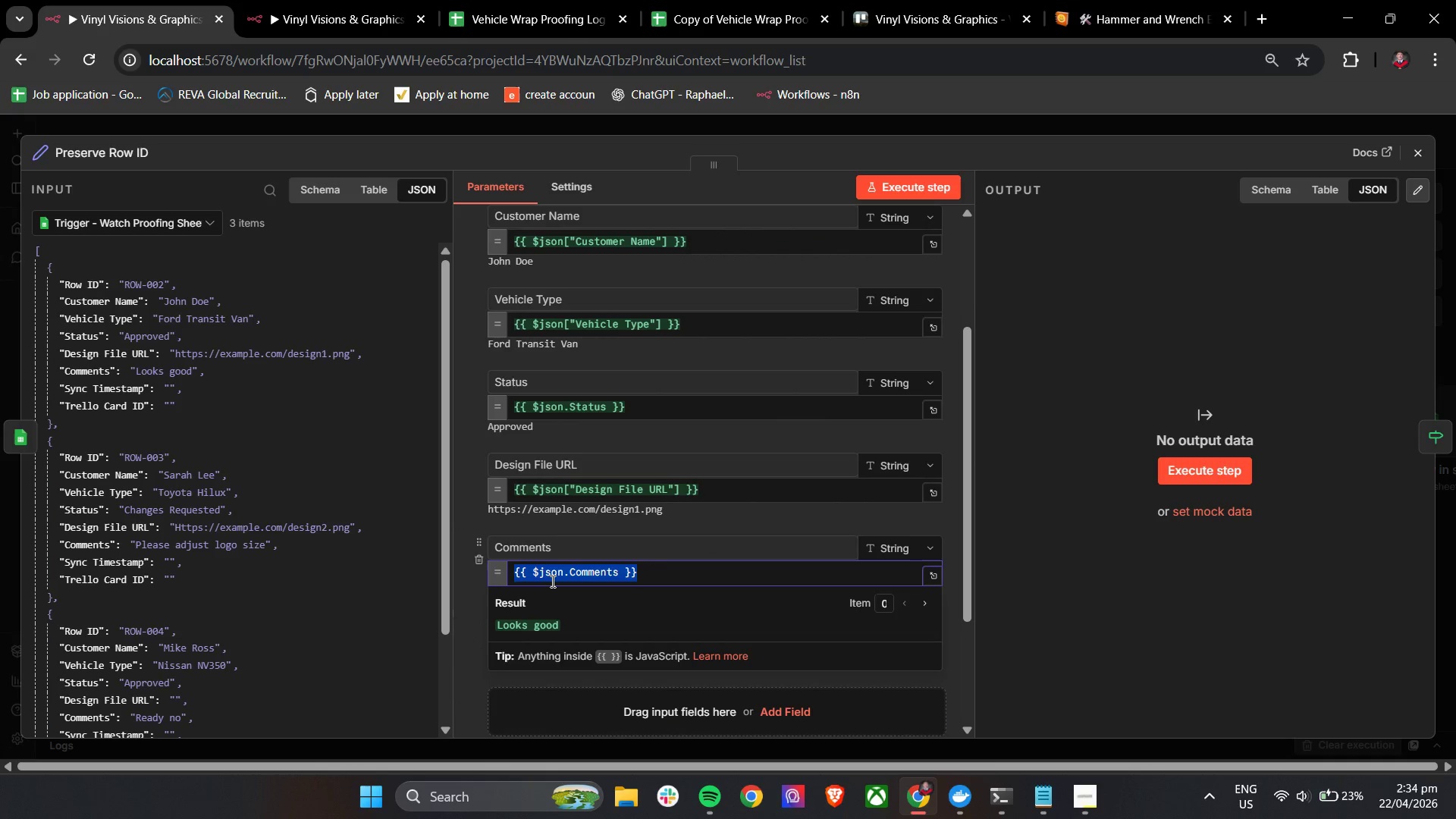 
triple_click([551, 581])
 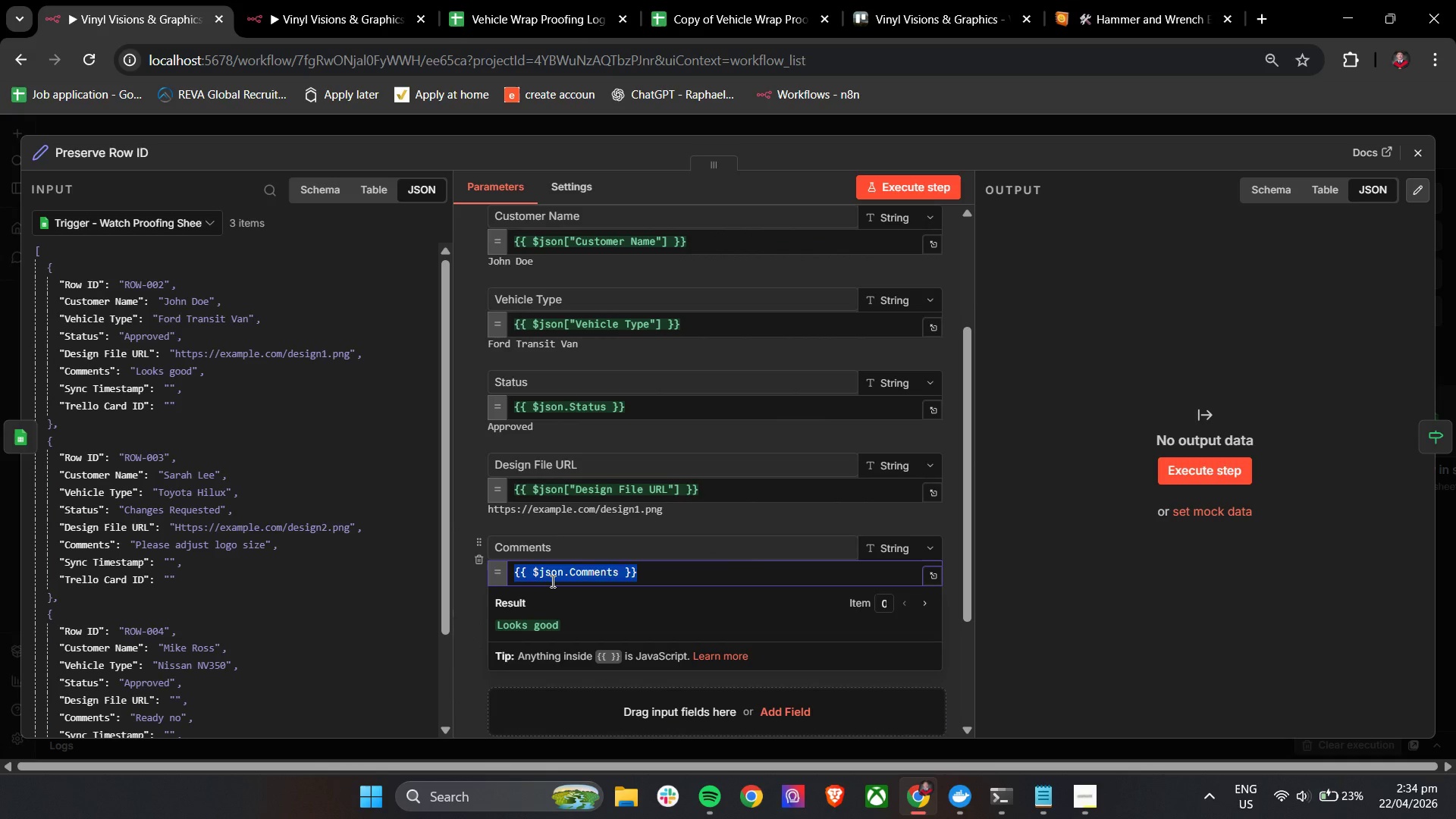 
key(Backspace)
 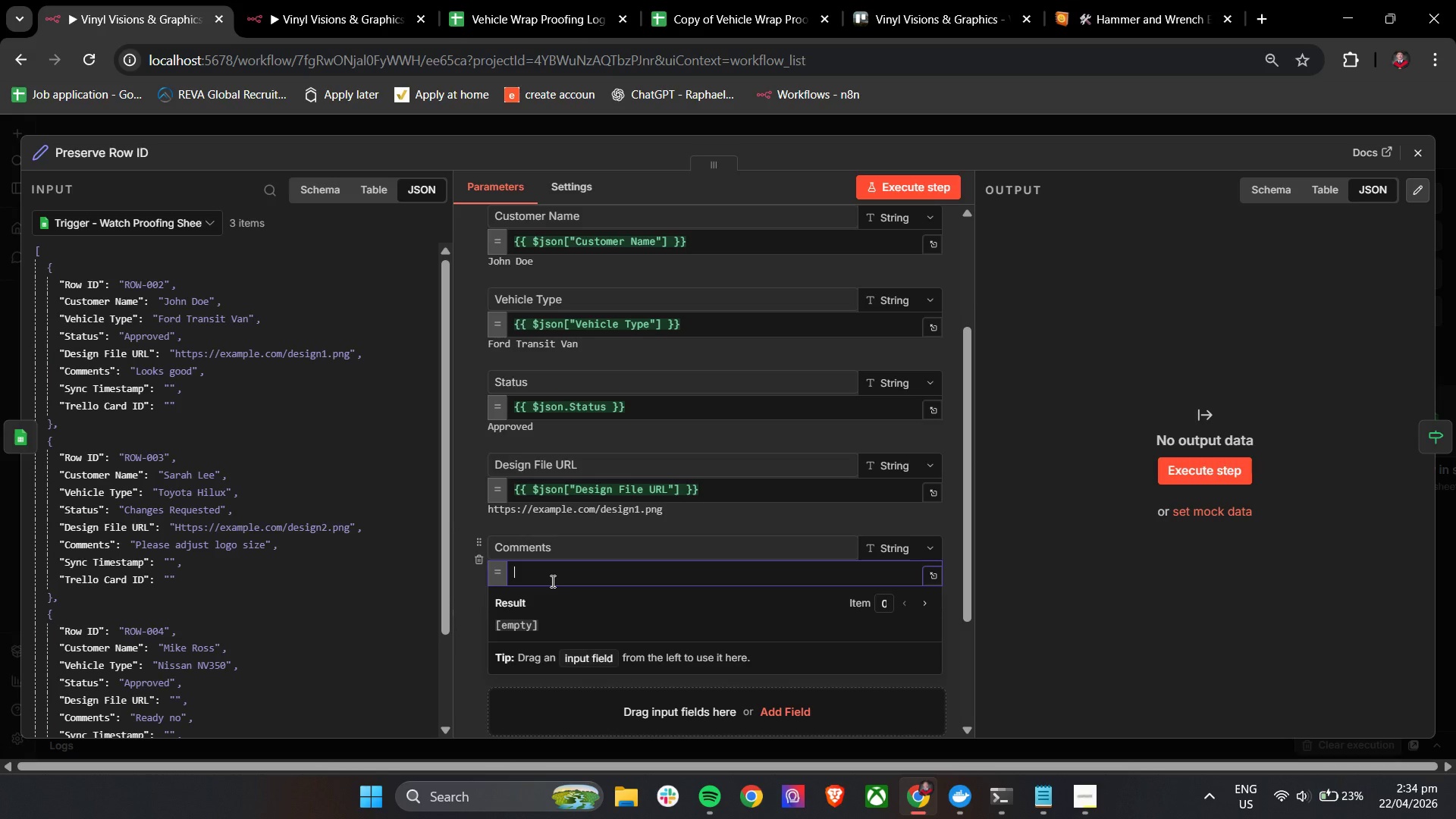 
key(Shift+BracketLeft)
 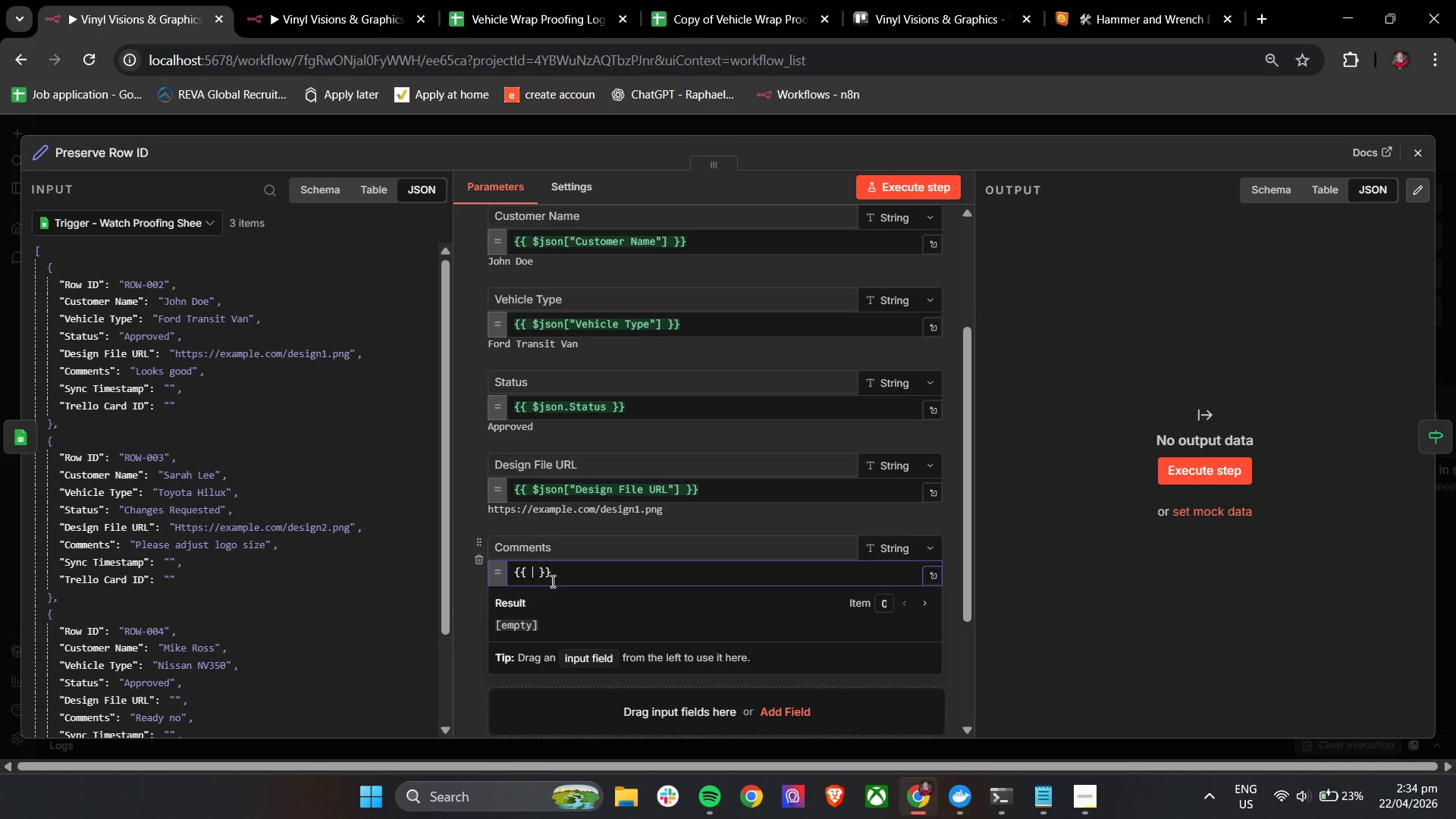 
key(Shift+BracketLeft)
 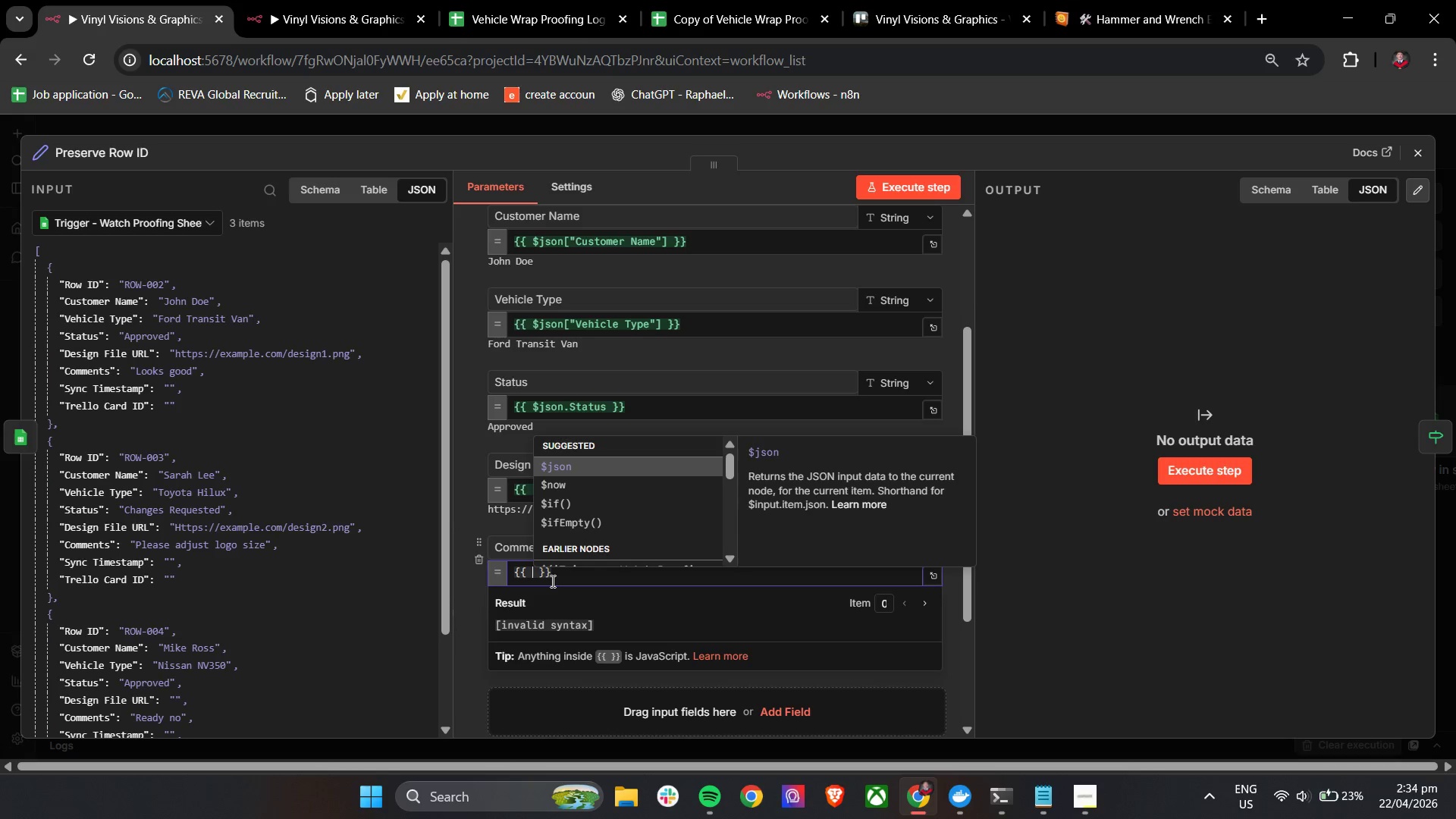 
key(Enter)
 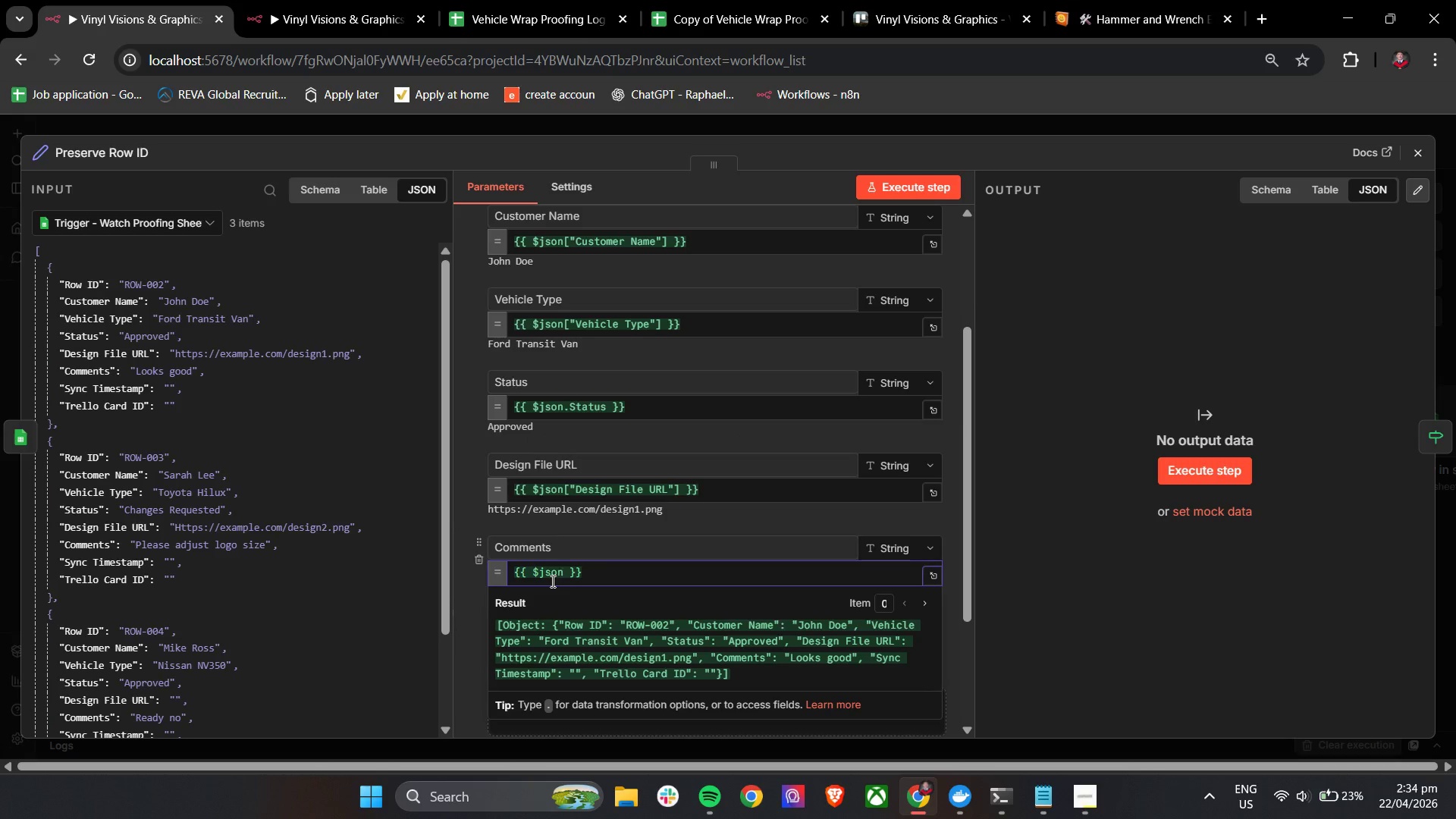 
key(BracketLeft)
 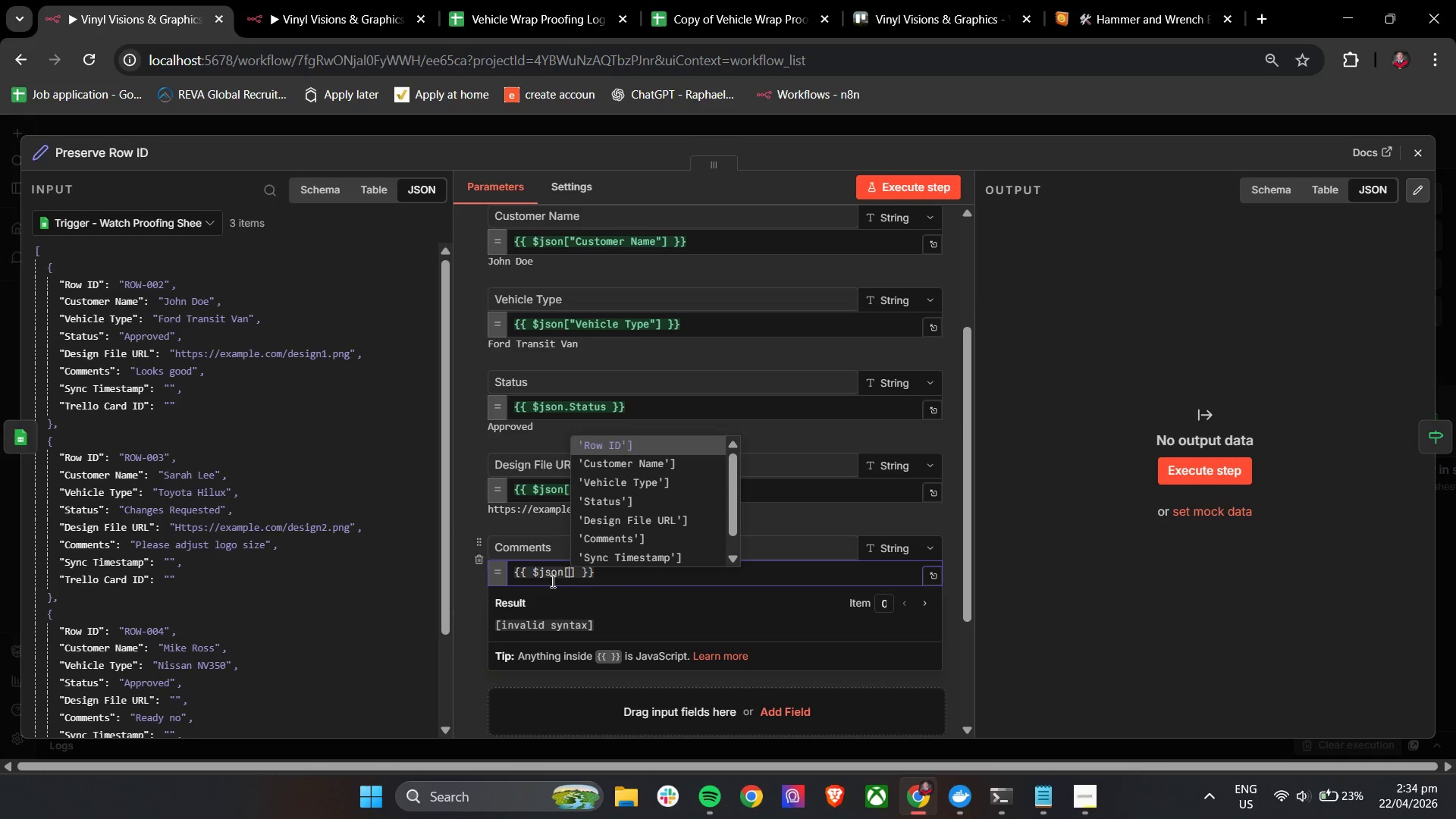 
key(ArrowDown)
 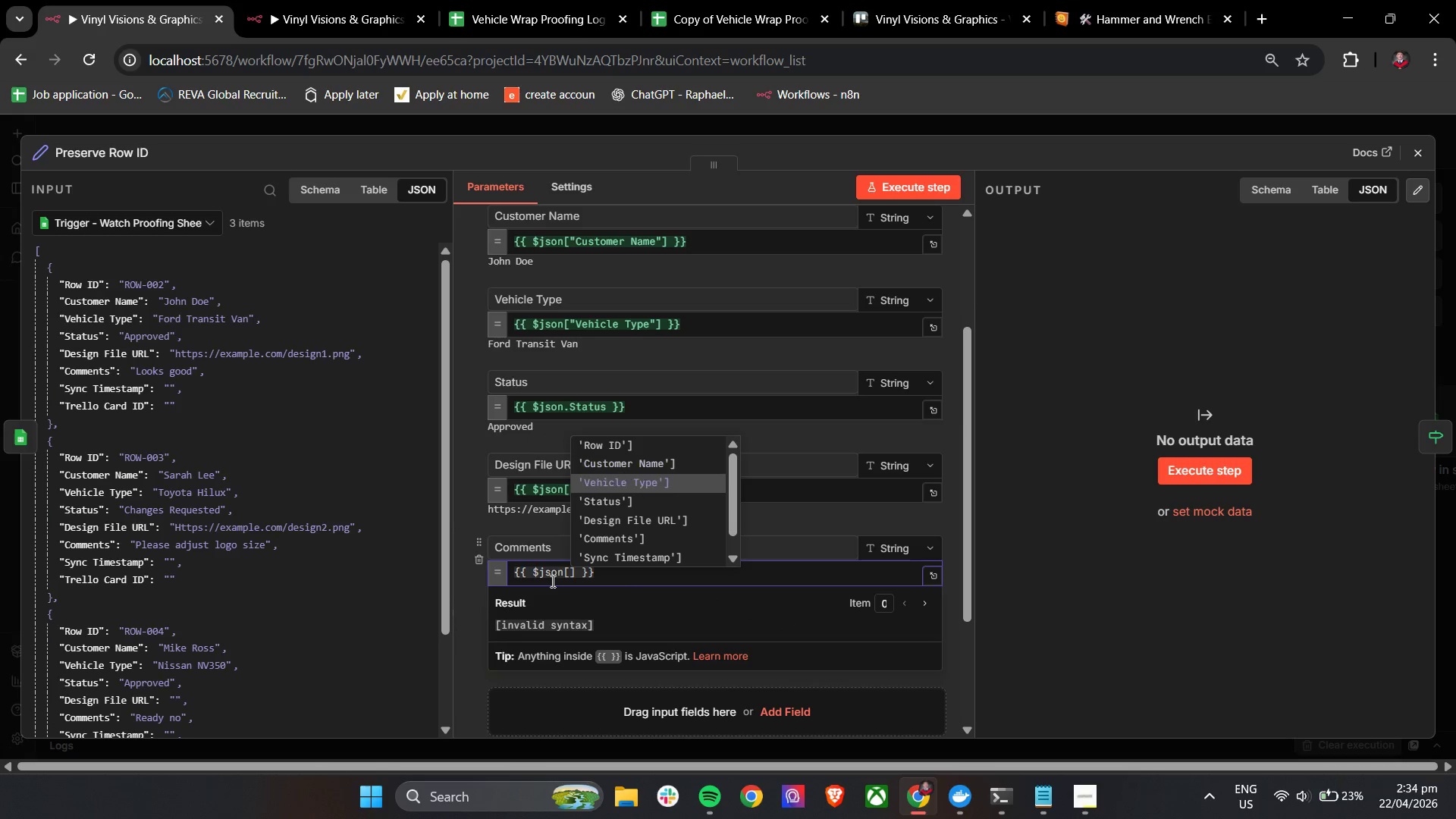 
key(ArrowDown)
 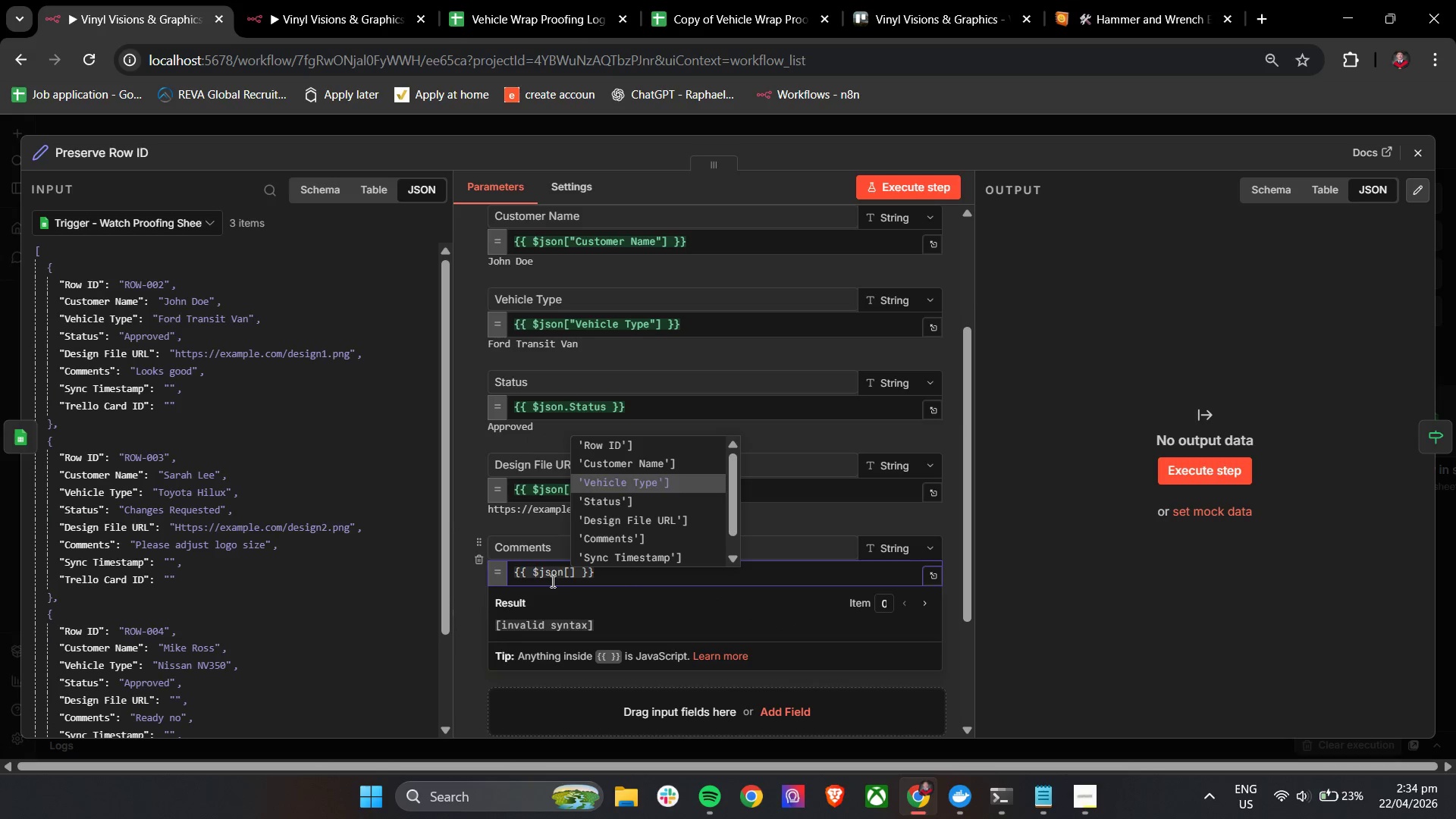 
key(ArrowDown)
 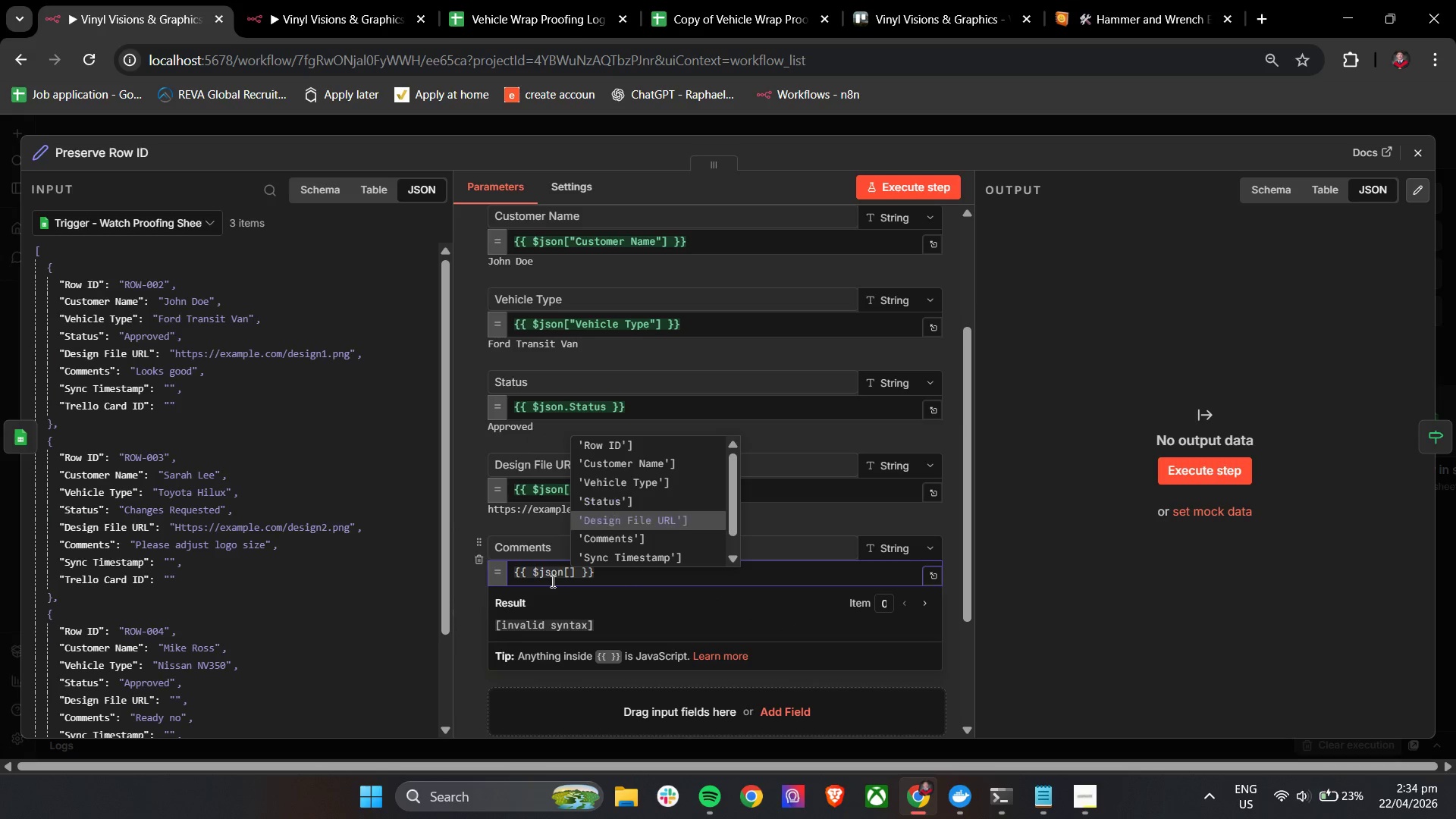 
key(ArrowDown)
 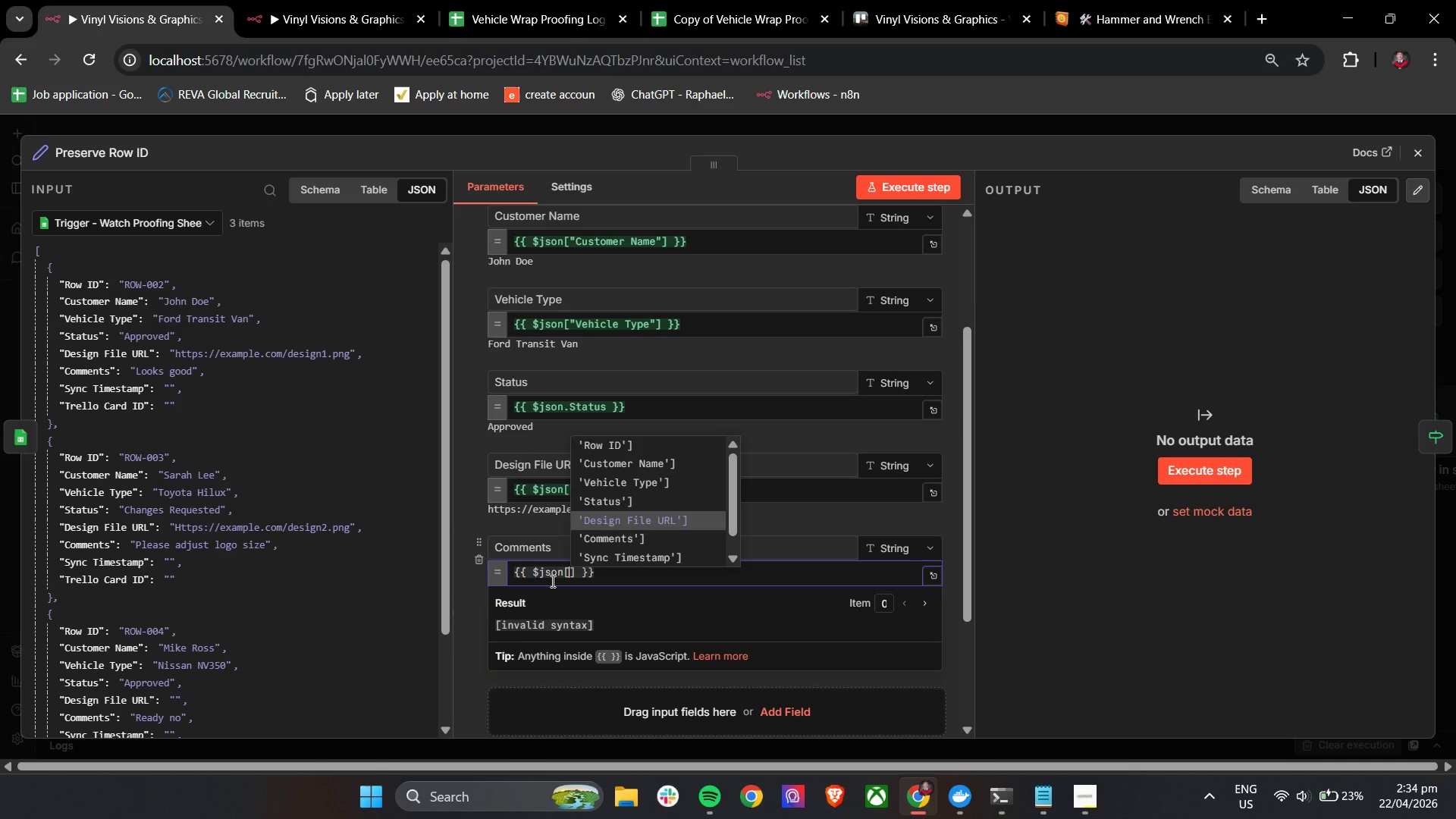 
key(ArrowDown)
 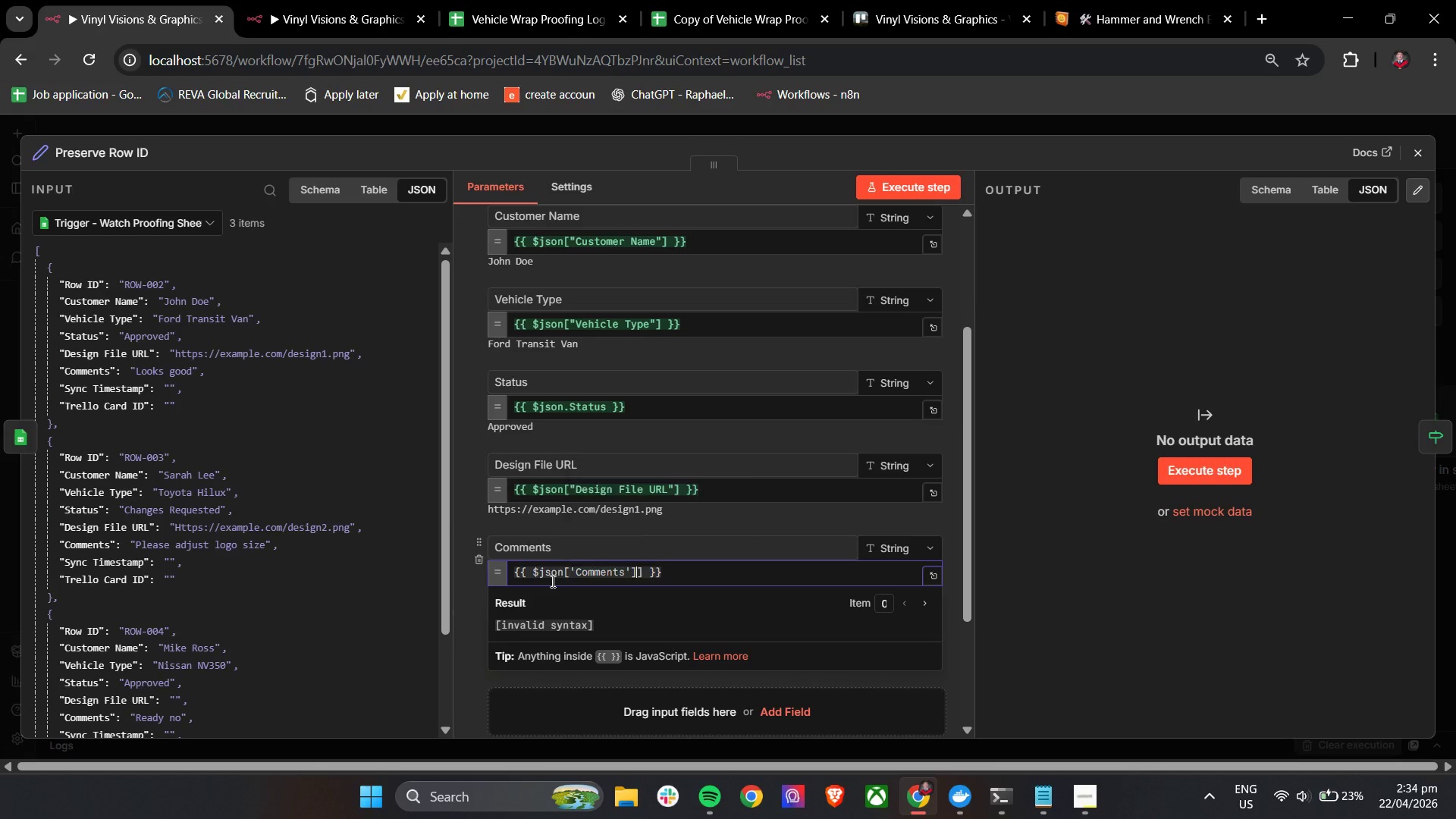 
key(Enter)
 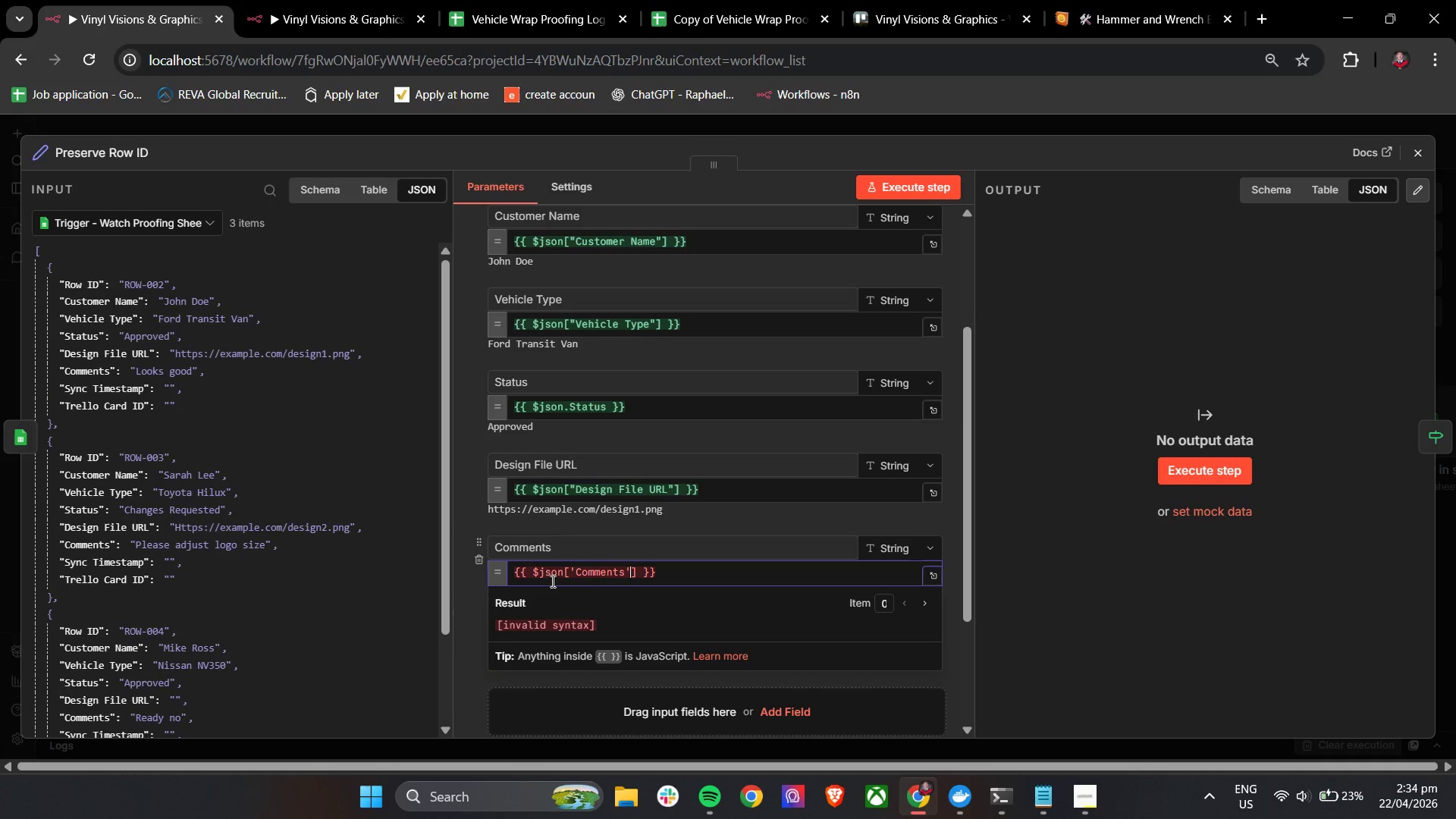 
key(Backspace)
 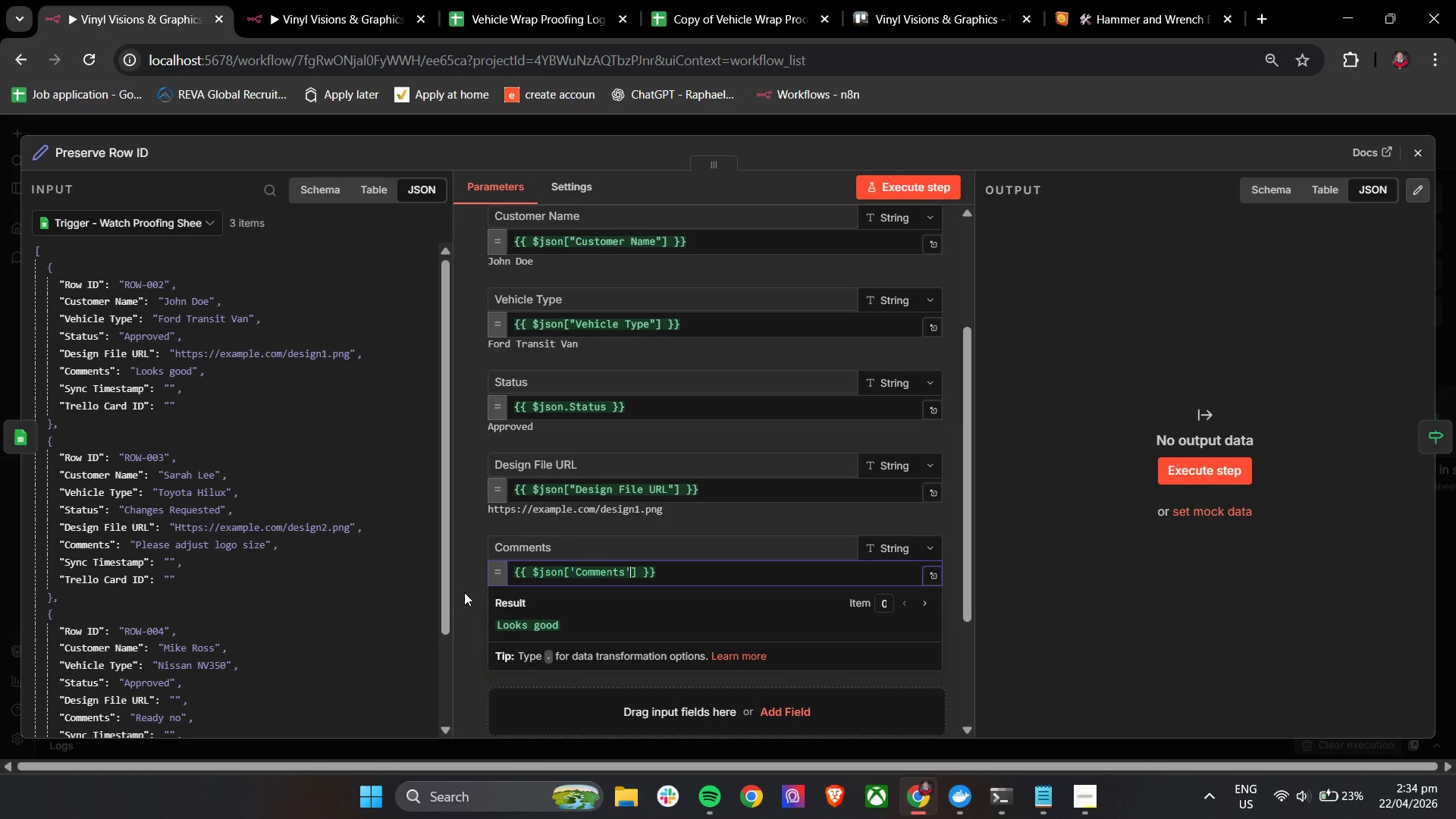 
left_click([456, 576])
 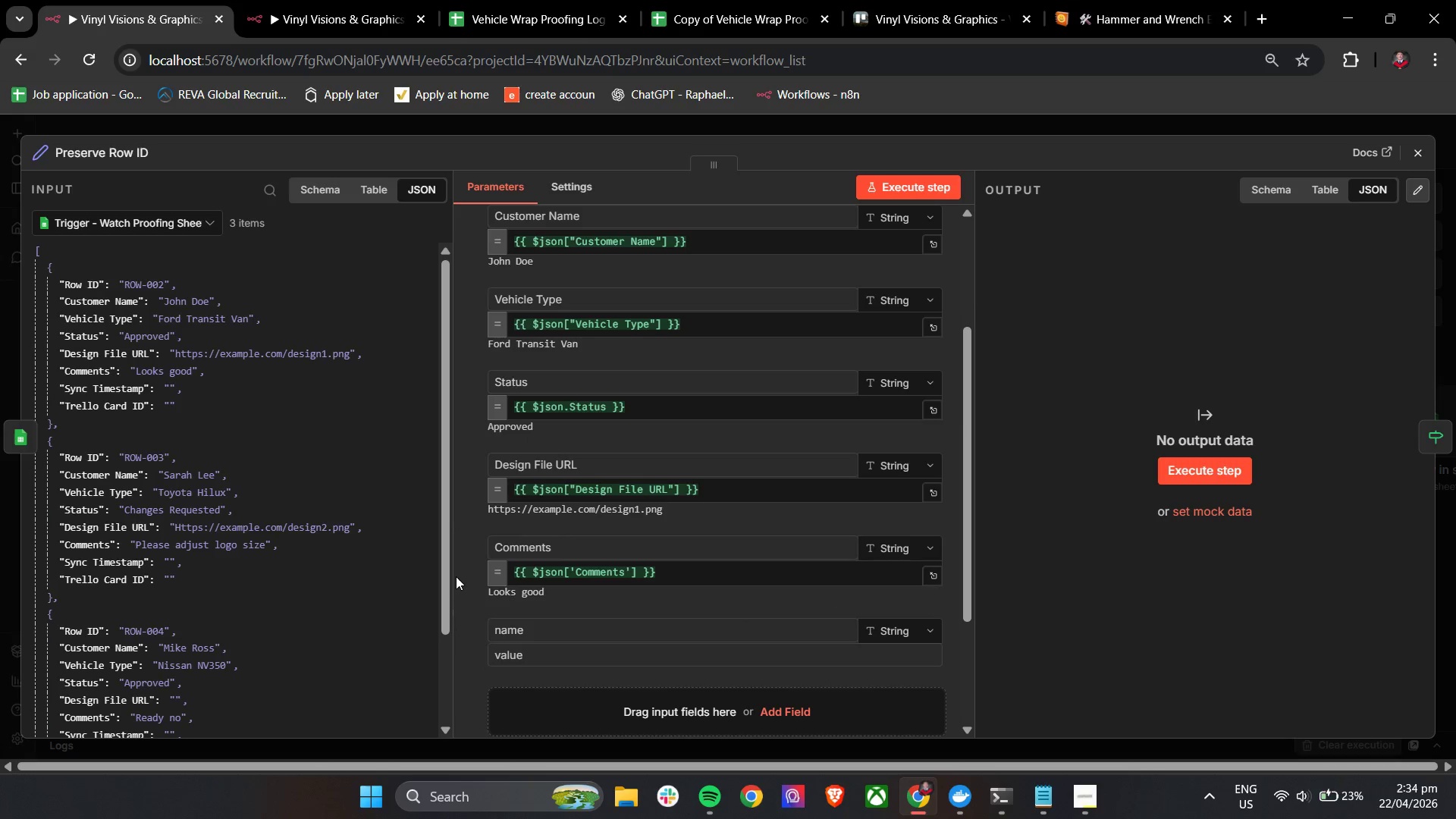 
scroll: coordinate [456, 576], scroll_direction: down, amount: 2.0
 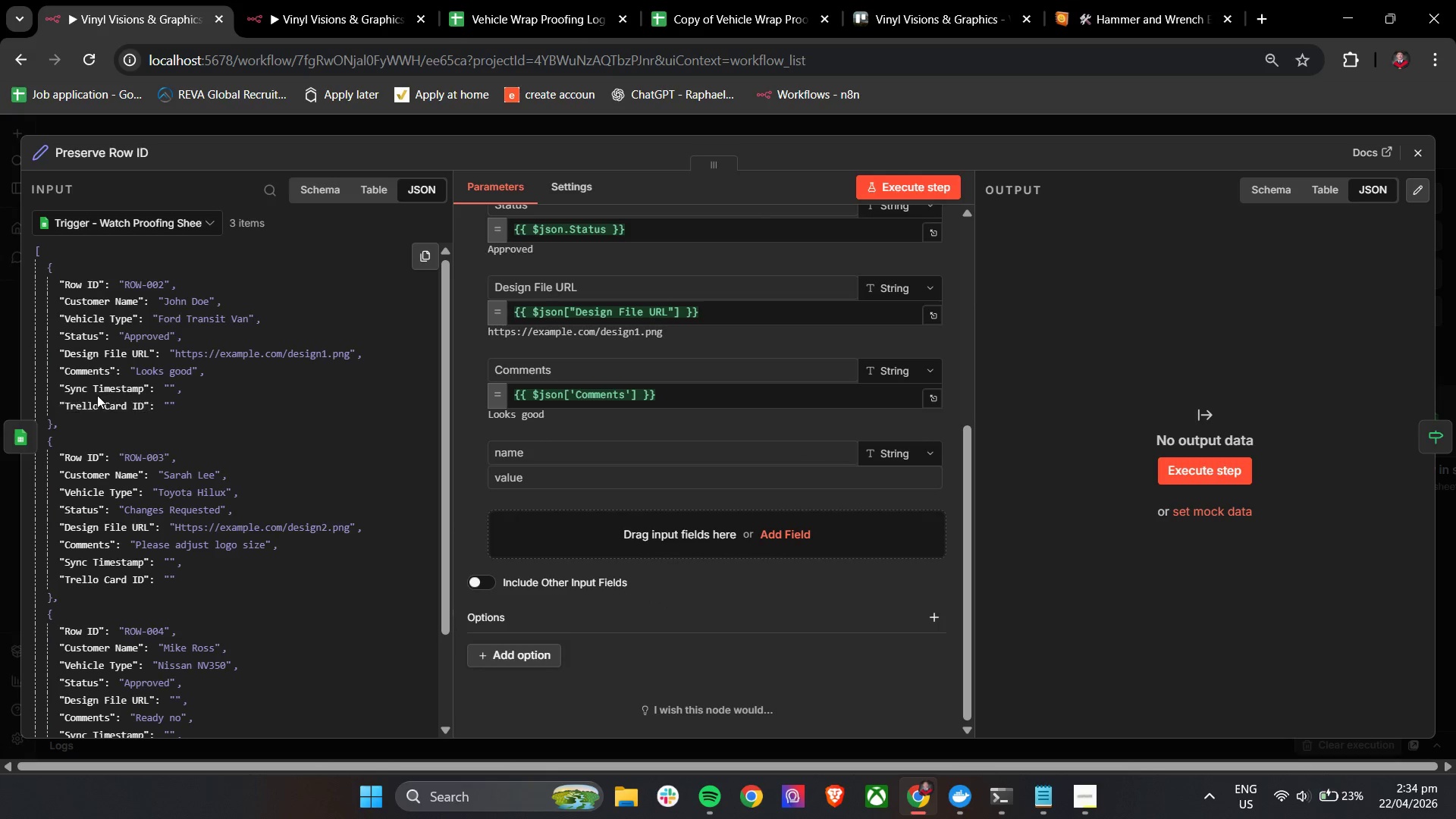 
left_click([97, 392])
 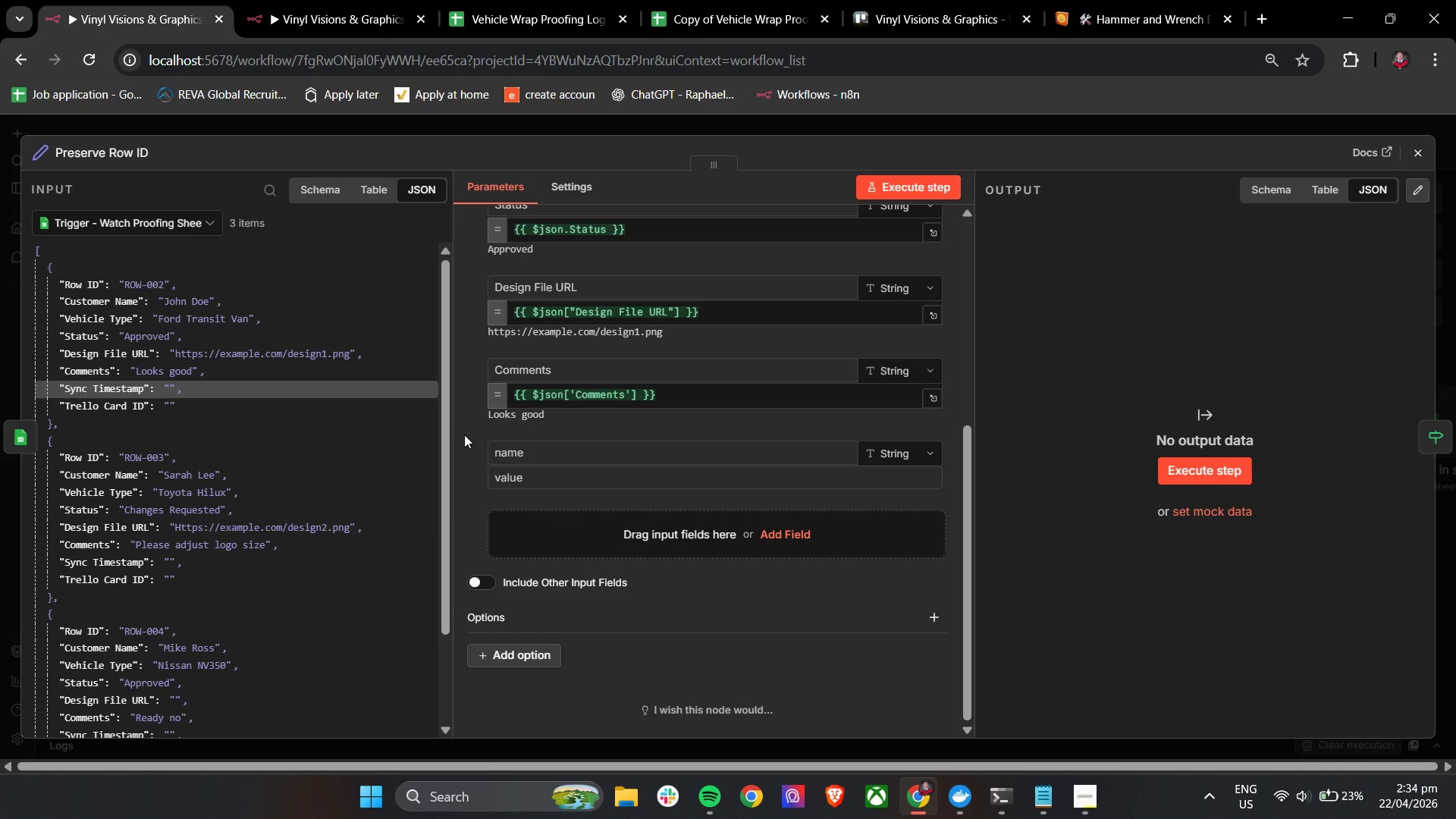 
left_click([460, 406])
 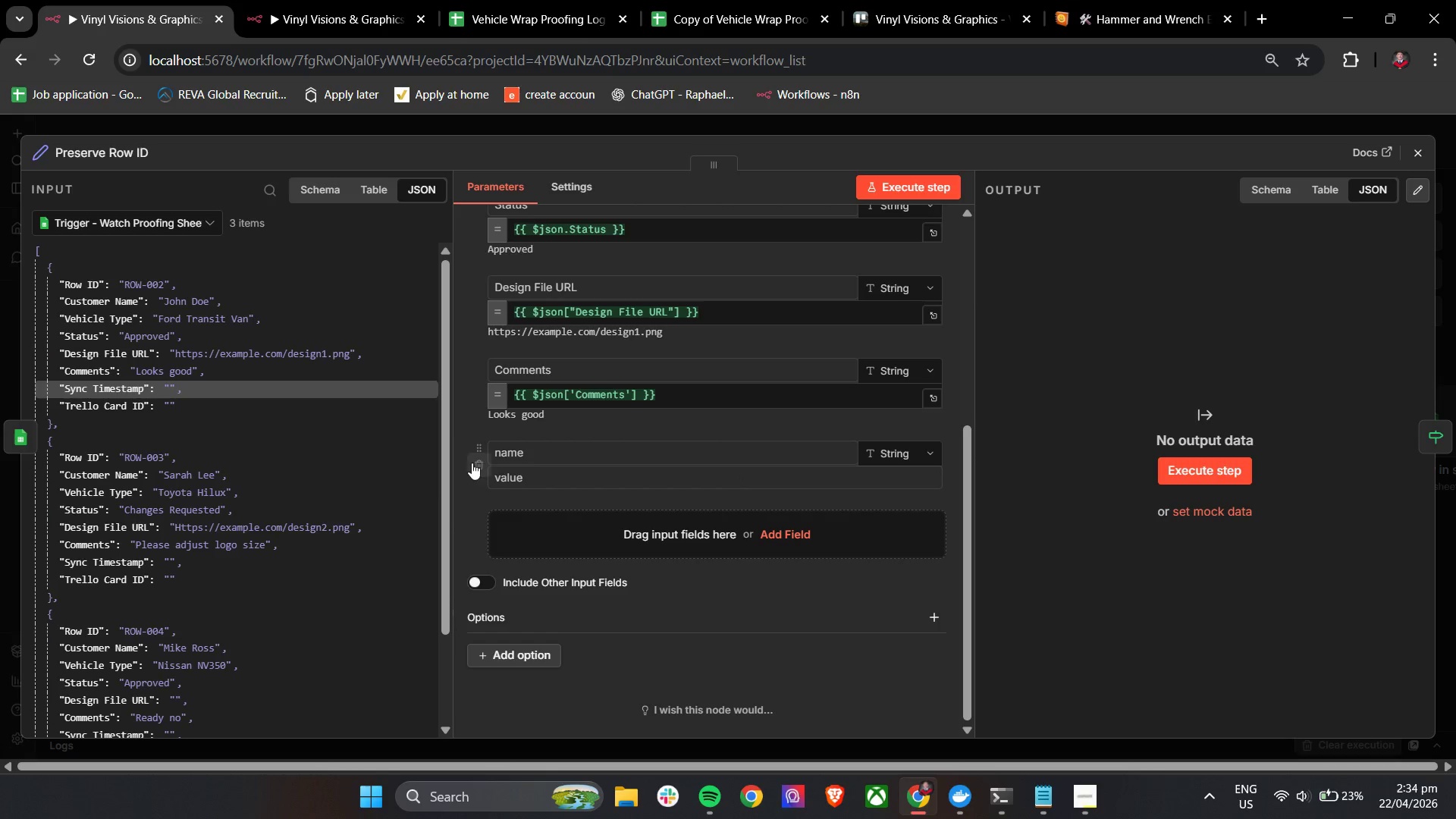 
left_click([475, 463])
 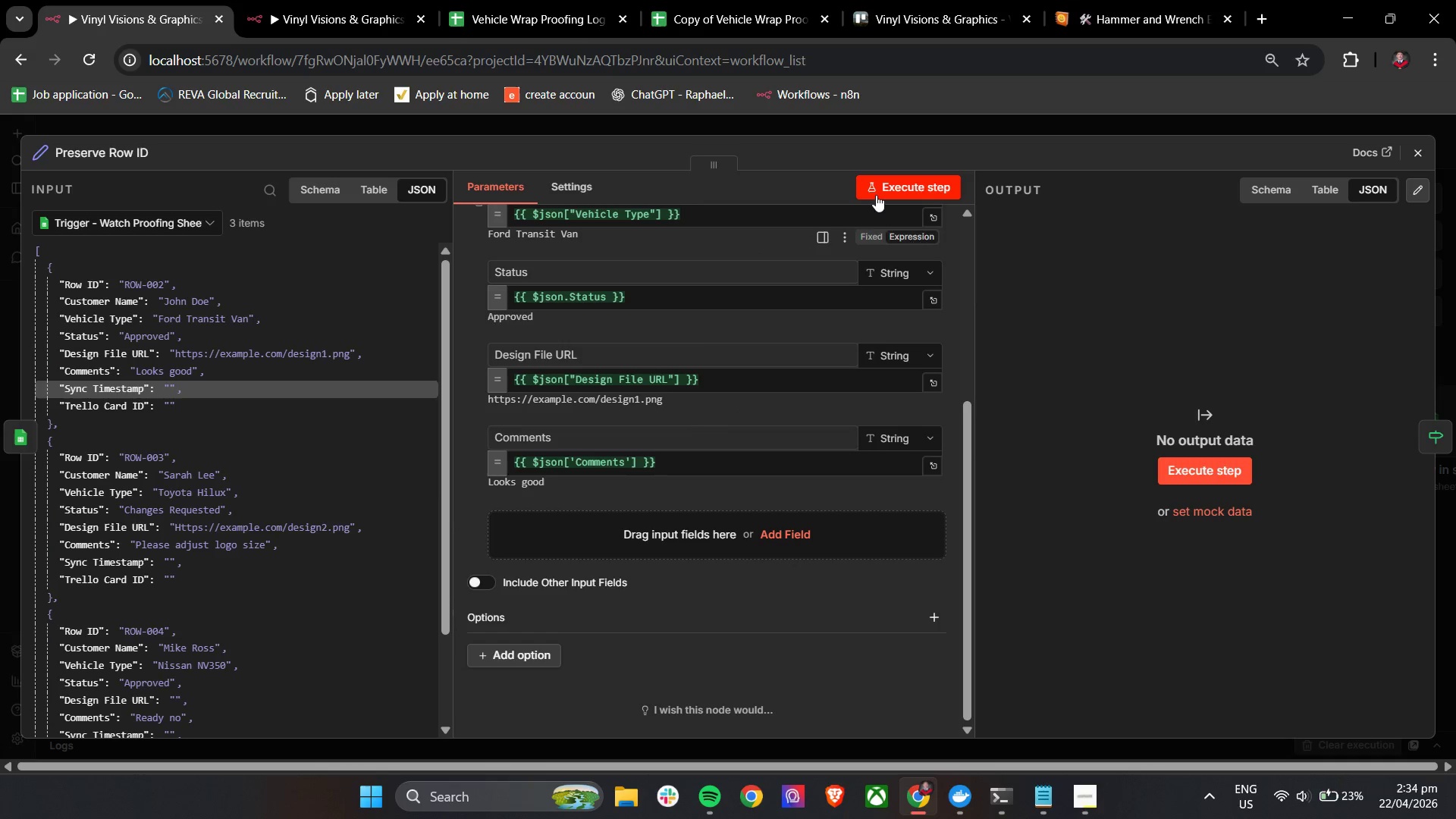 
left_click([880, 190])
 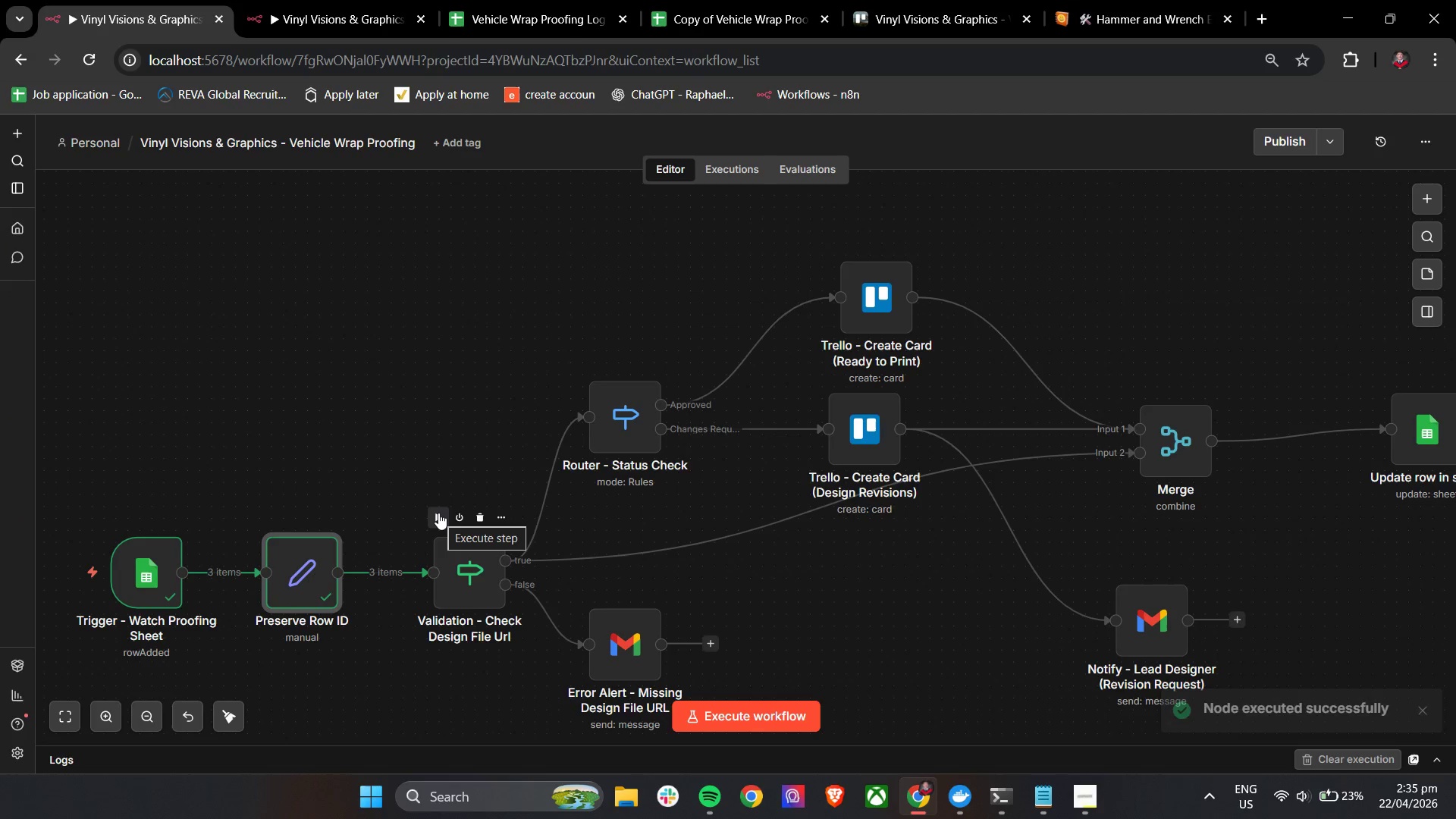 
wait(9.91)
 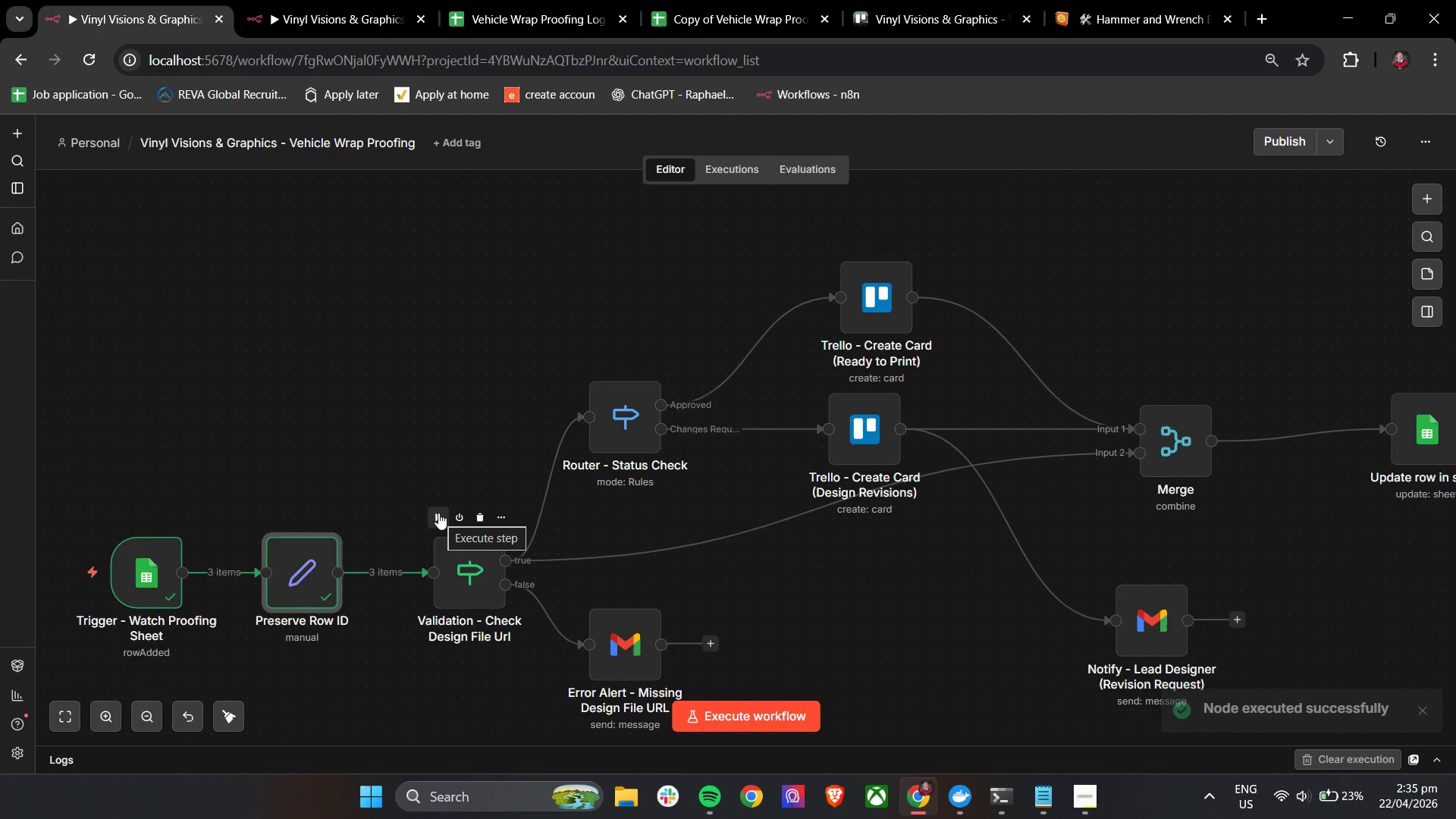 
left_click([438, 513])
 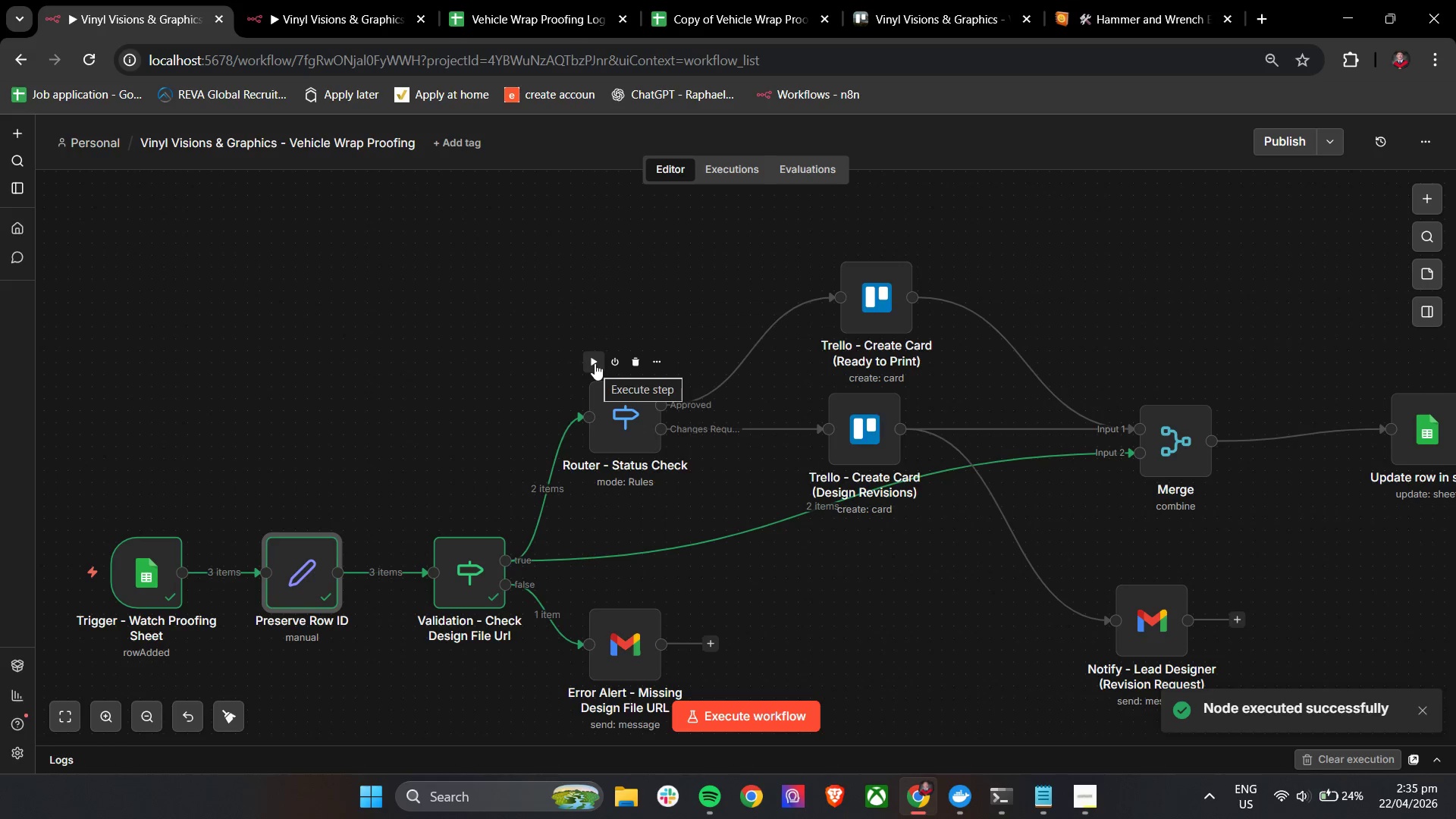 
left_click([372, 0])
 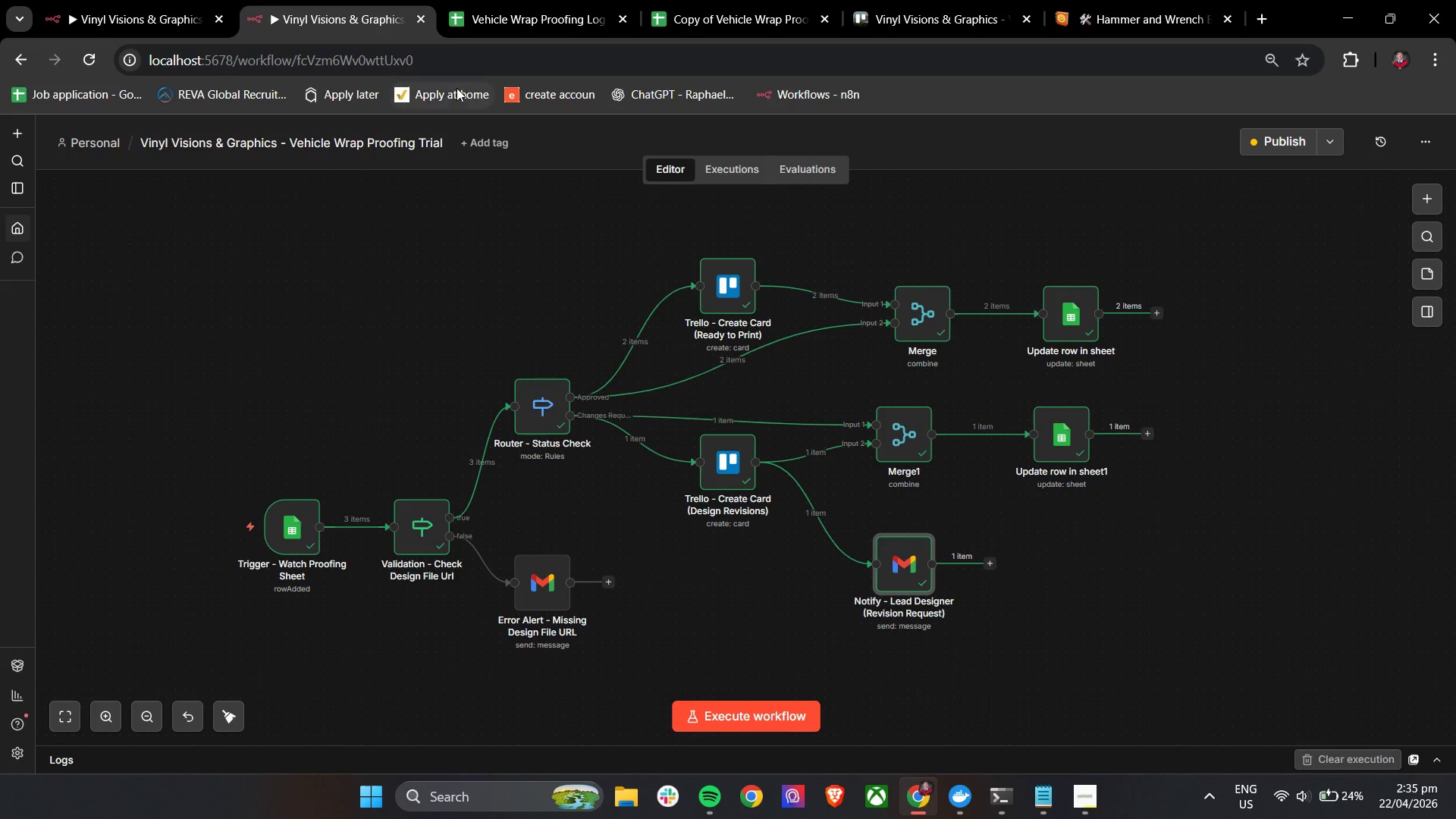 
left_click([517, 0])
 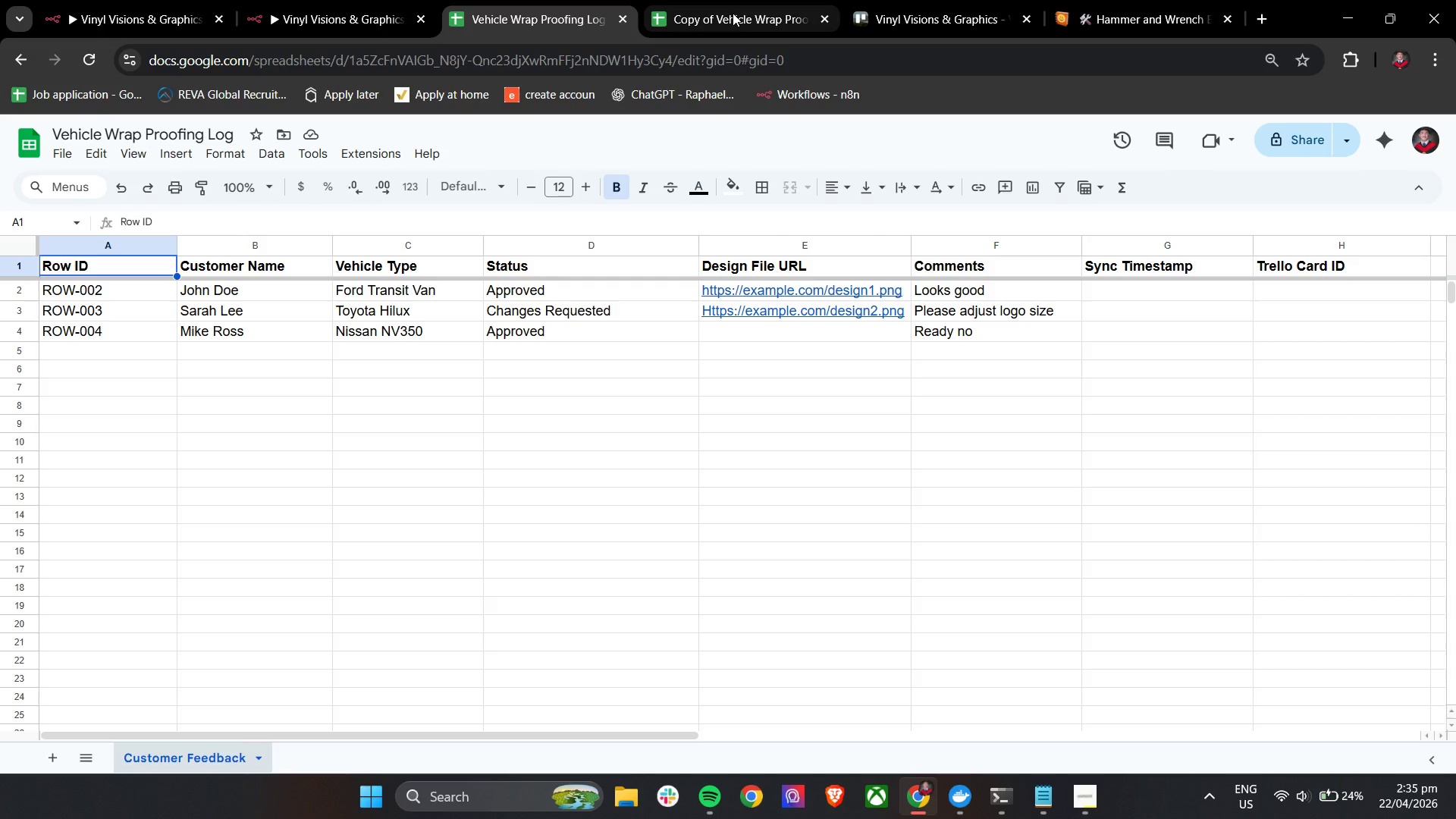 
left_click([749, 2])
 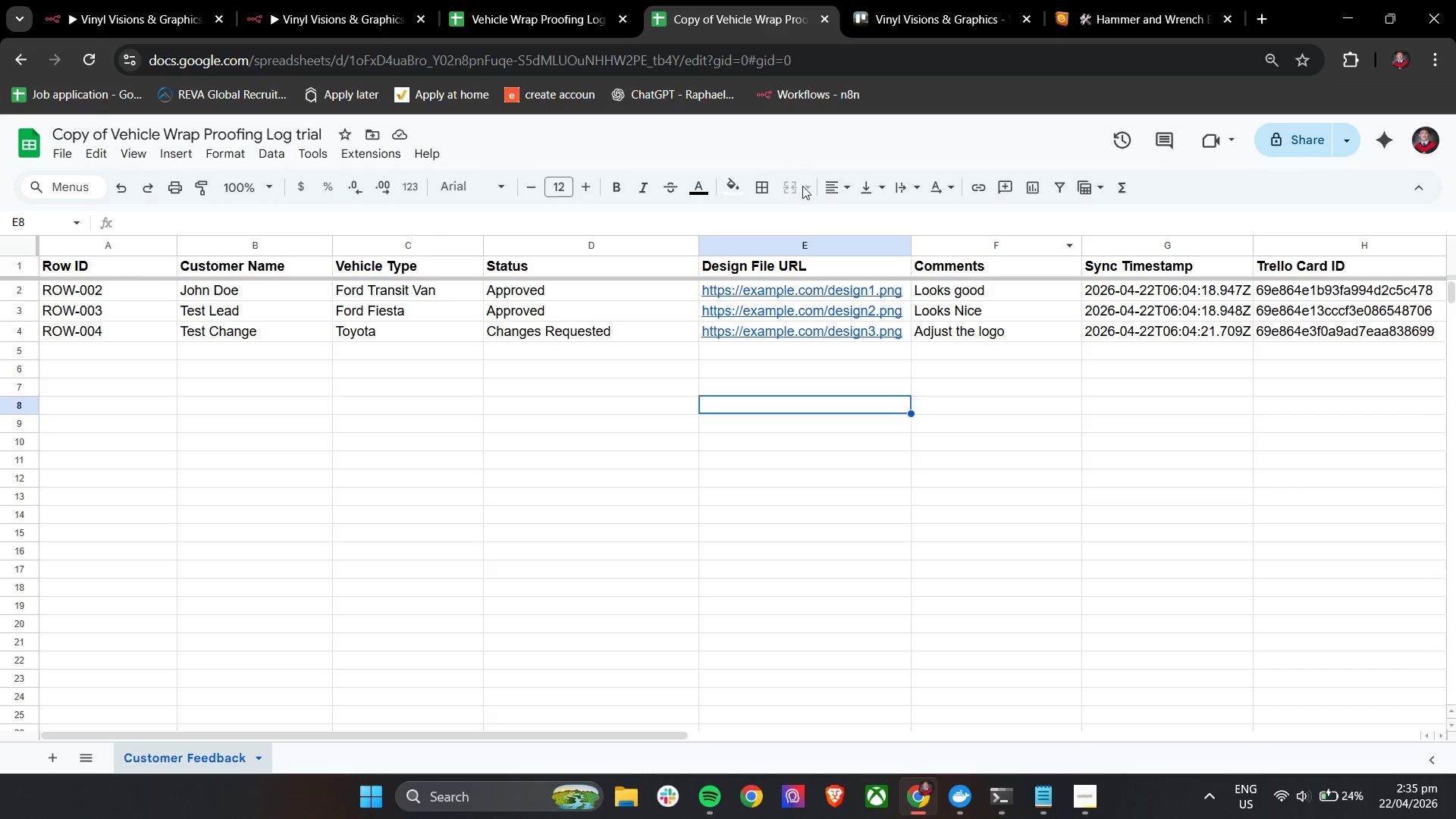 
left_click([944, 0])
 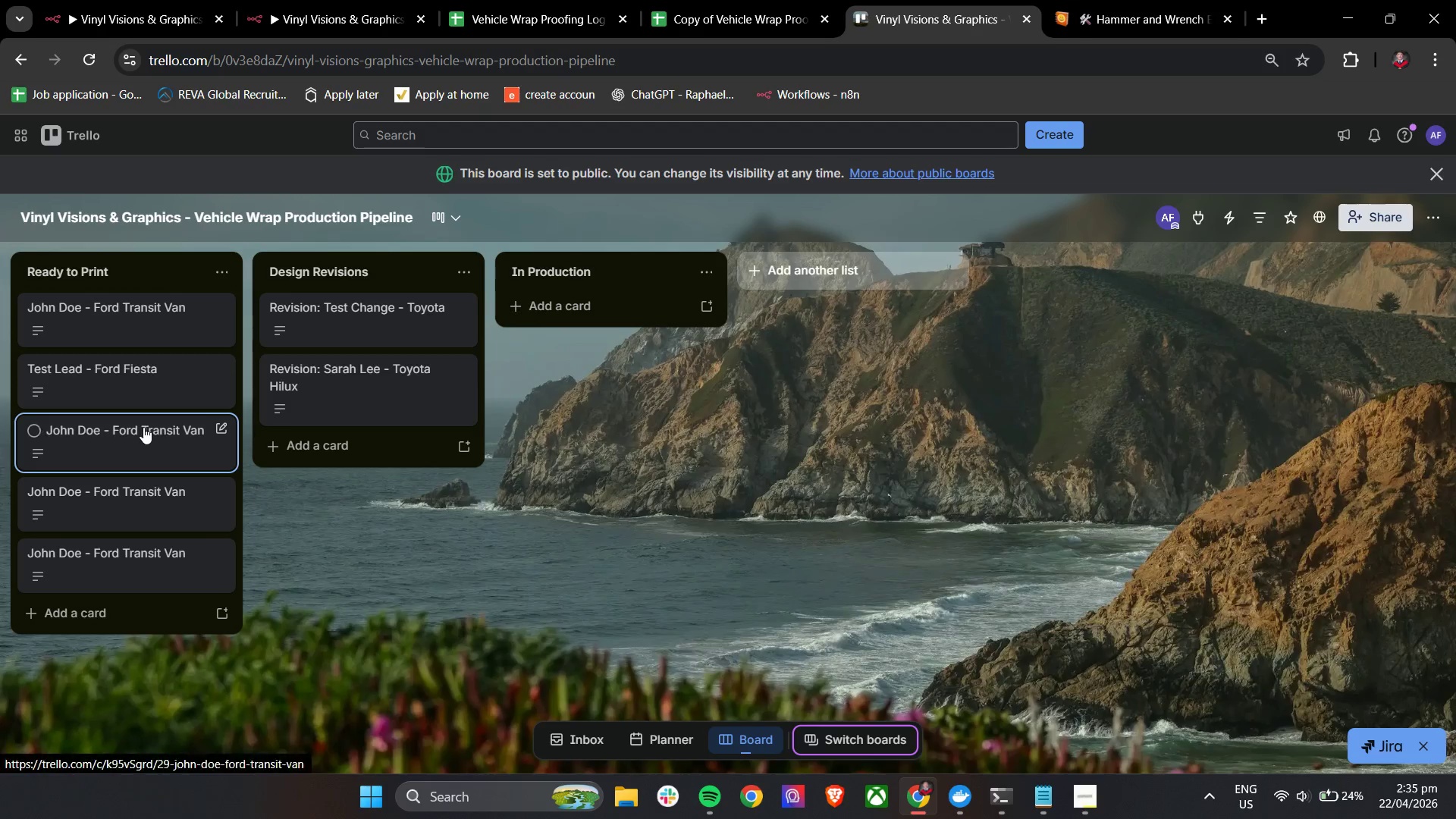 
left_click([162, 443])
 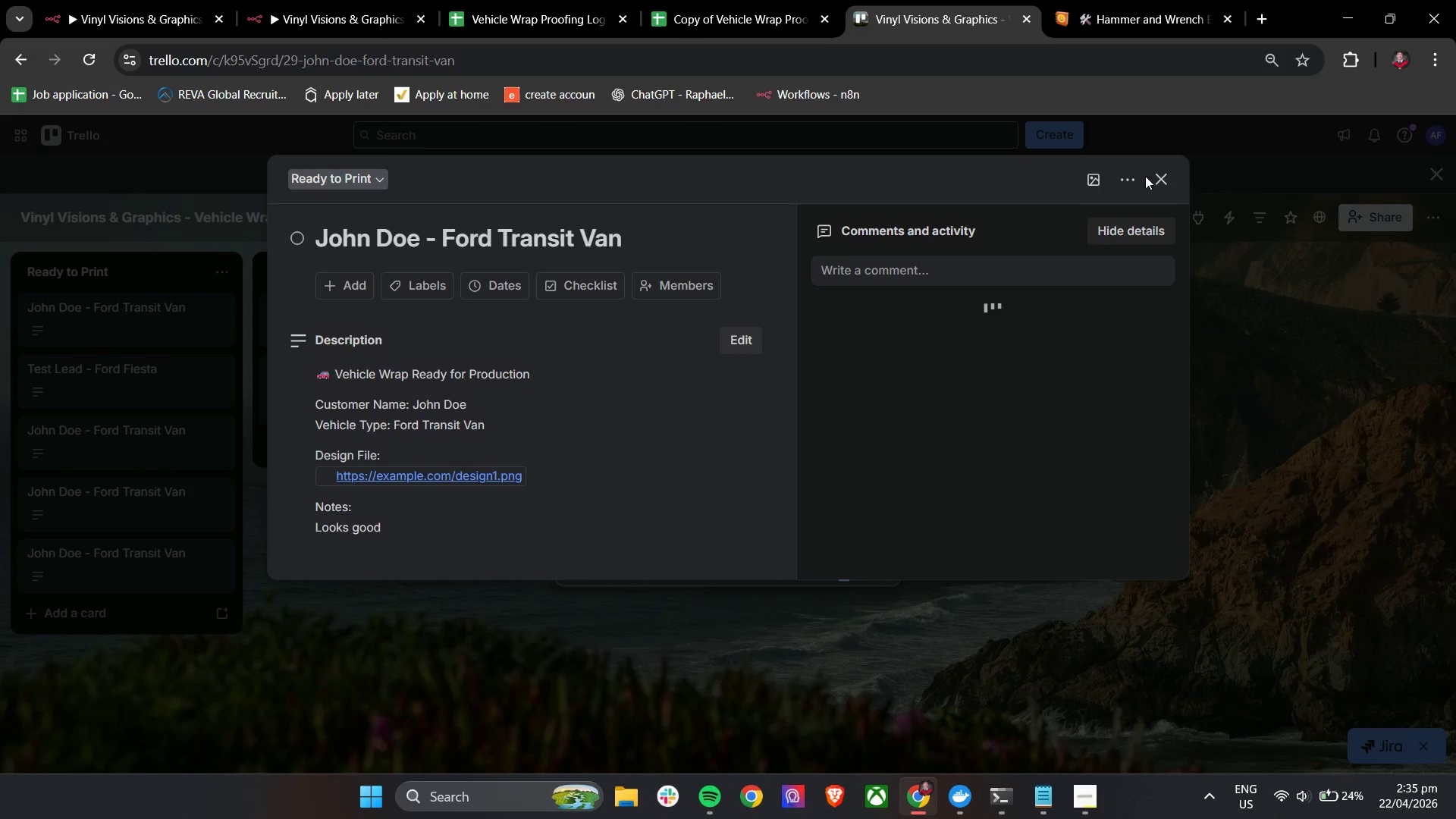 
left_click([1132, 182])
 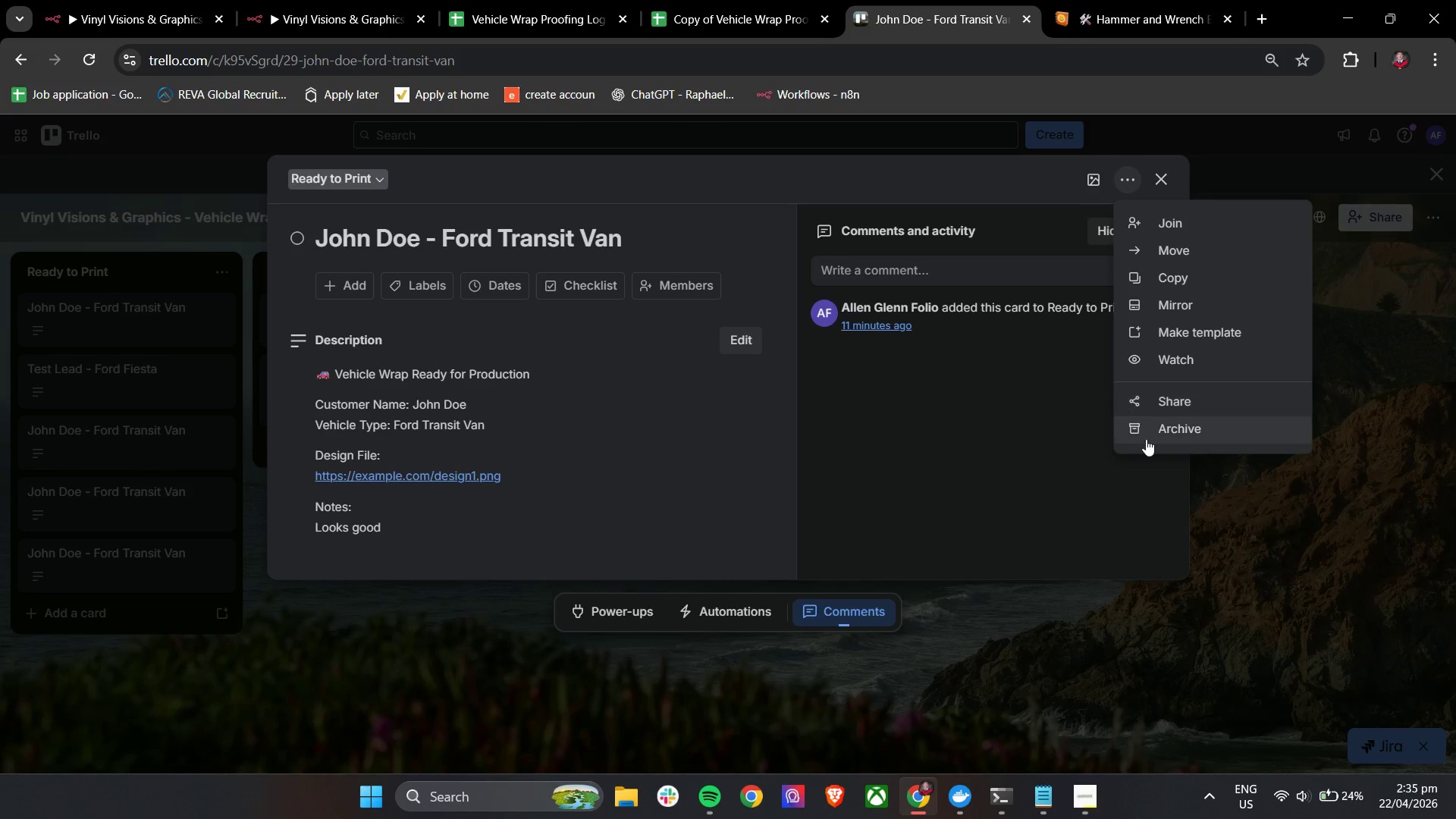 
left_click([1150, 438])
 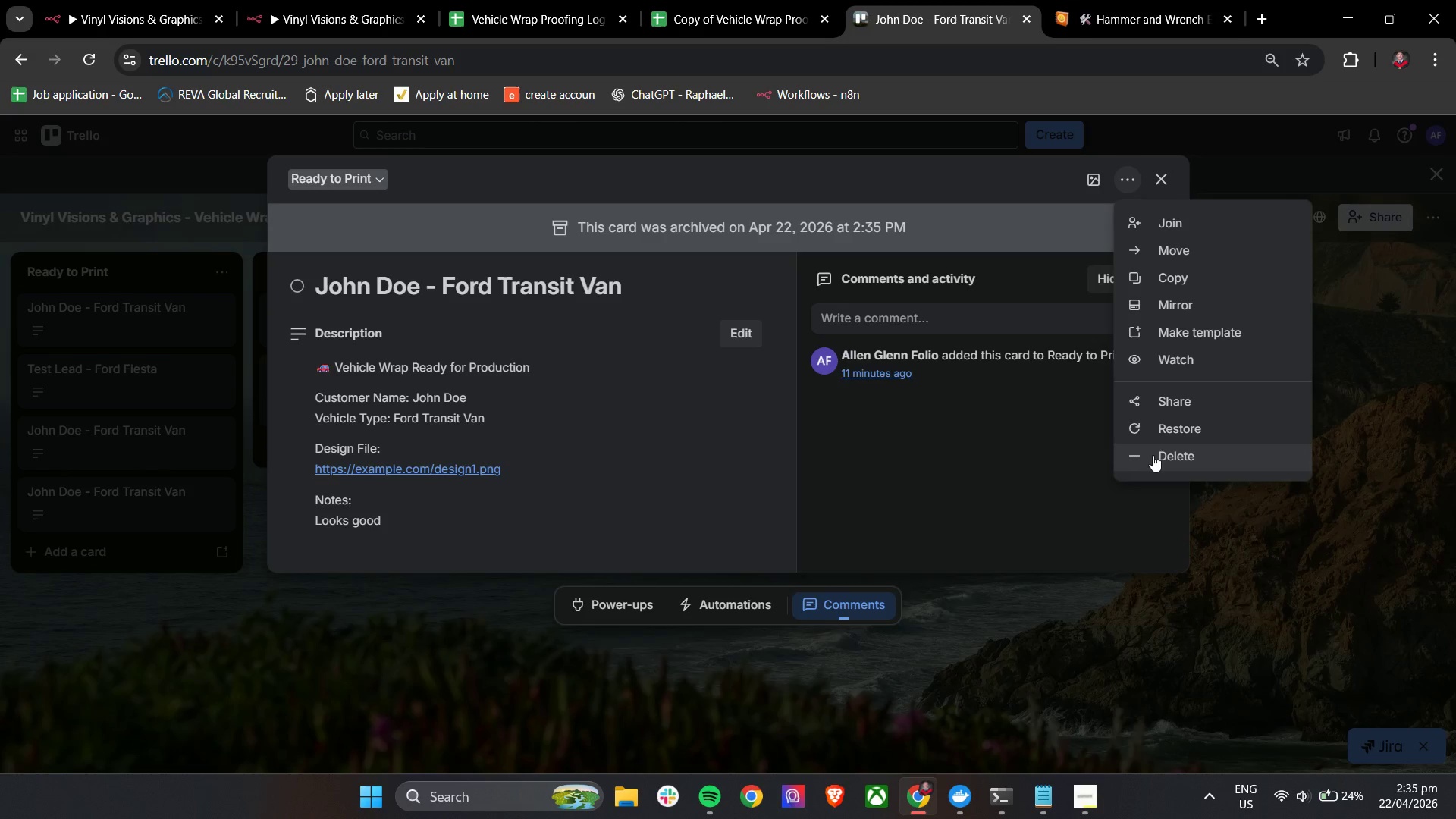 
left_click([1153, 456])
 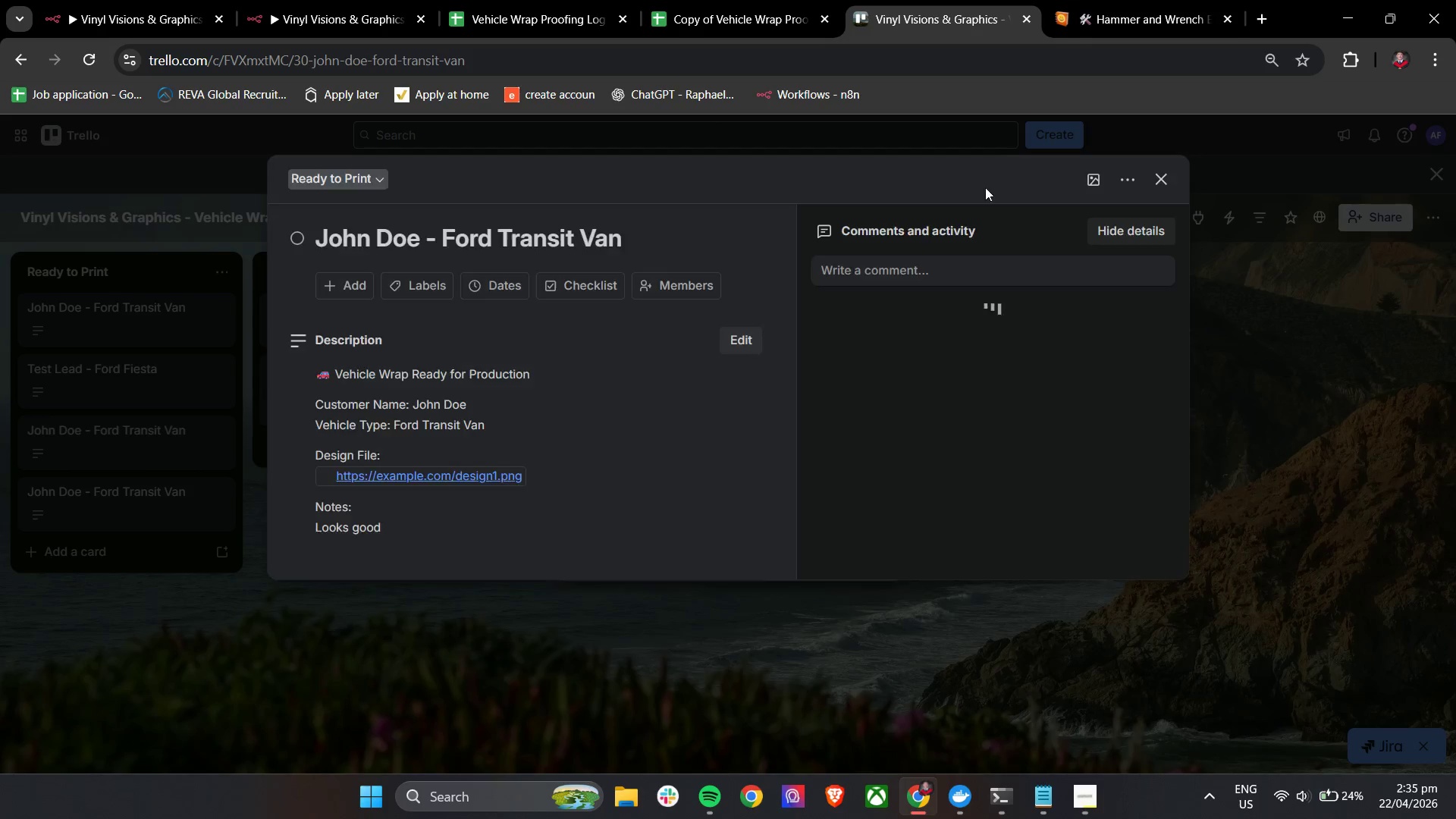 
left_click_drag(start_coordinate=[1125, 188], to_coordinate=[1127, 184])
 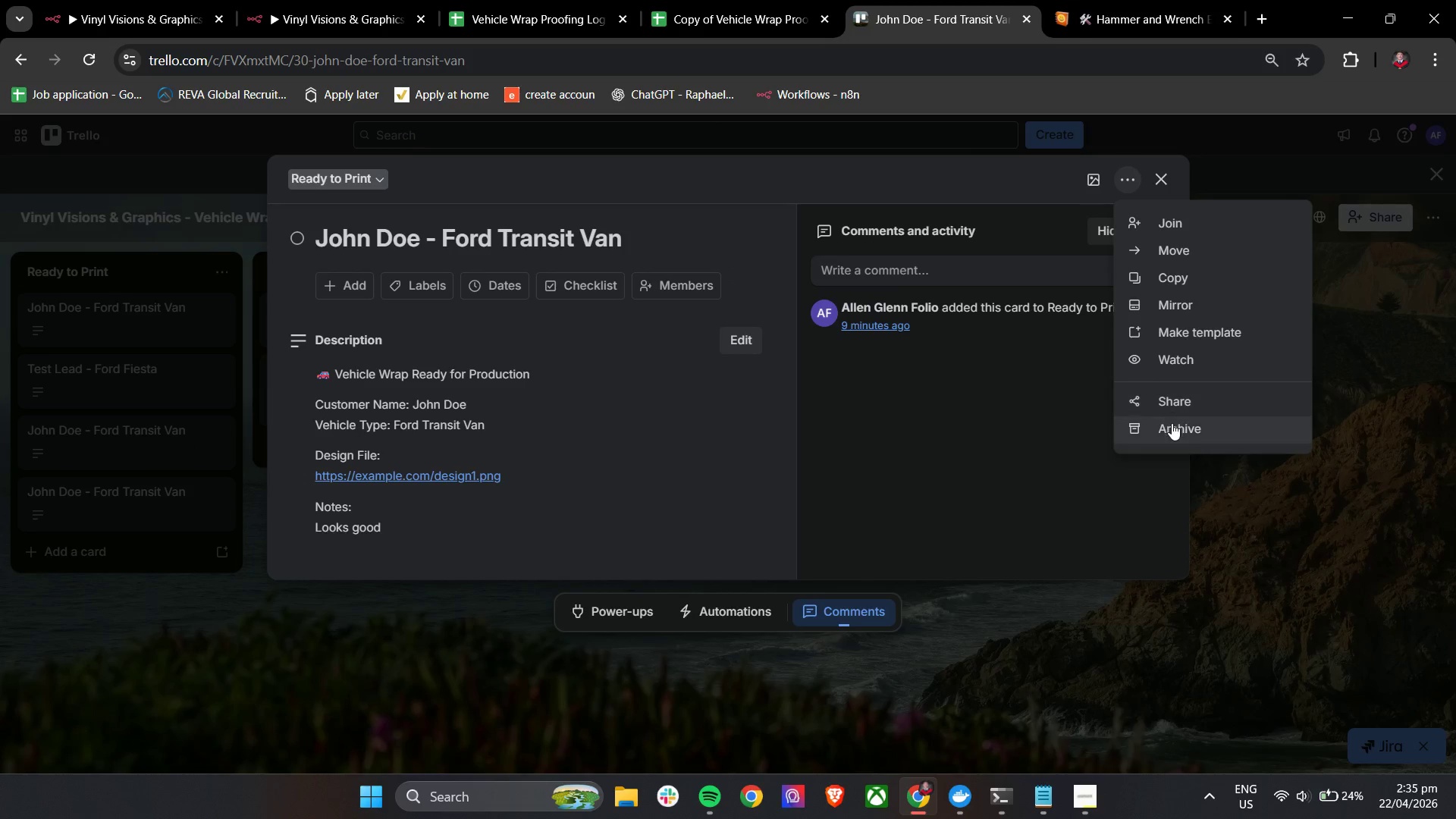 
left_click([1172, 423])
 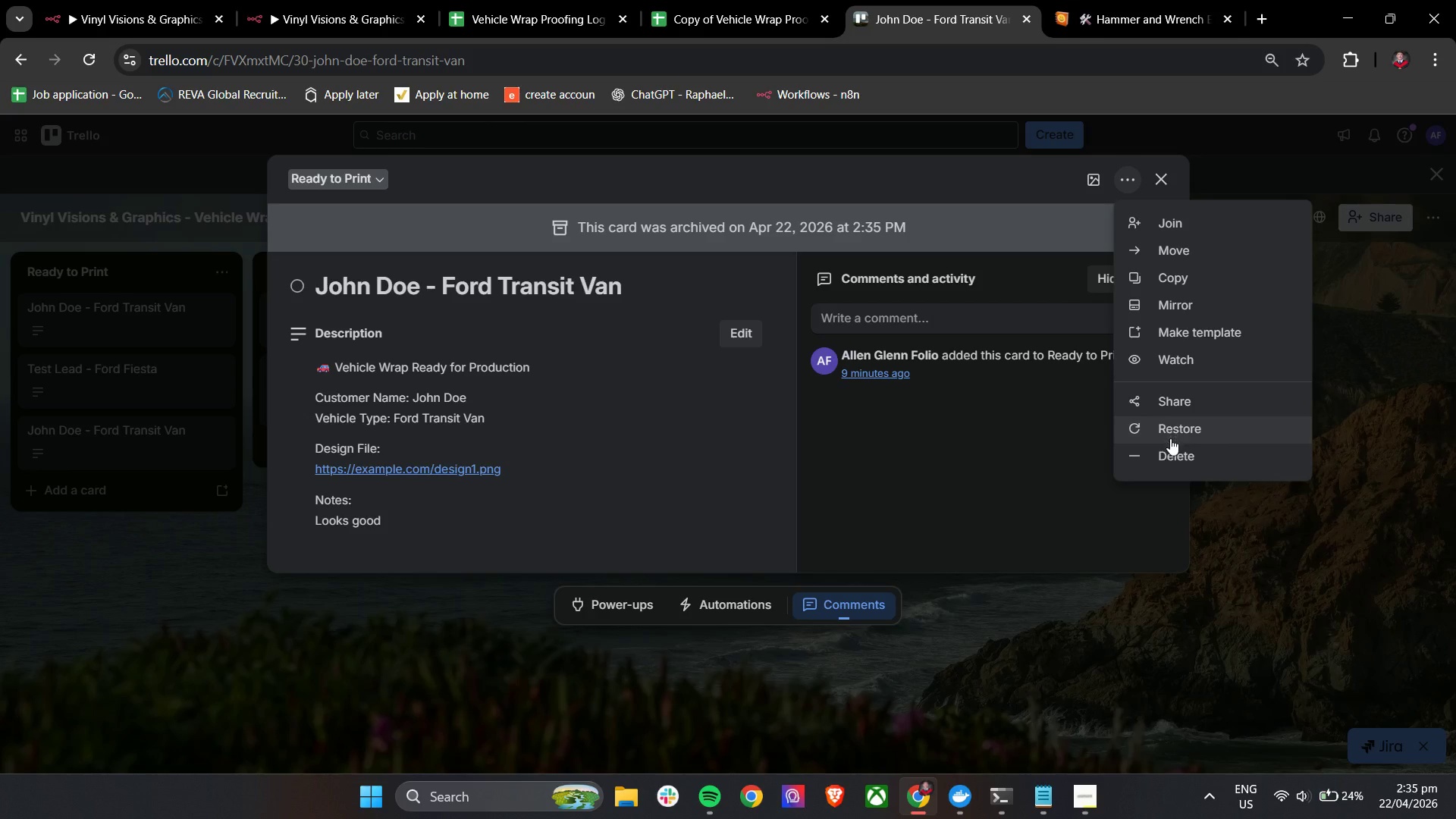 
left_click_drag(start_coordinate=[1170, 438], to_coordinate=[1170, 443])
 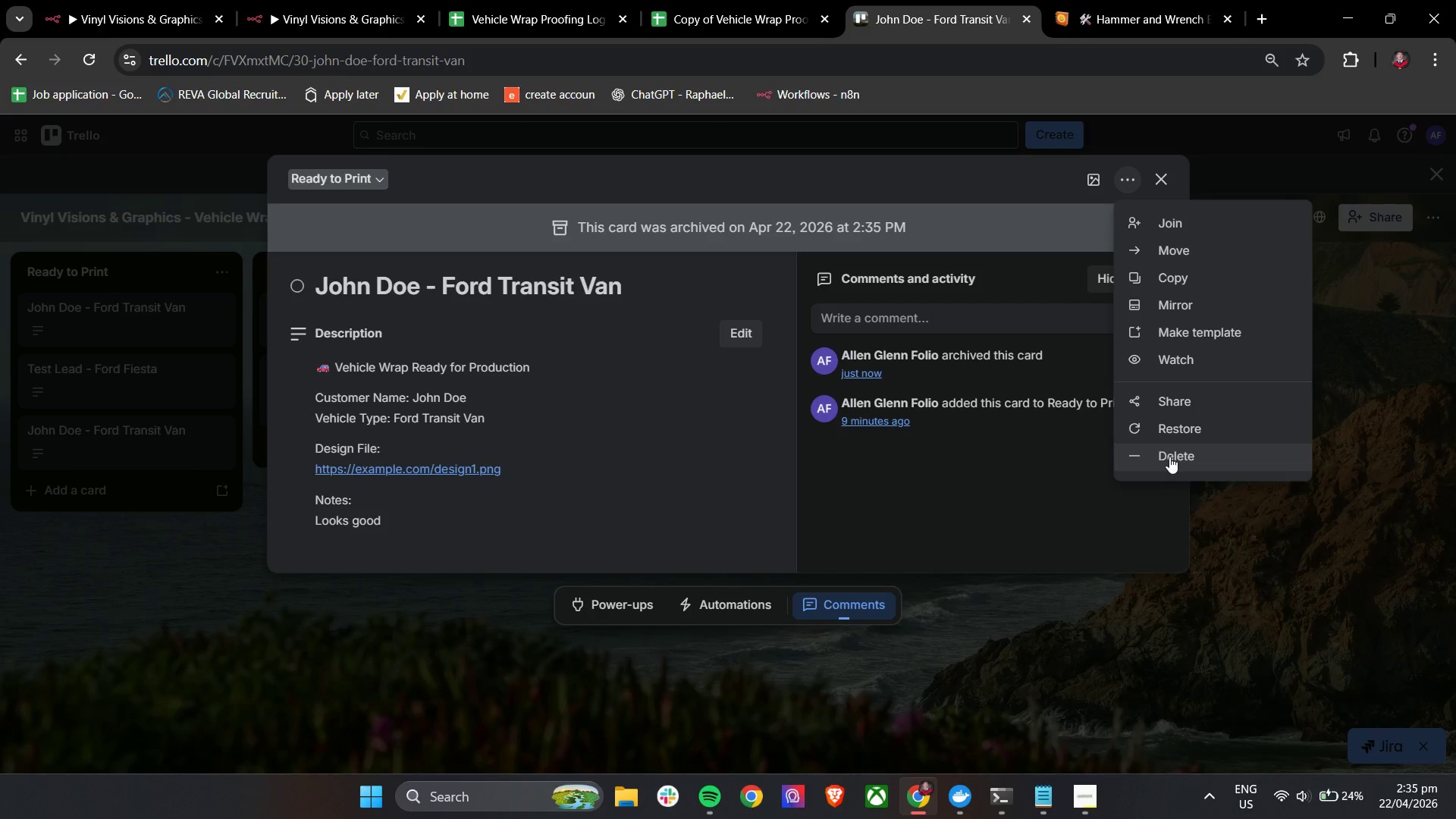 
double_click([1169, 457])
 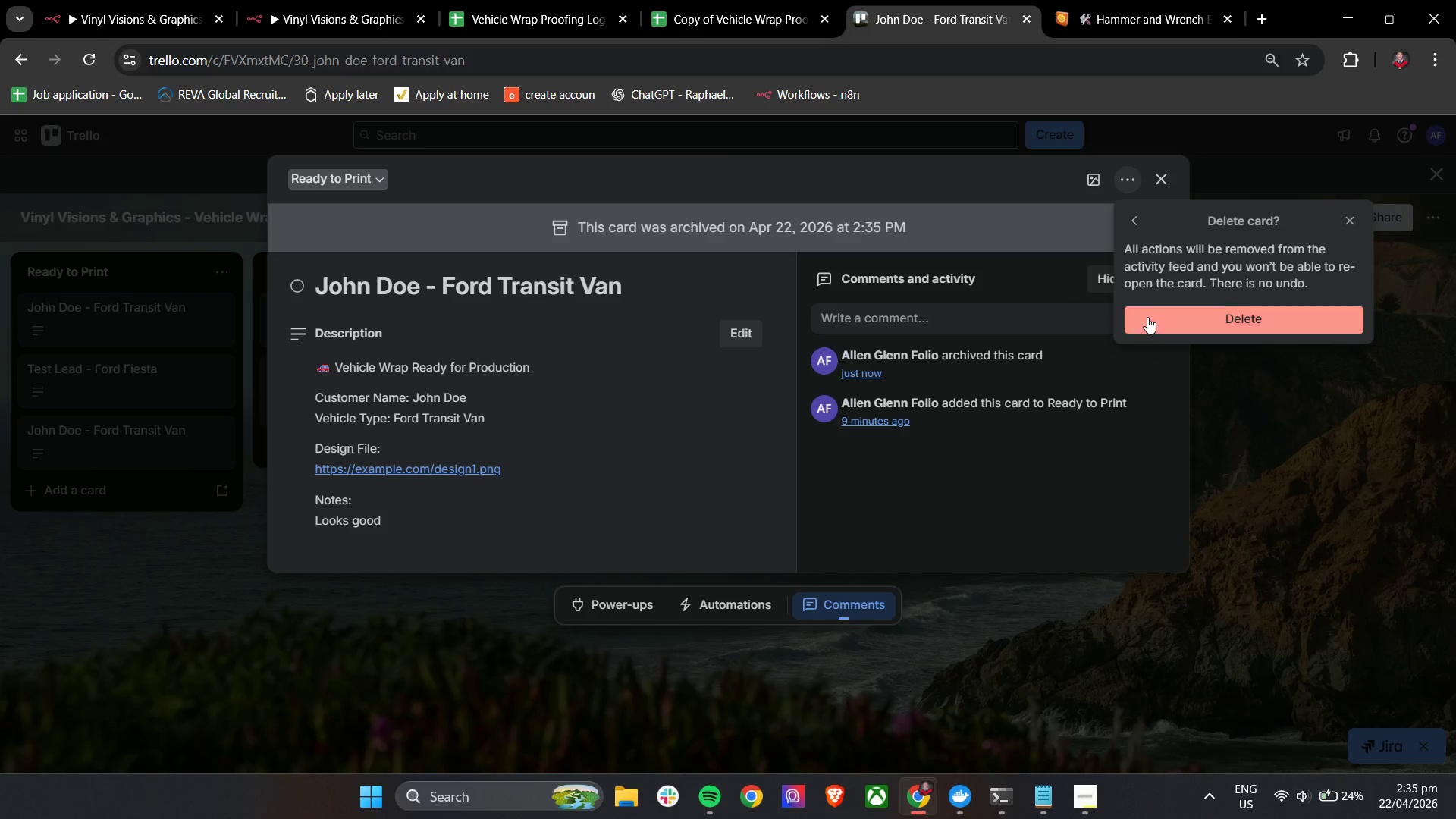 
left_click([1147, 315])
 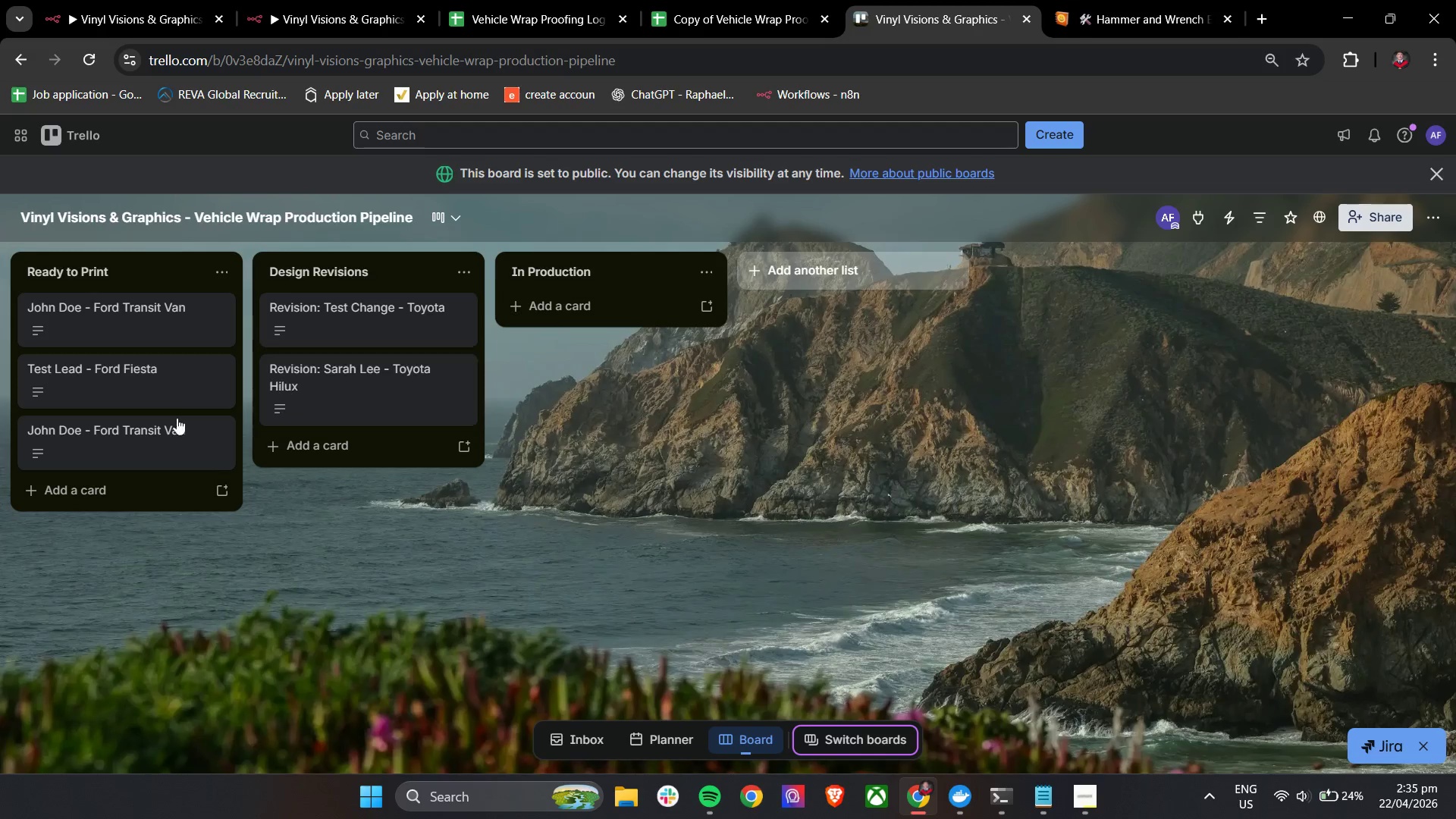 
left_click([165, 441])
 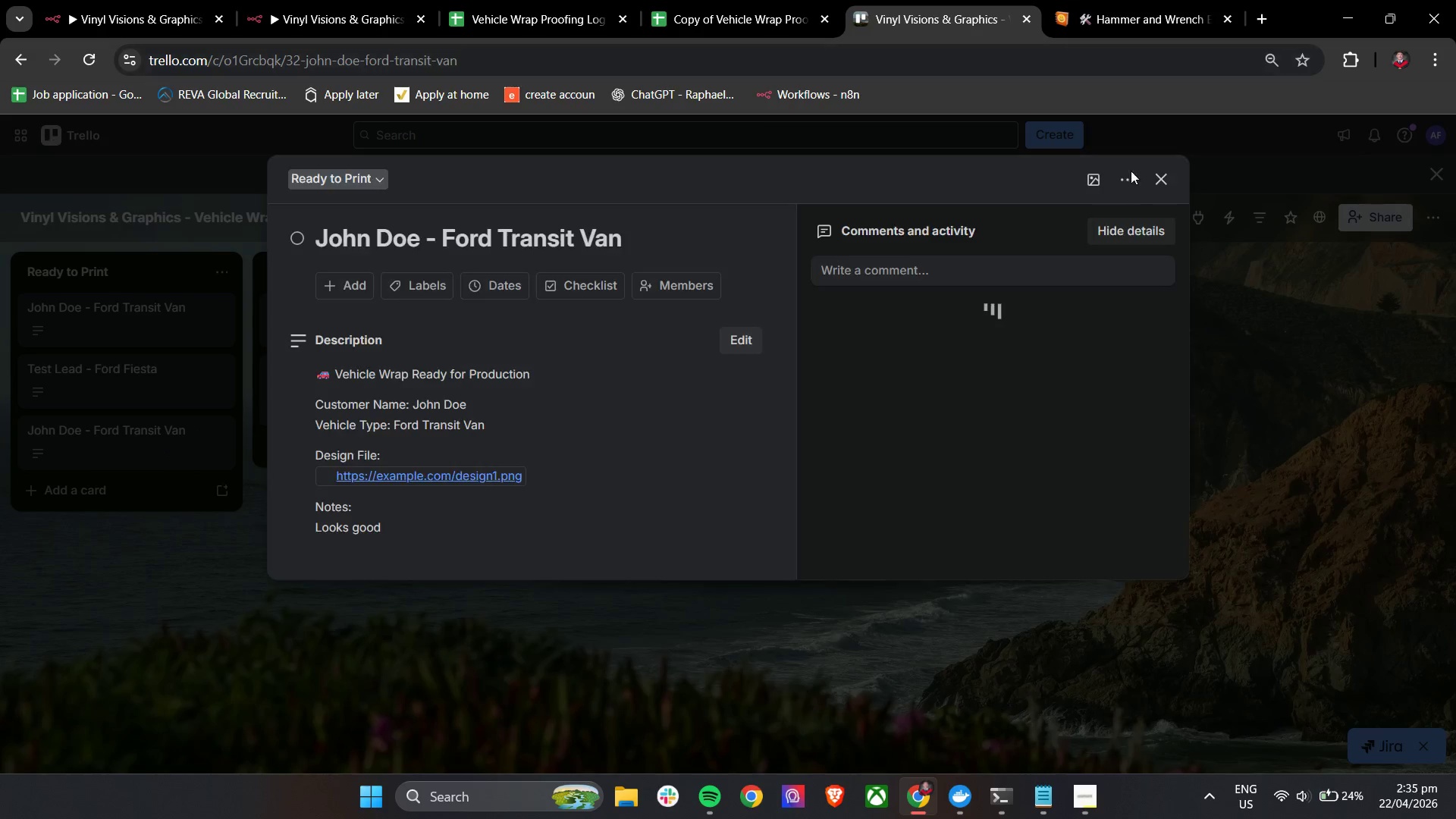 
left_click([1133, 178])
 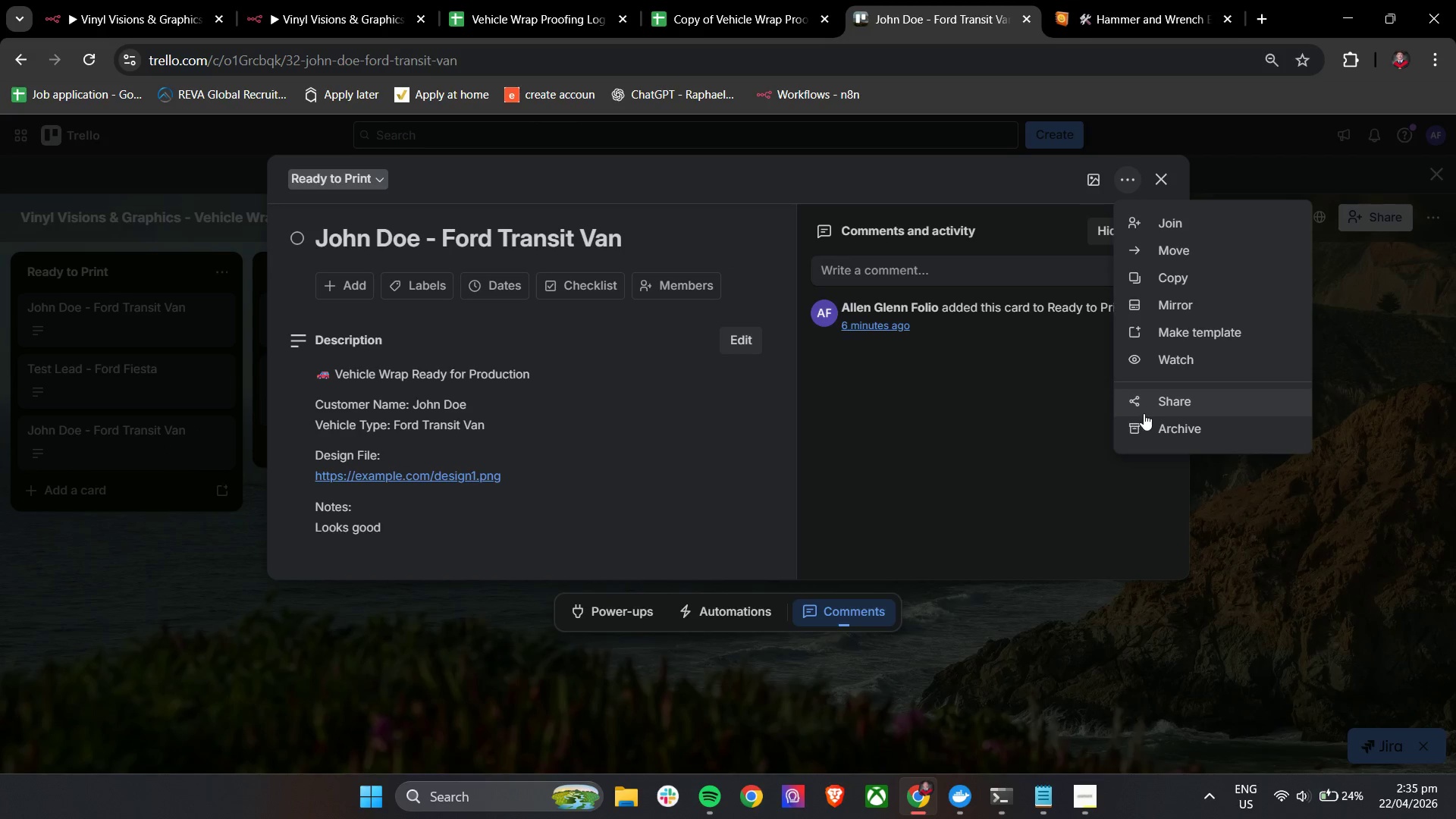 
left_click([1155, 425])
 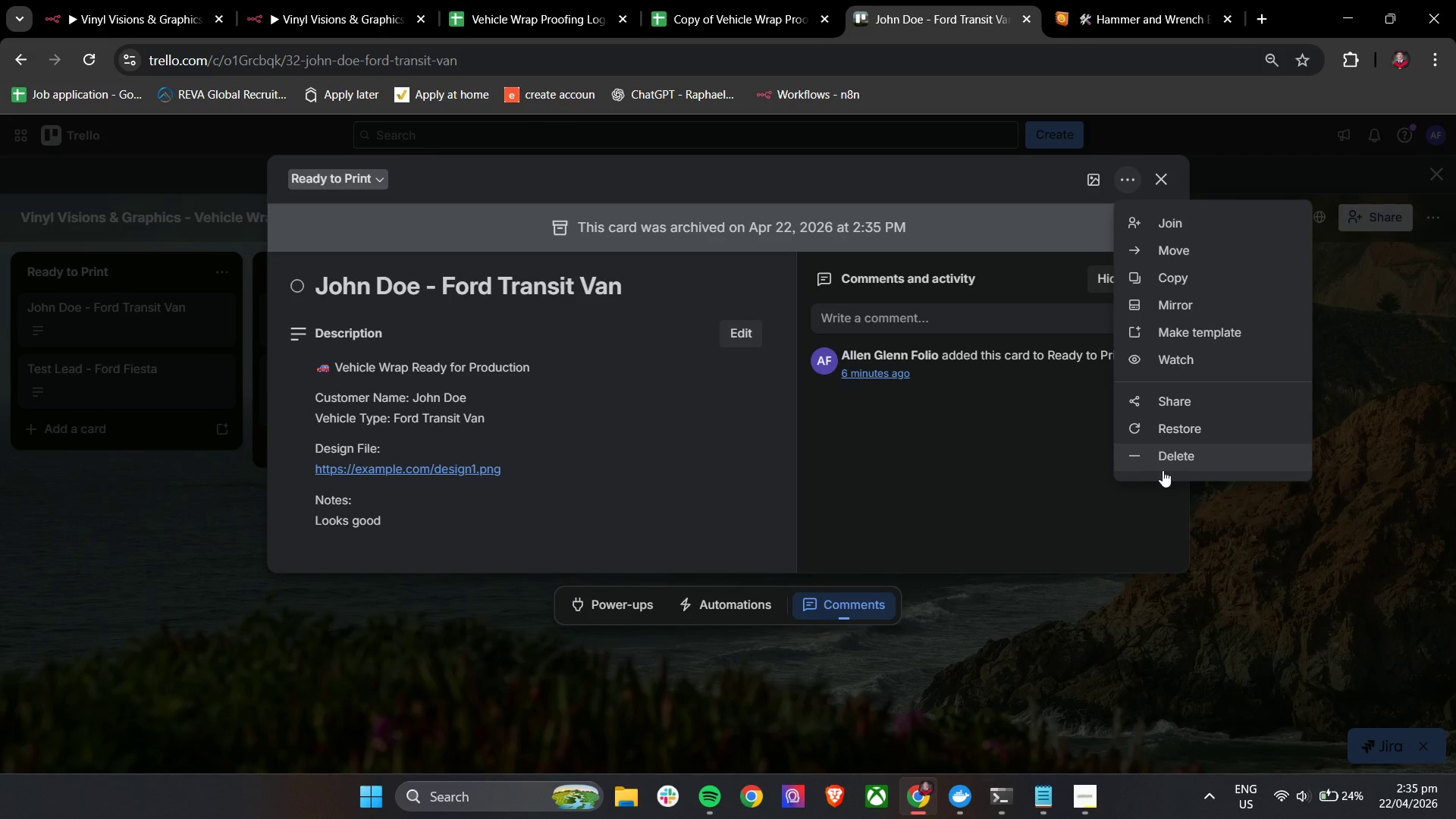 
left_click([1164, 469])
 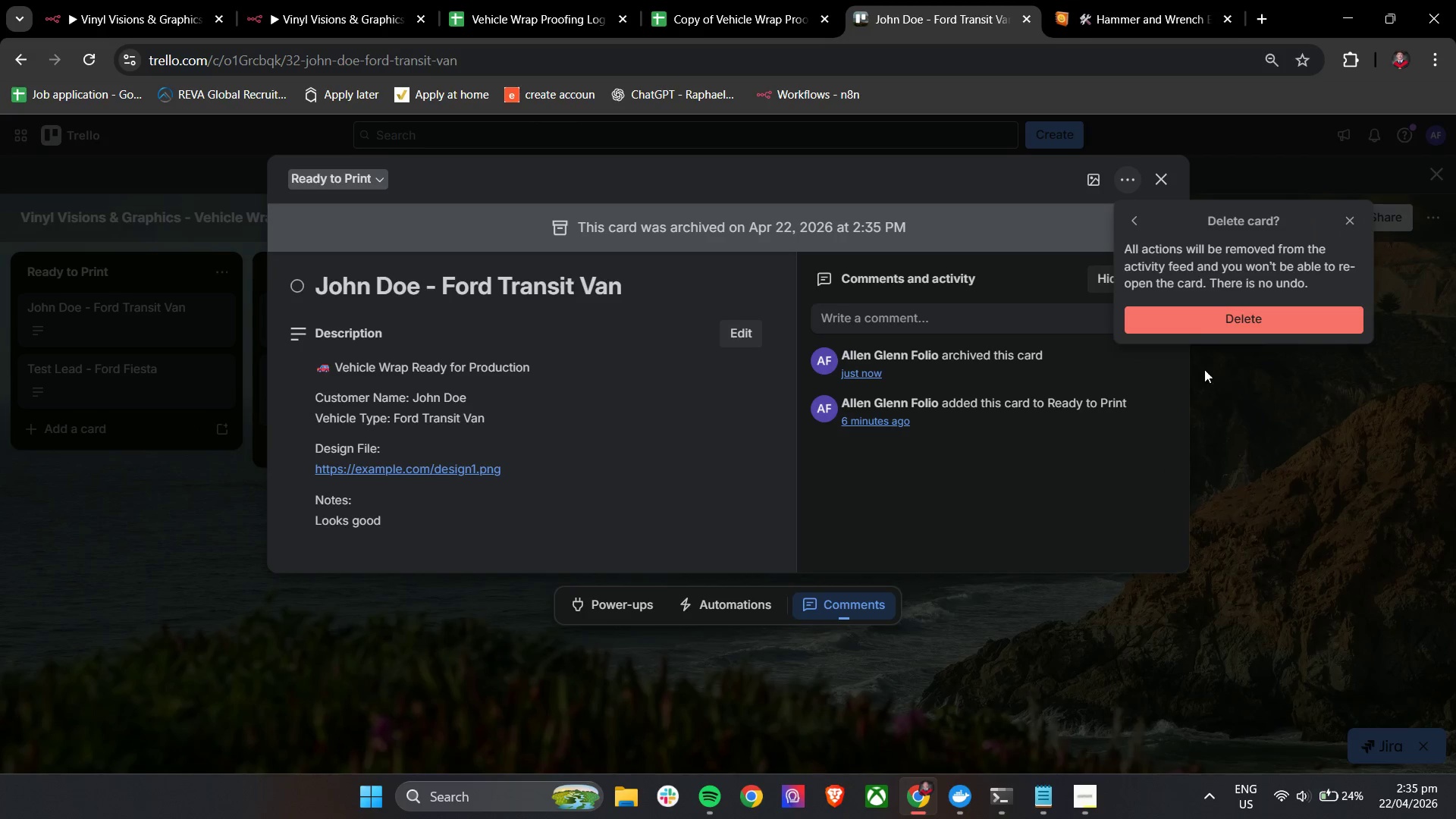 
left_click([1202, 326])
 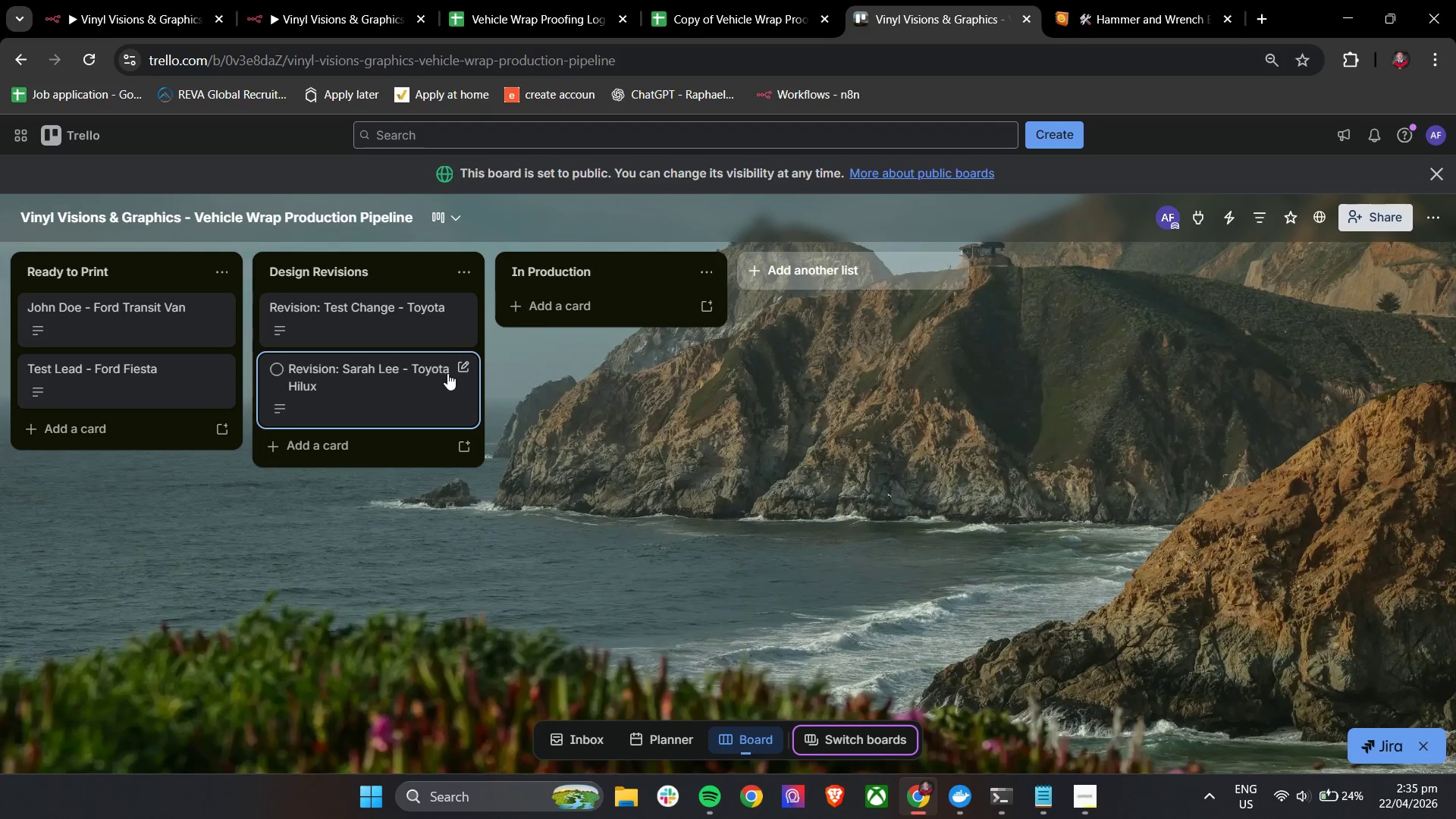 
left_click([411, 372])
 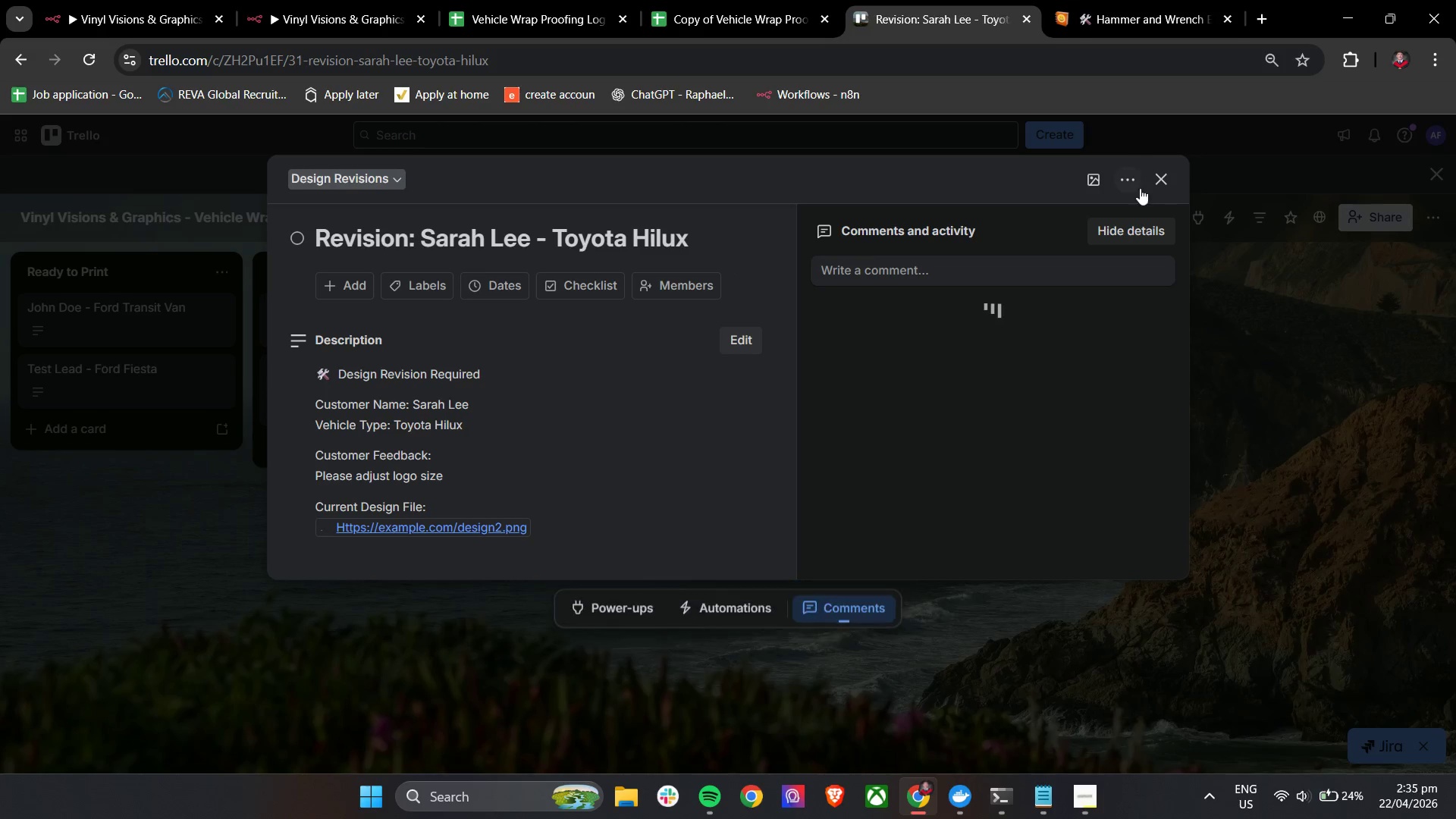 
left_click([1116, 179])
 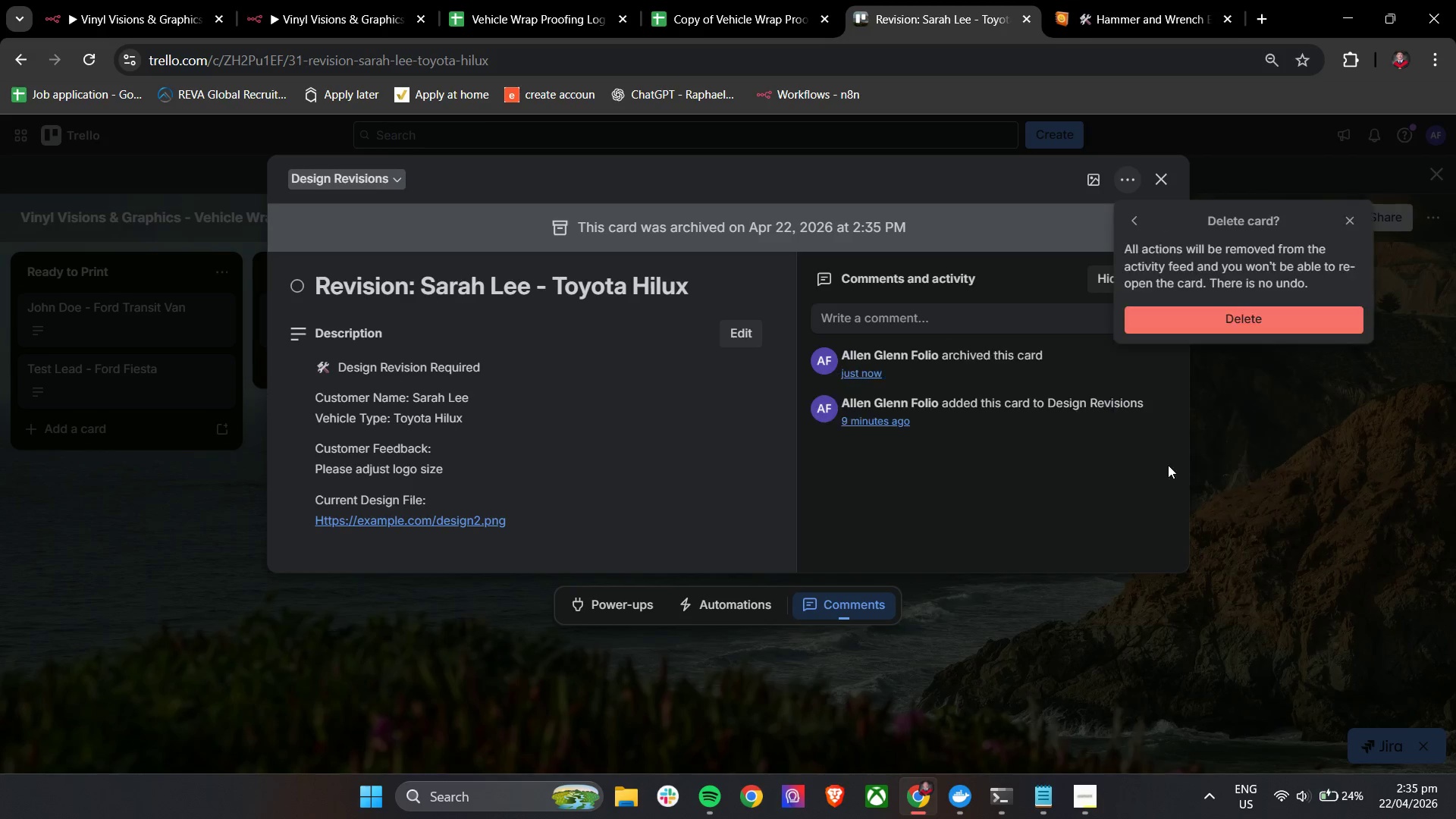 
left_click([1210, 321])
 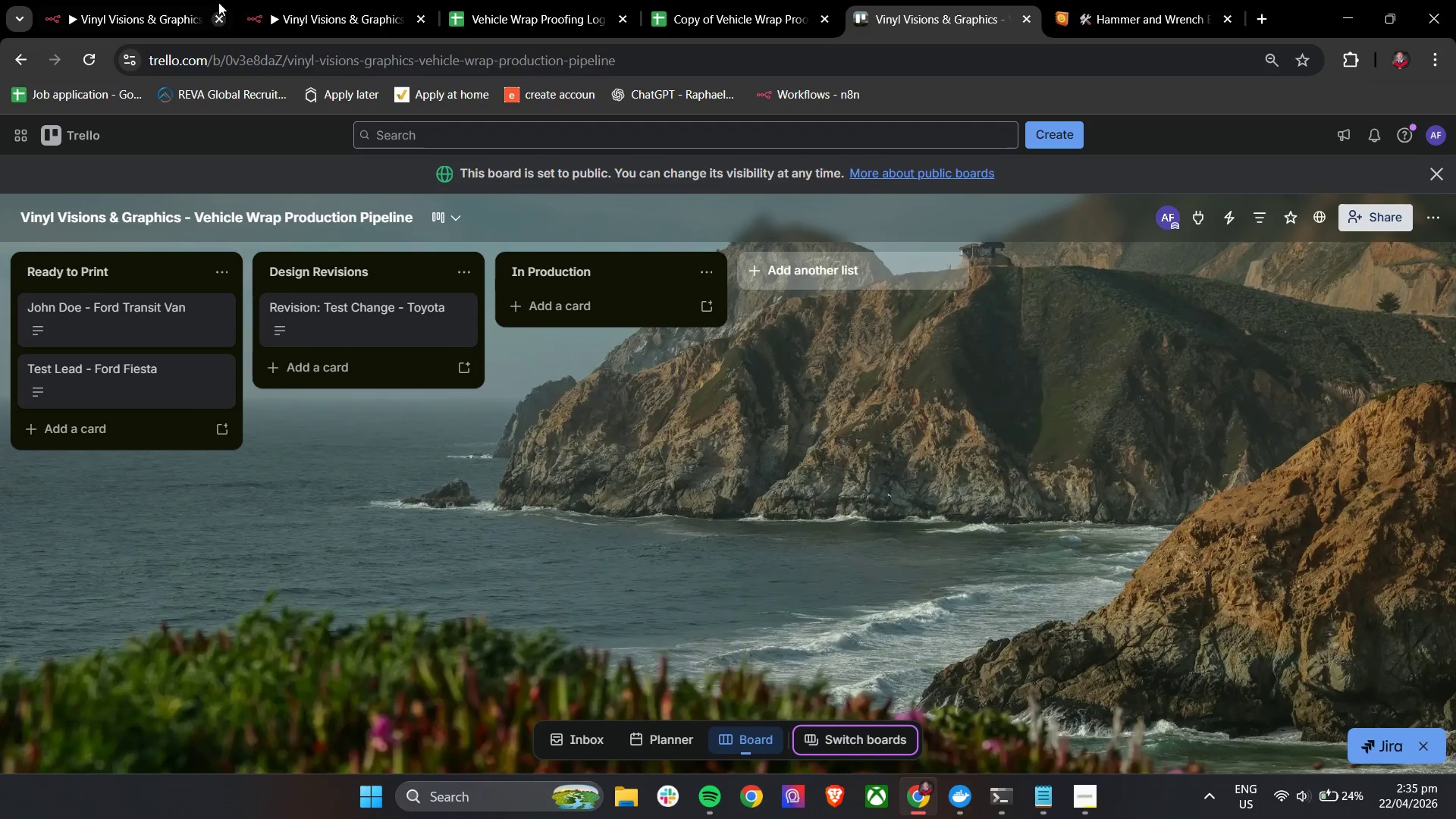 
left_click([179, 0])
 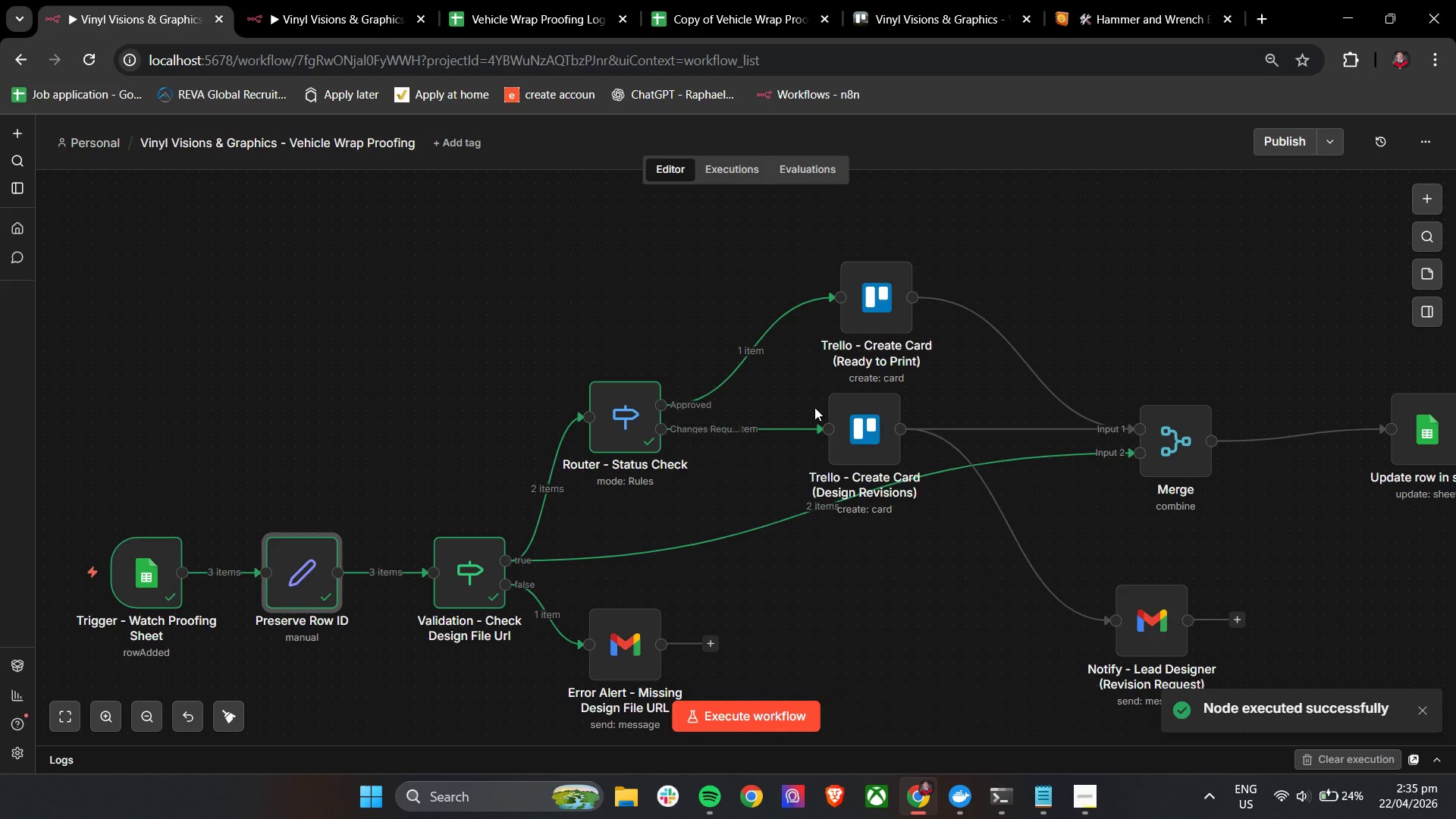 
double_click([855, 438])
 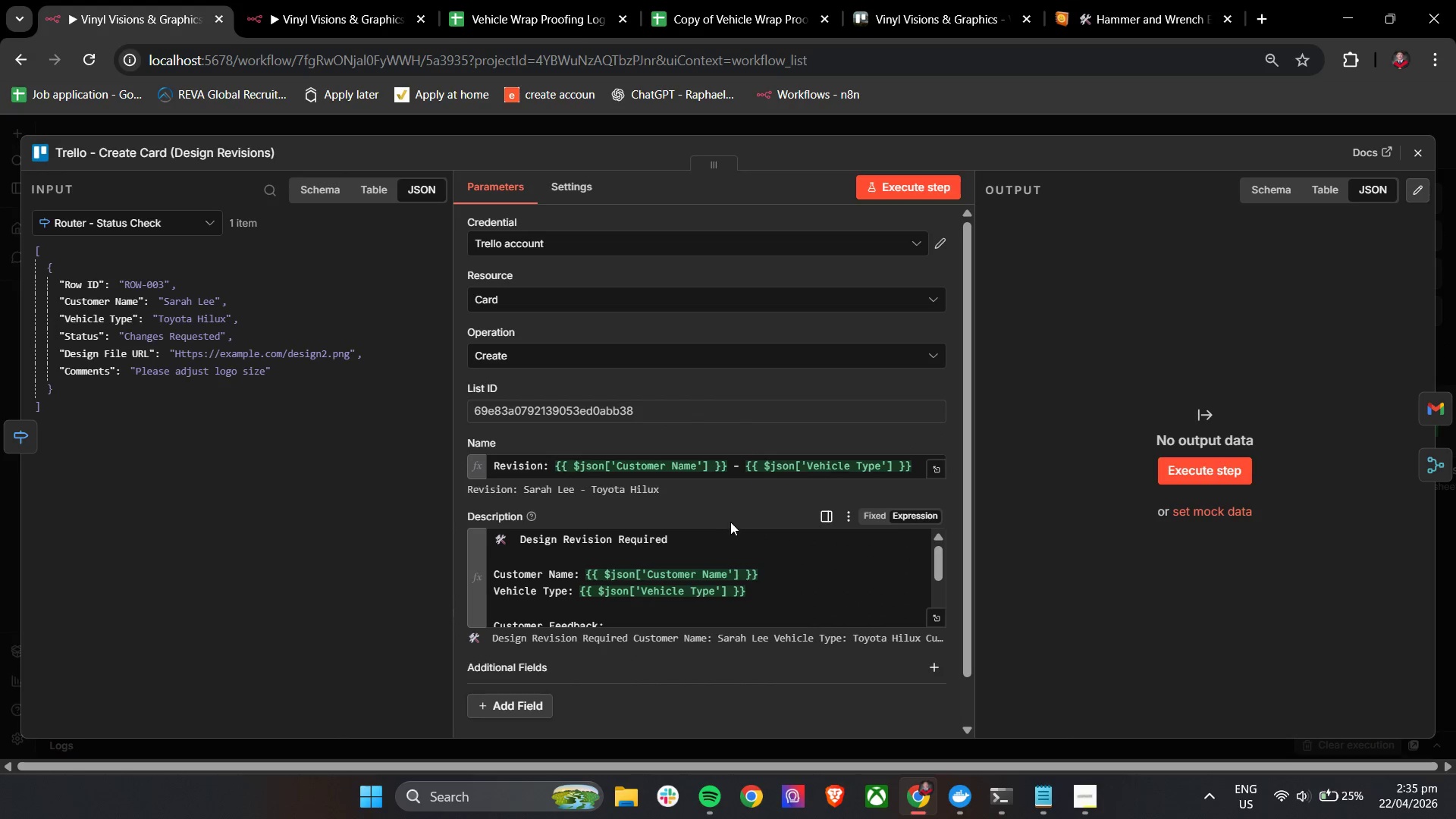 
left_click([503, 557])
 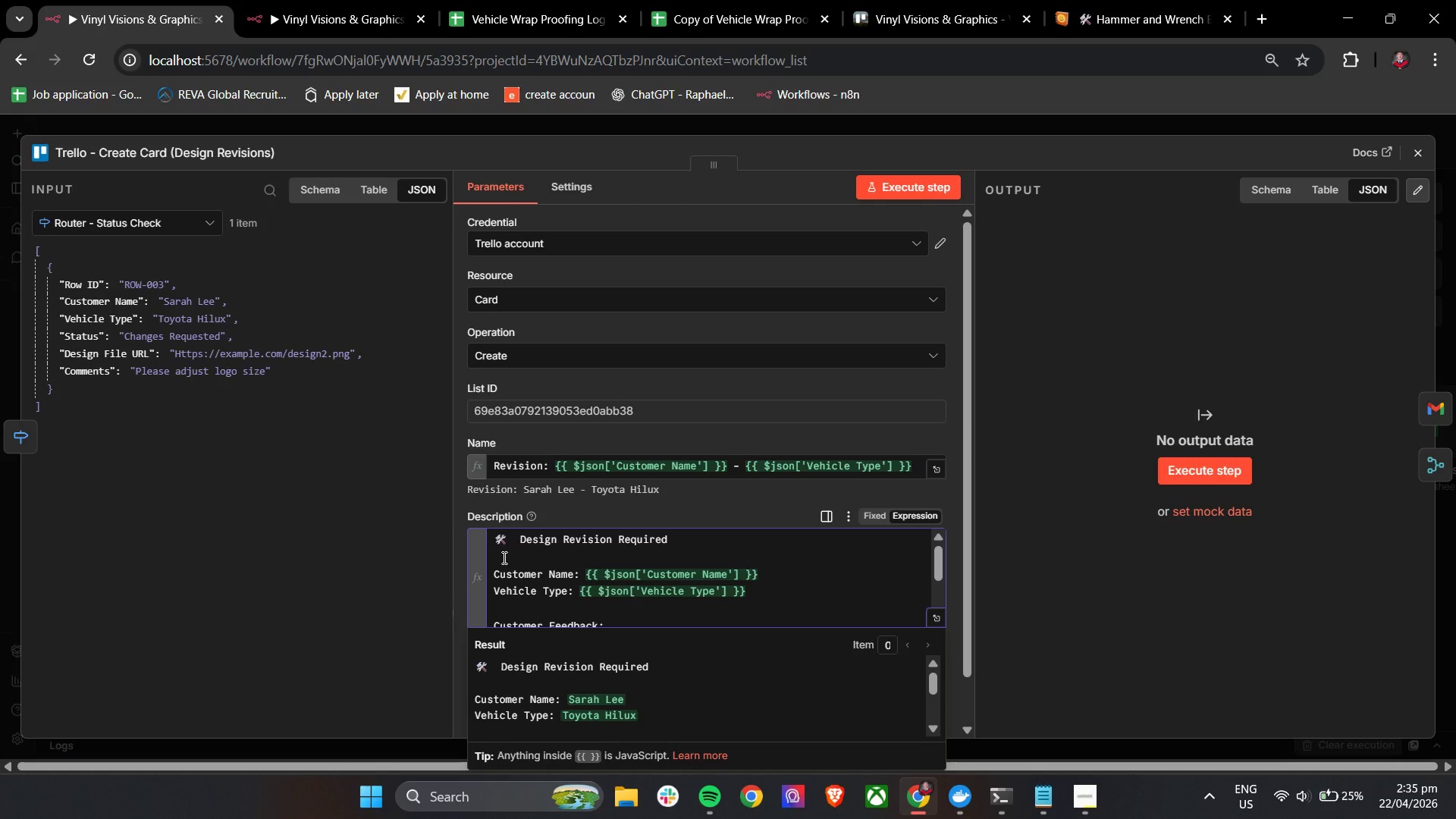 
key(Enter)
 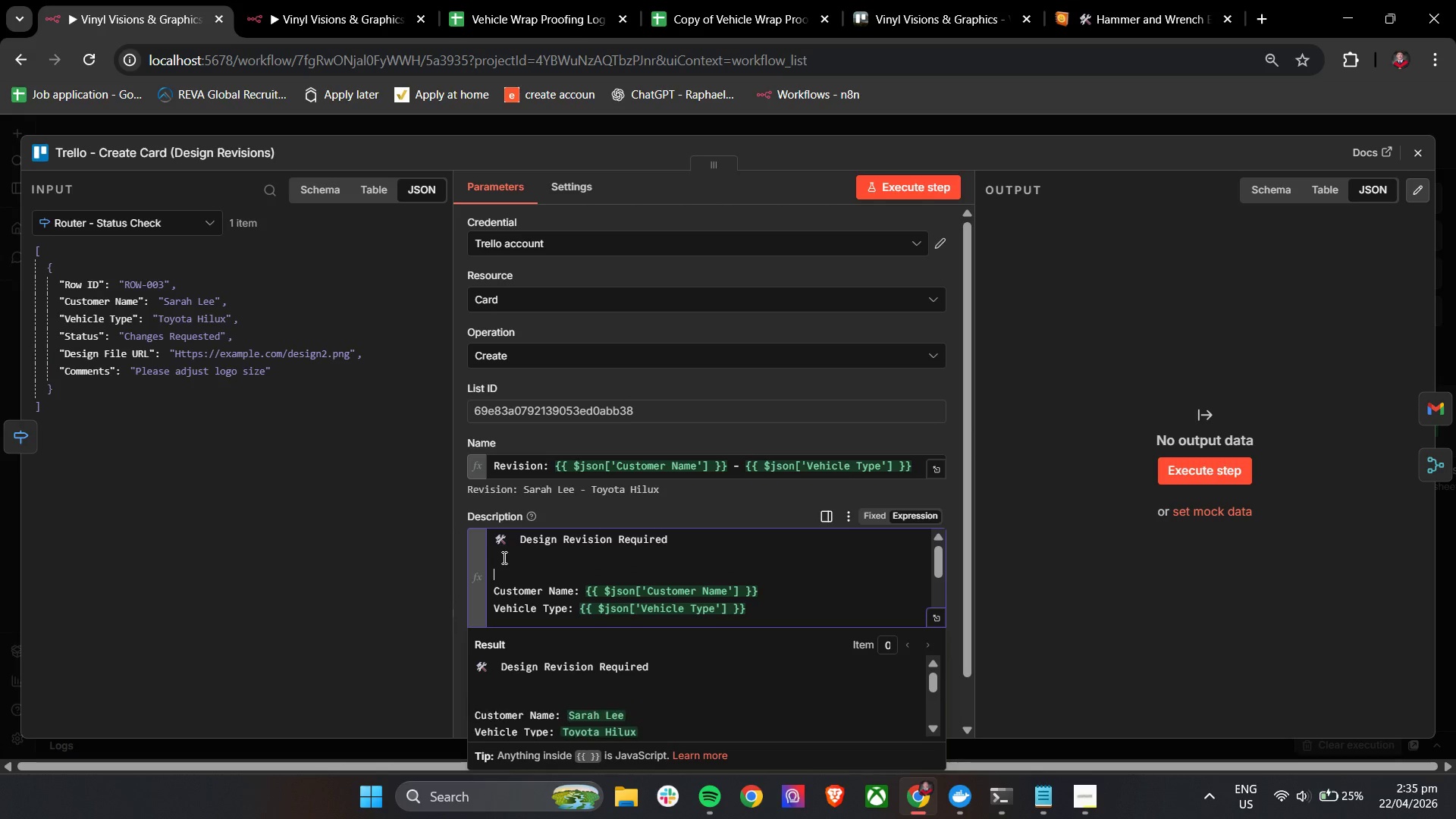 
type(Row ID: {{)
 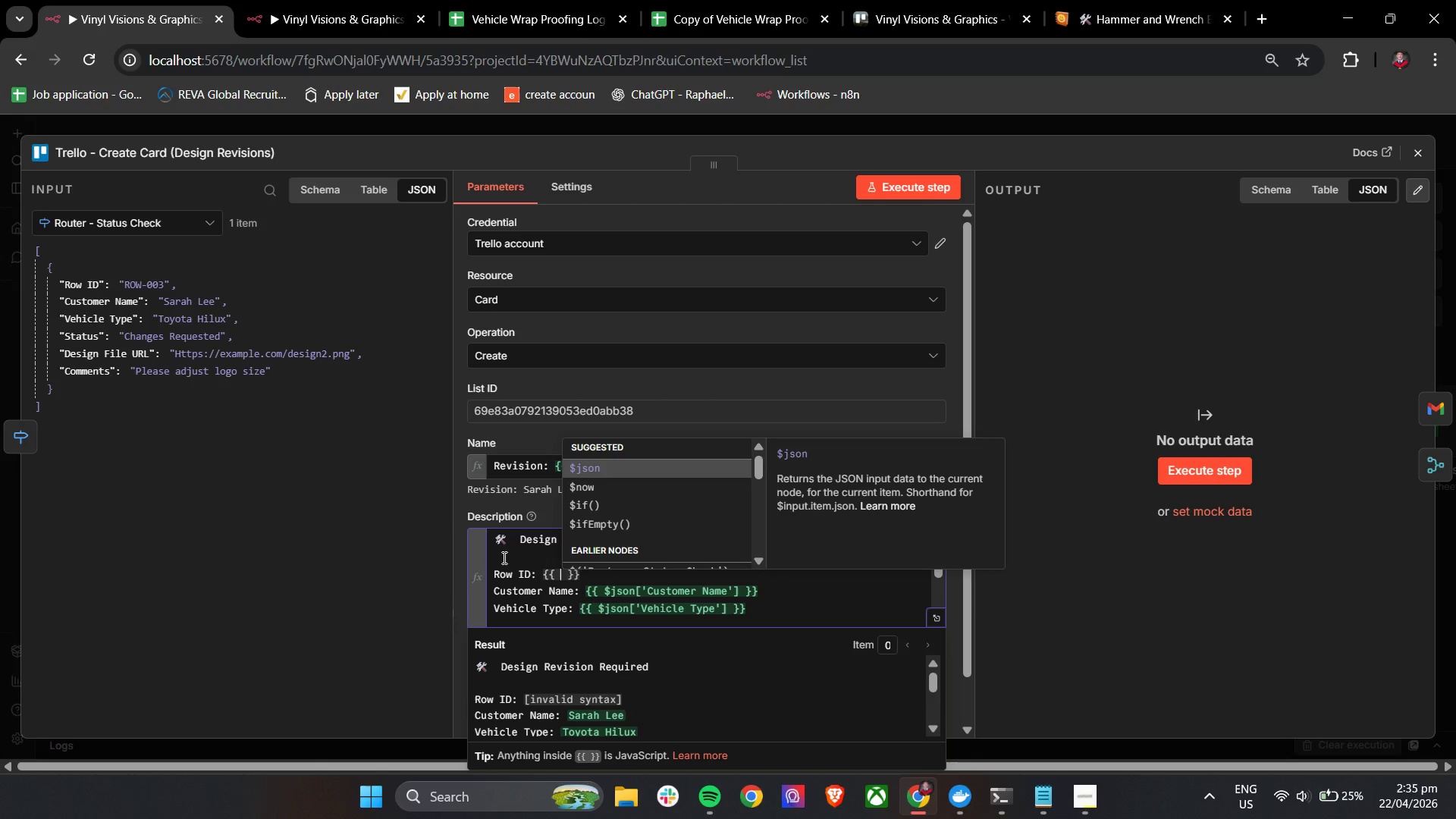 
key(Enter)
 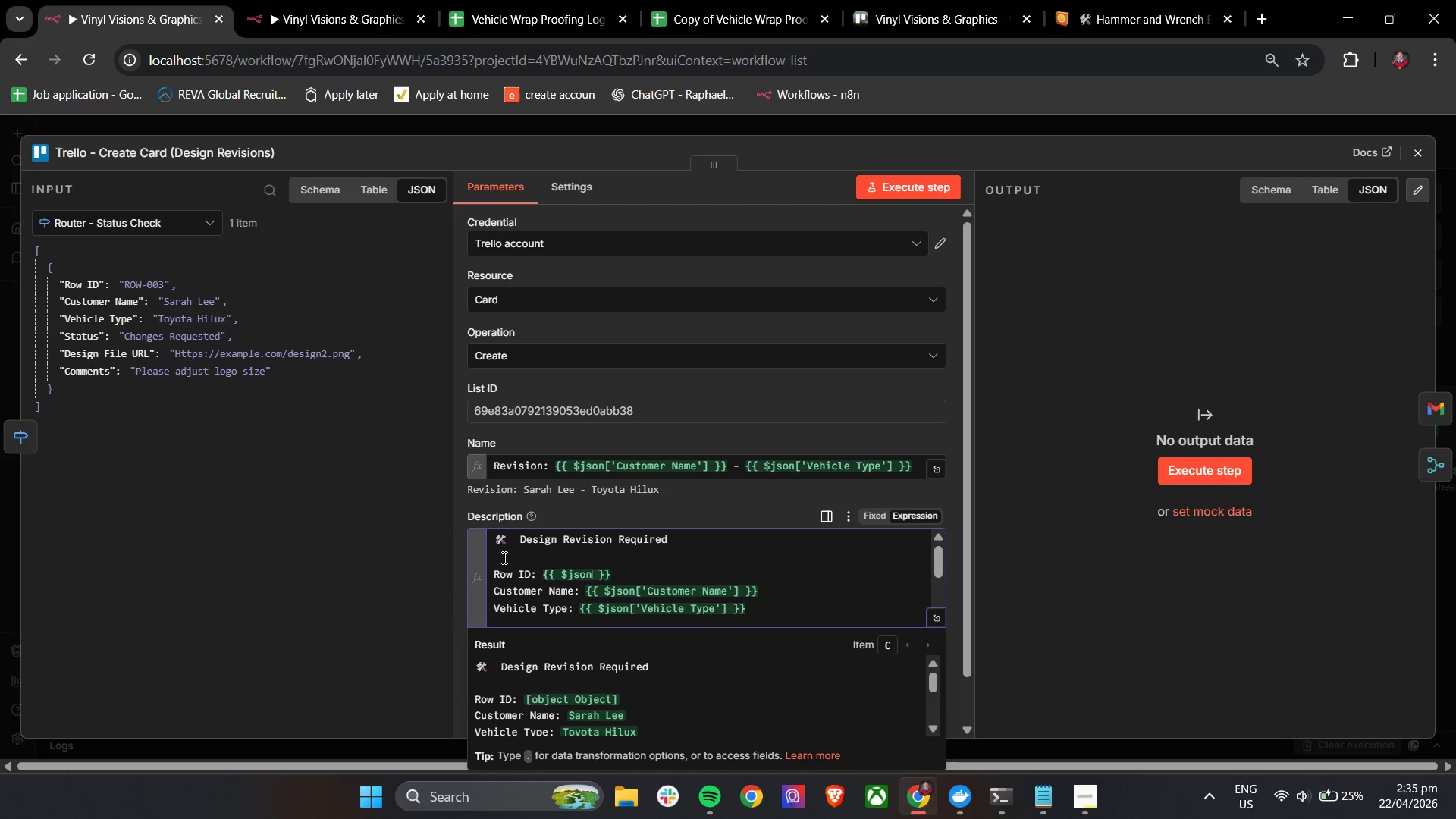 
key(BracketLeft)
 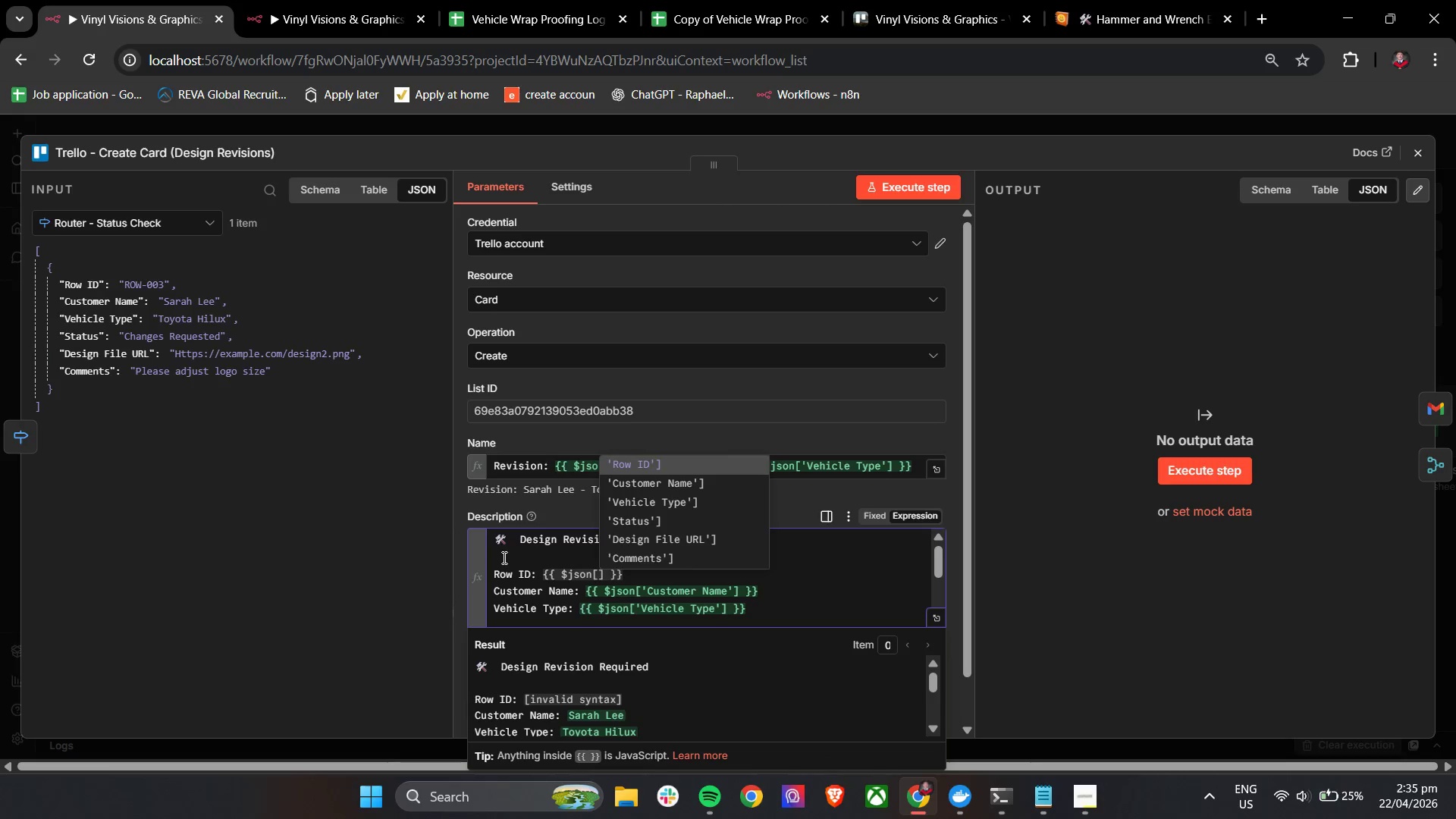 
key(Enter)
 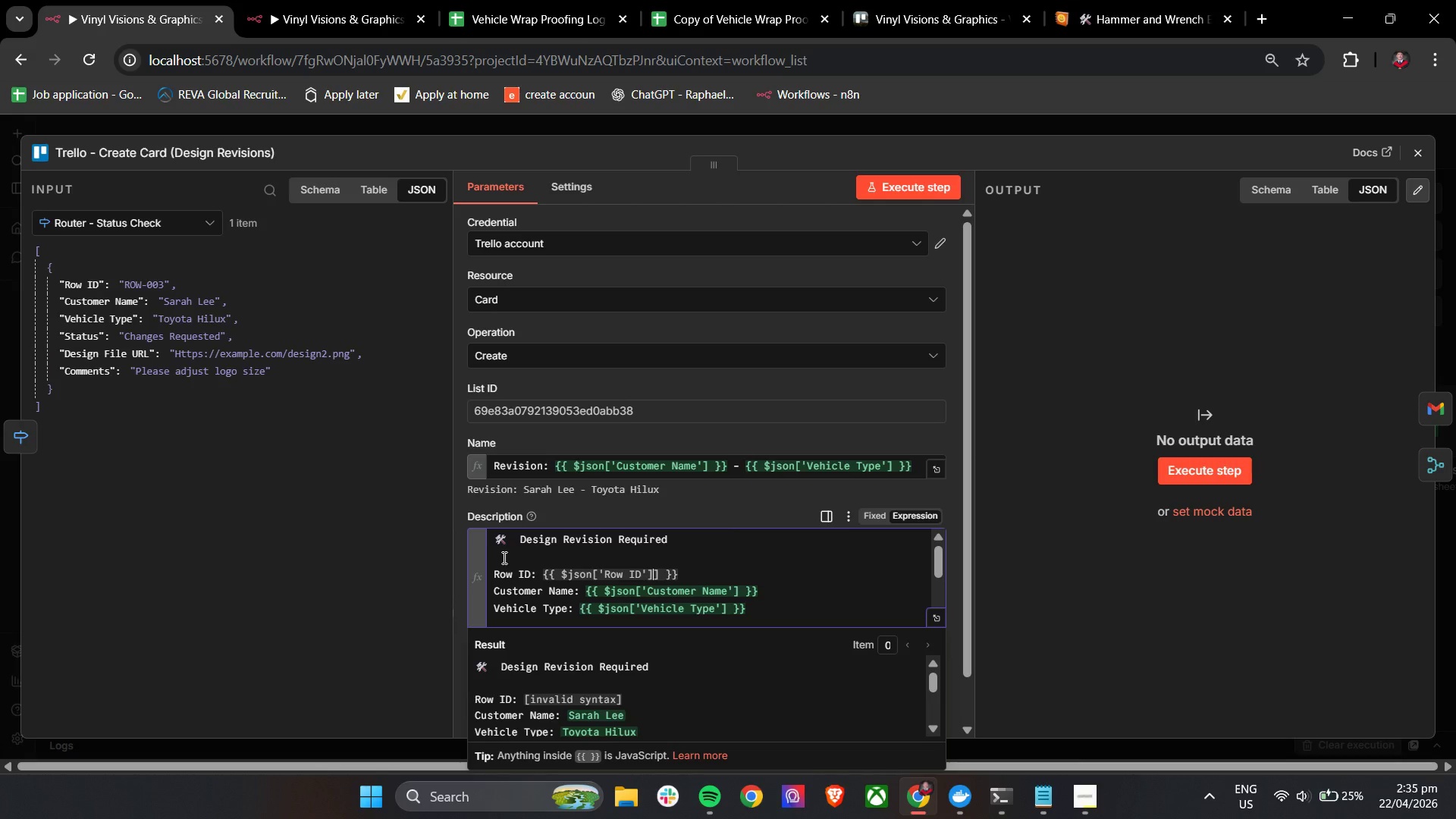 
key(Backspace)
 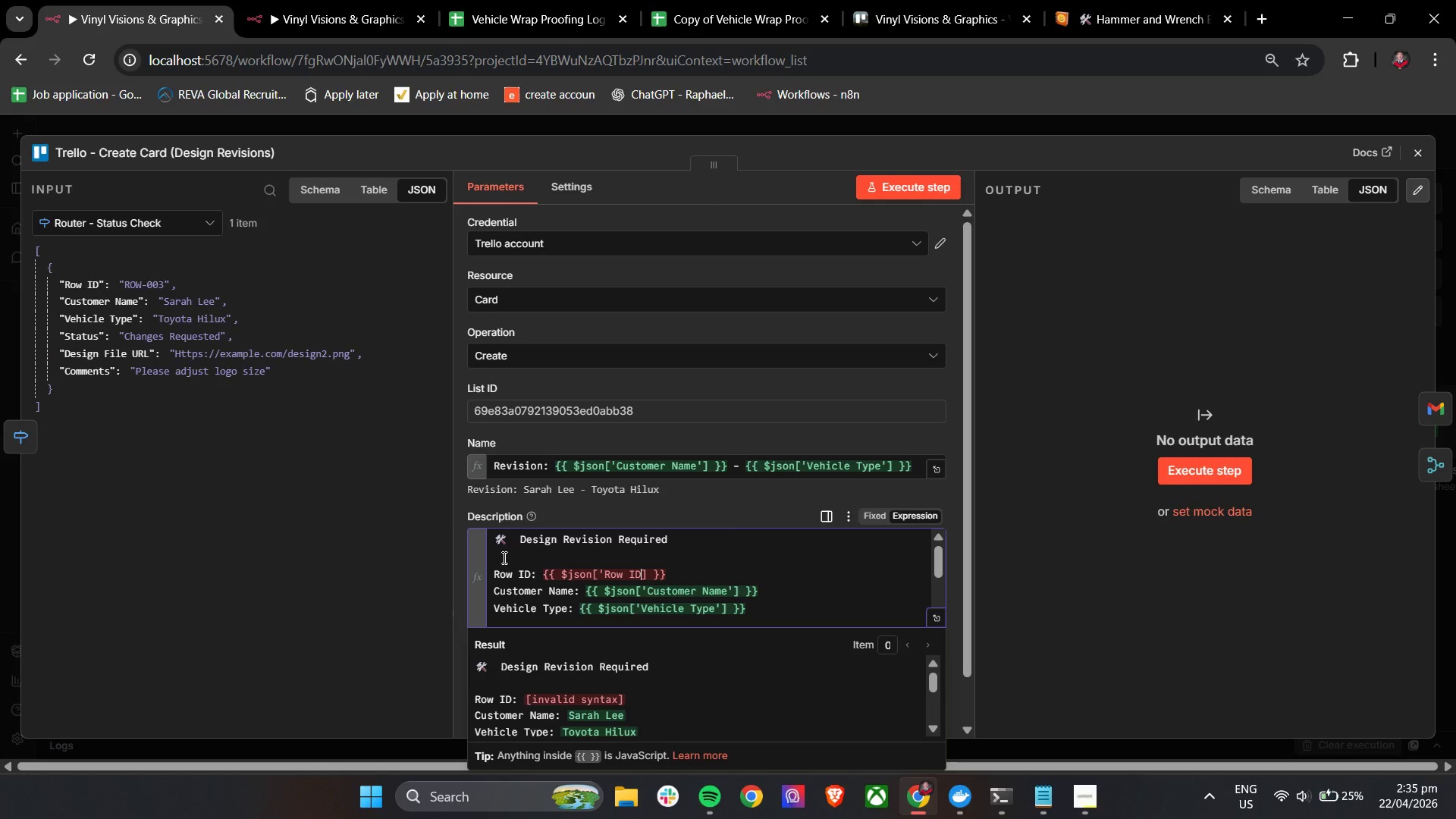 
key(Backspace)
 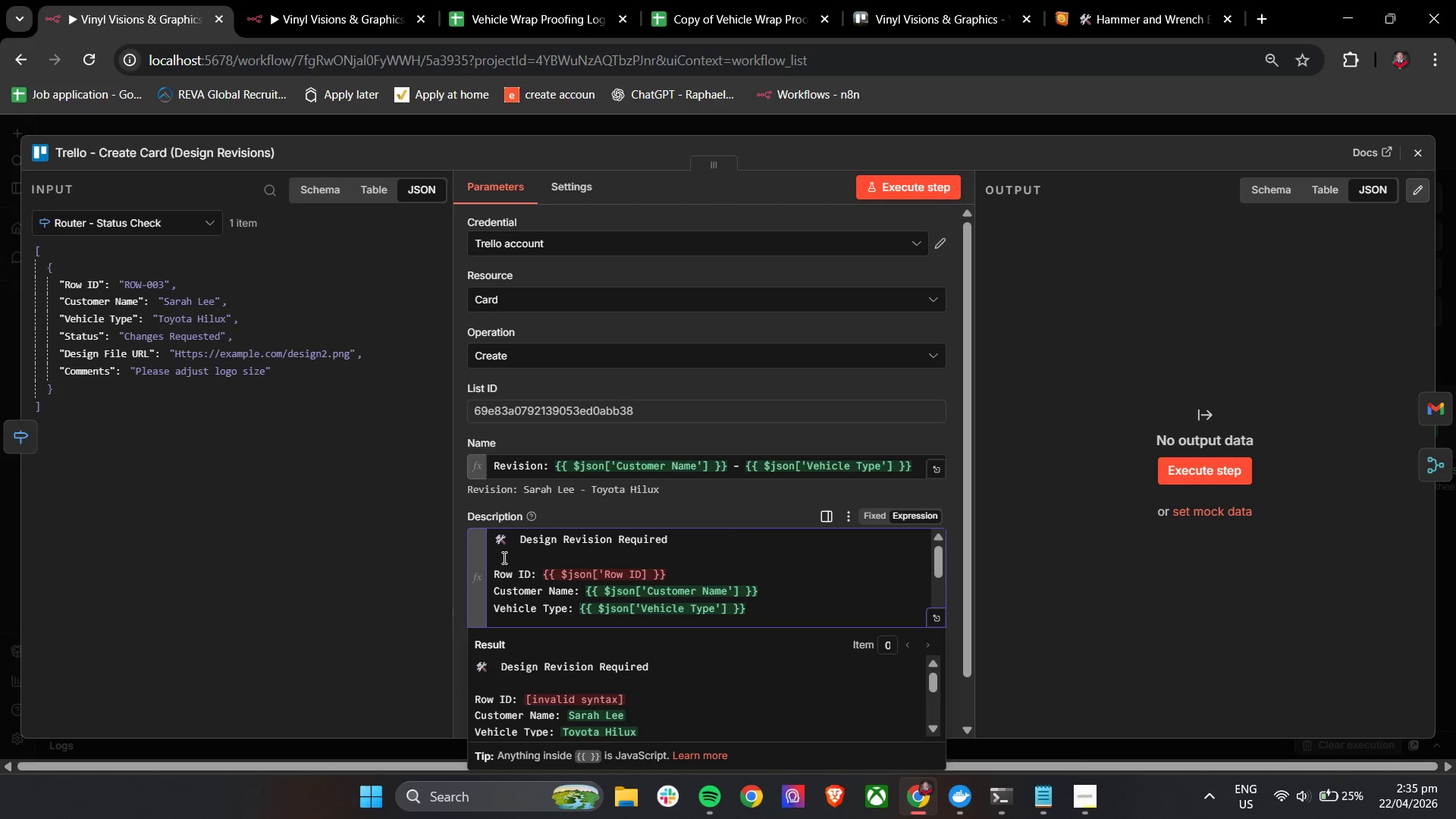 
key(Quote)
 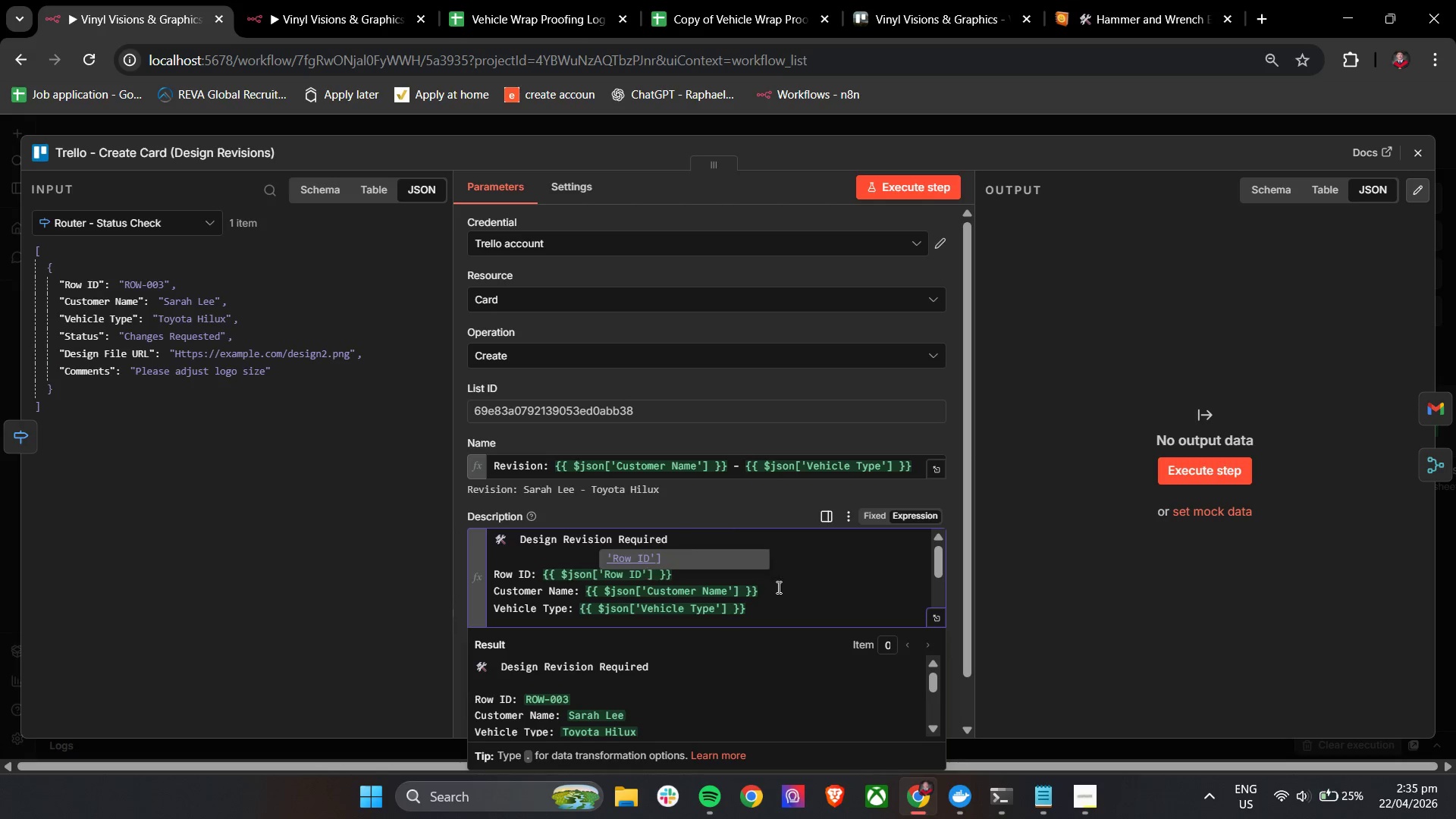 
left_click([836, 595])
 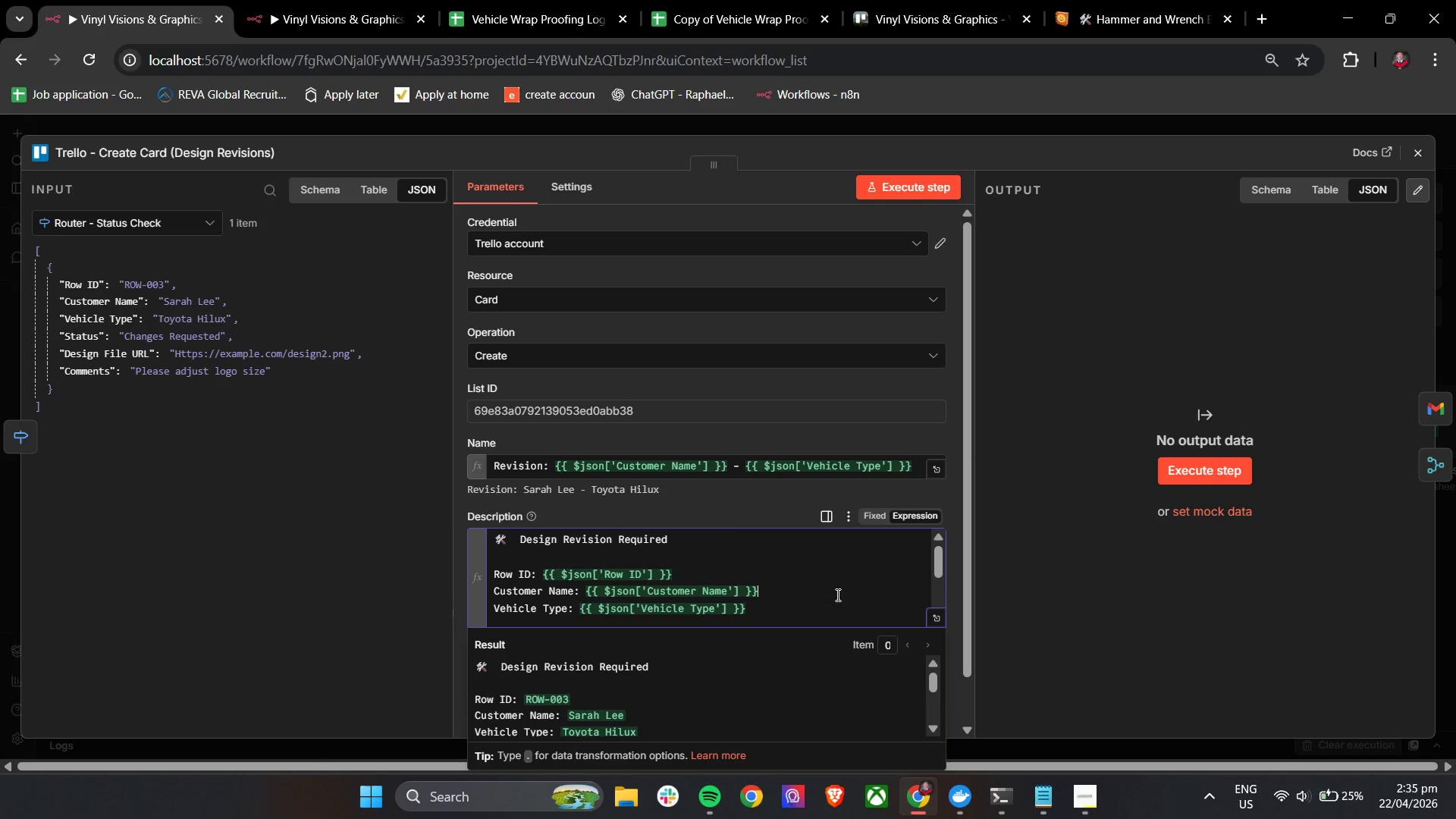 
scroll: coordinate [836, 595], scroll_direction: down, amount: 9.0
 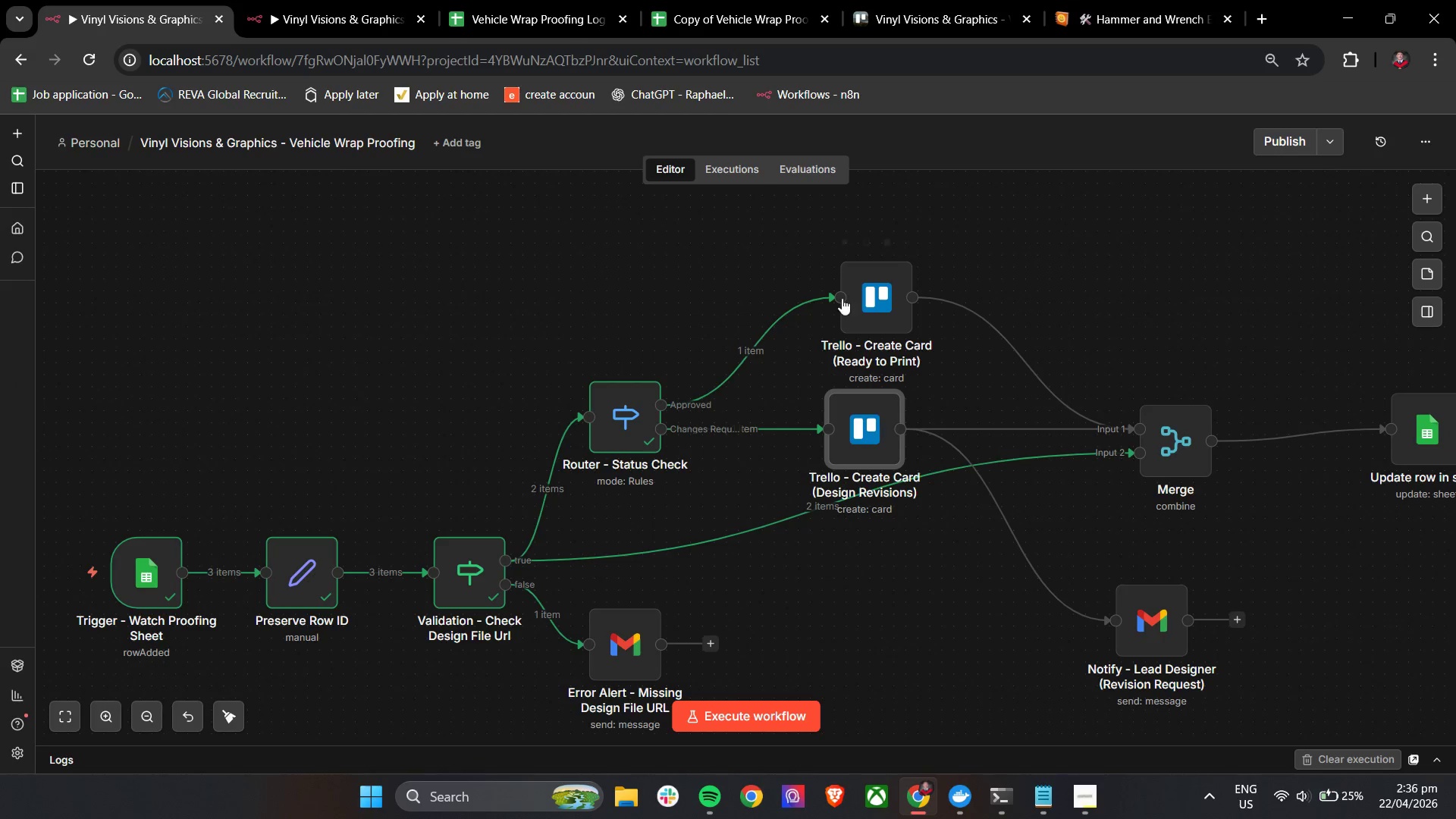 
double_click([868, 295])
 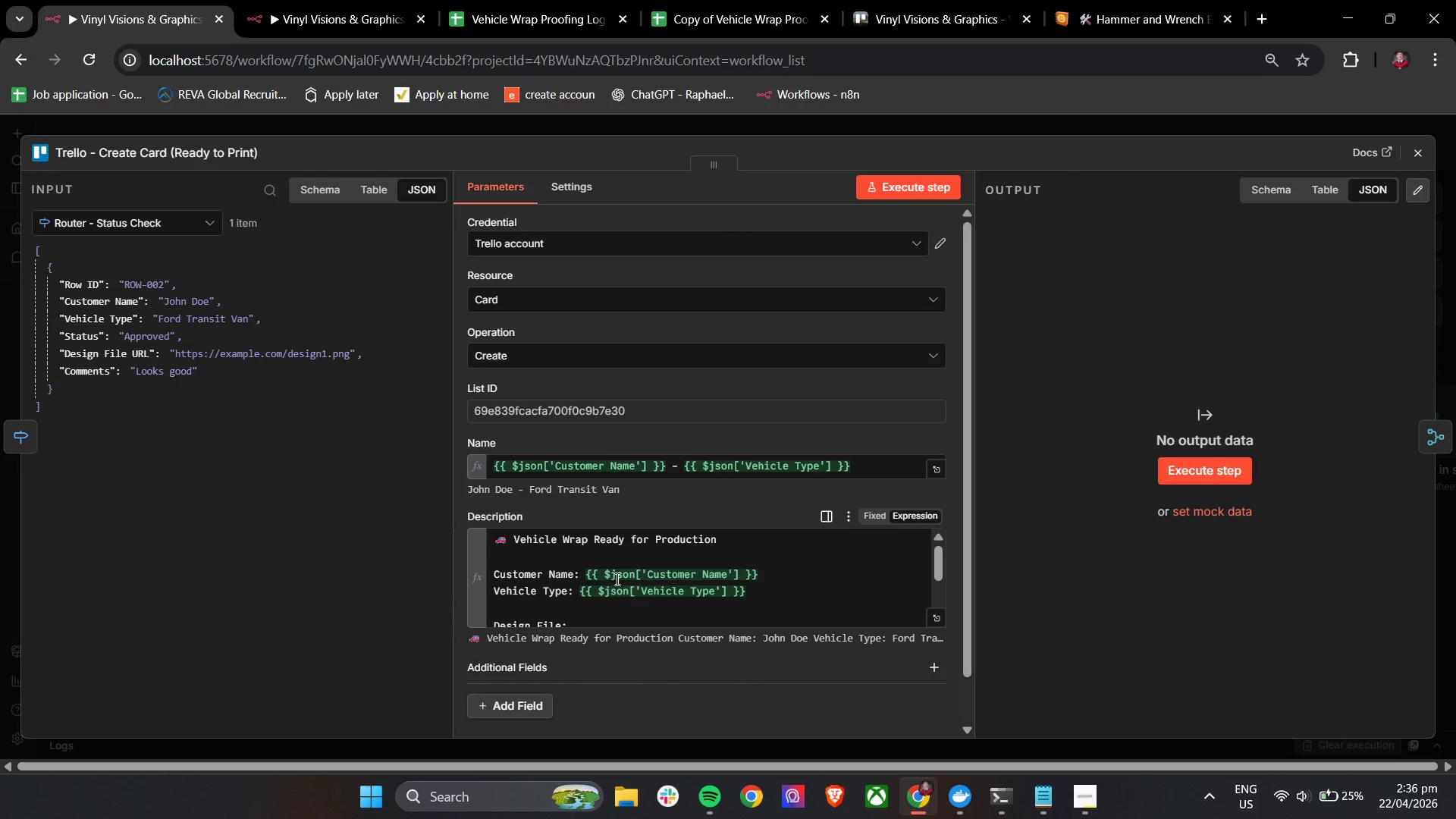 
scroll: coordinate [722, 569], scroll_direction: down, amount: 4.0
 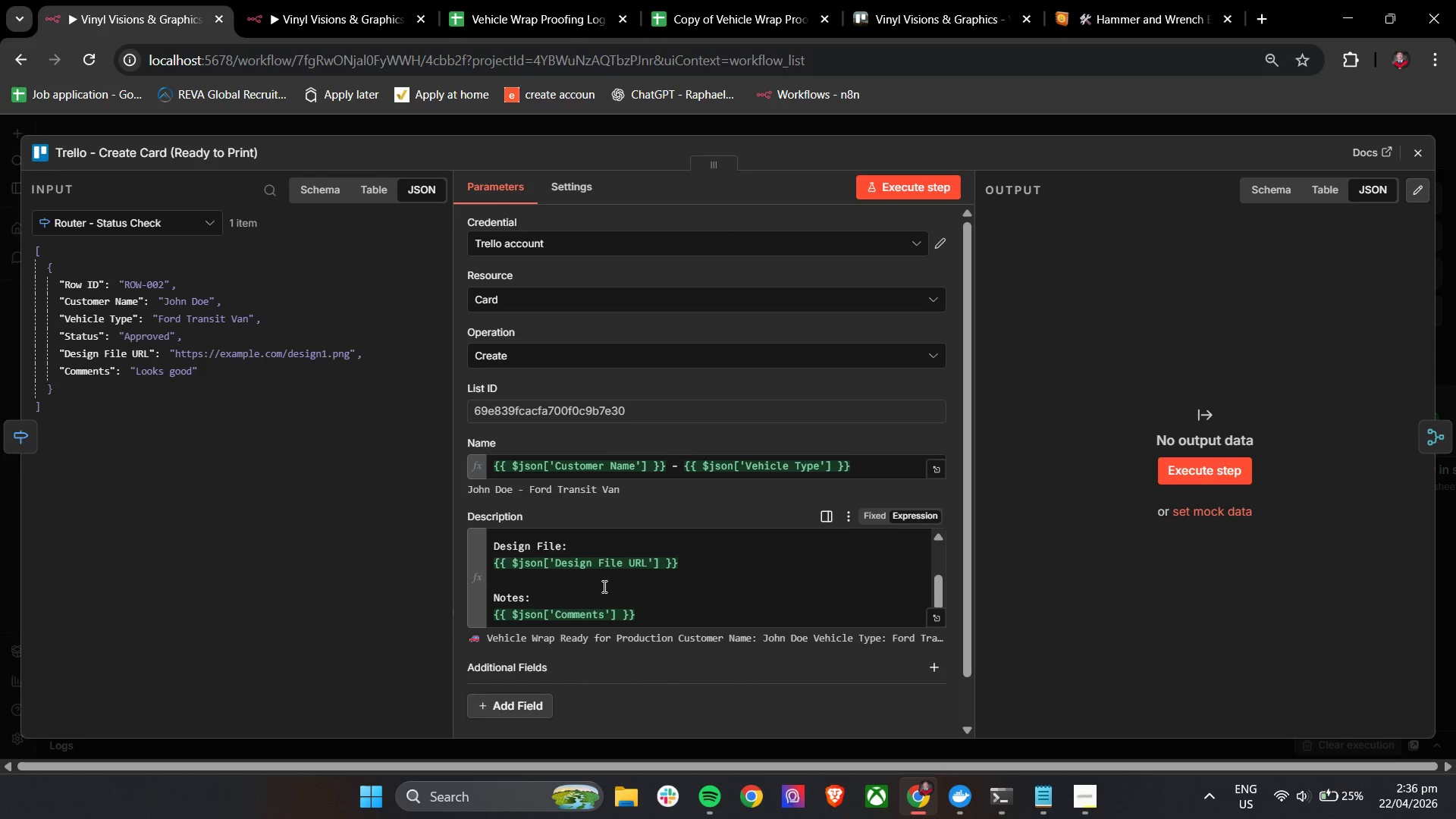 
scroll: coordinate [613, 586], scroll_direction: up, amount: 3.0
 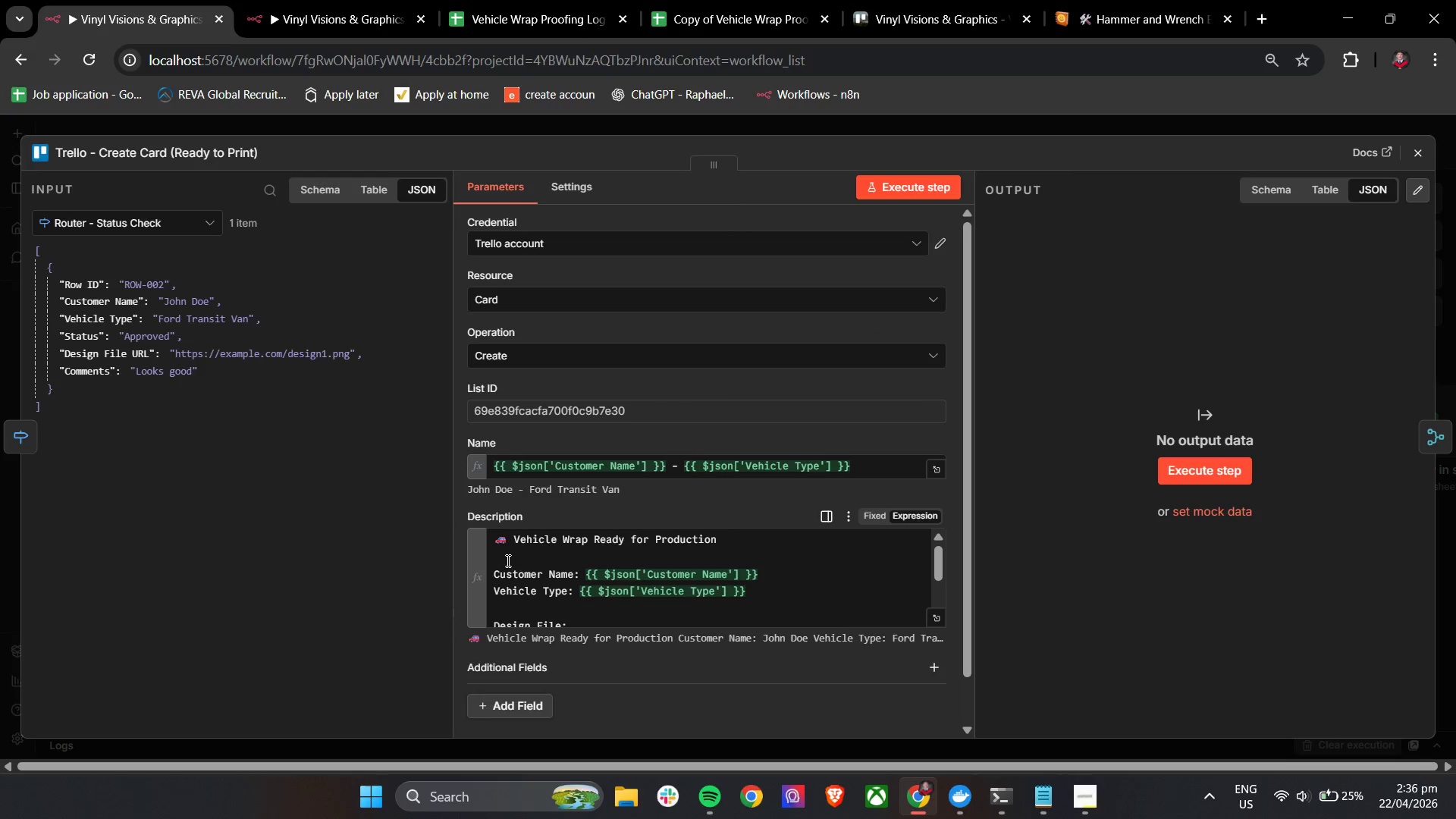 
left_click([507, 560])
 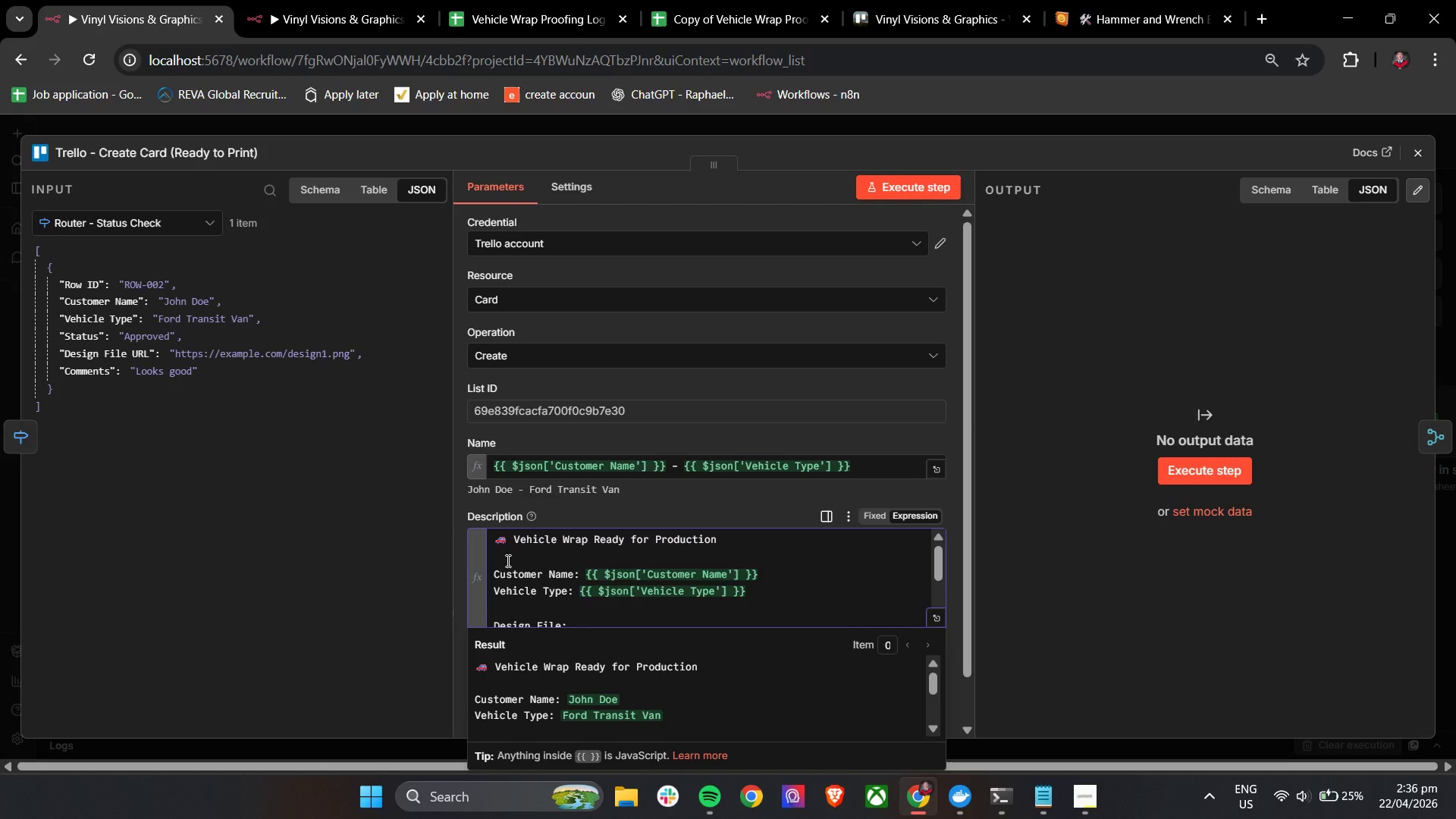 
key(Enter)
 